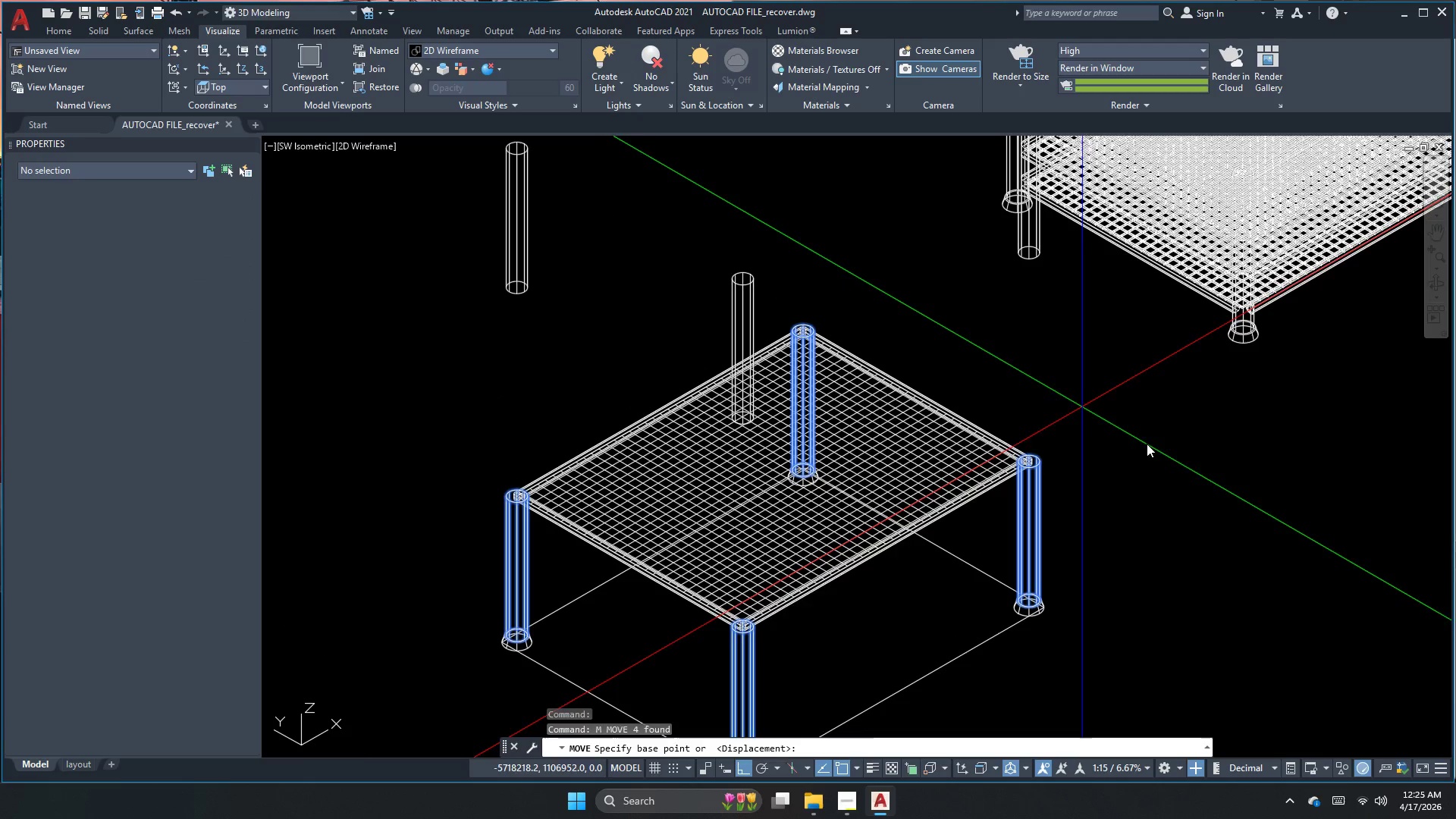 
scroll: coordinate [780, 325], scroll_direction: down, amount: 3.0
 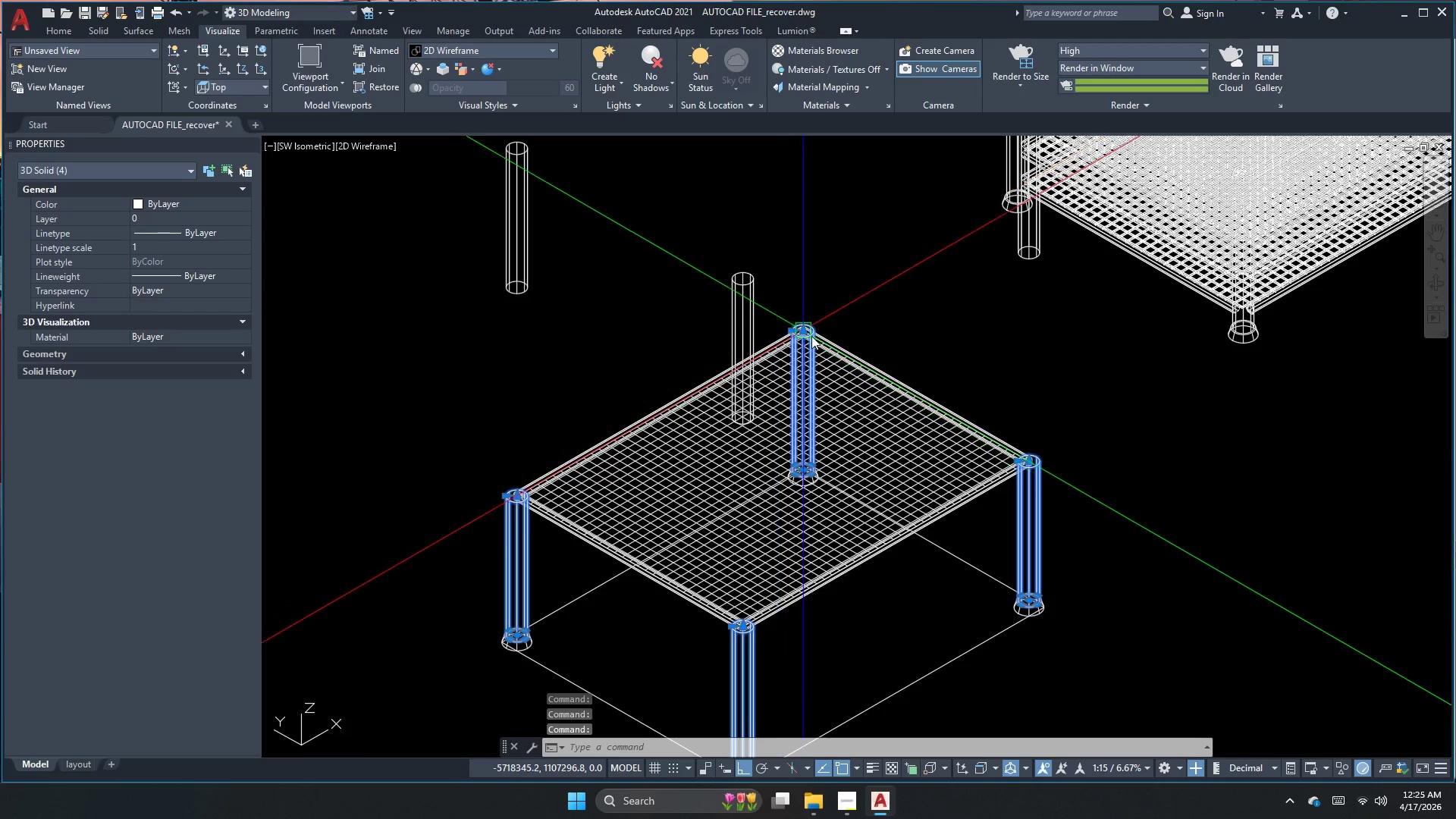 
left_click_drag(start_coordinate=[1151, 448], to_coordinate=[1153, 439])
 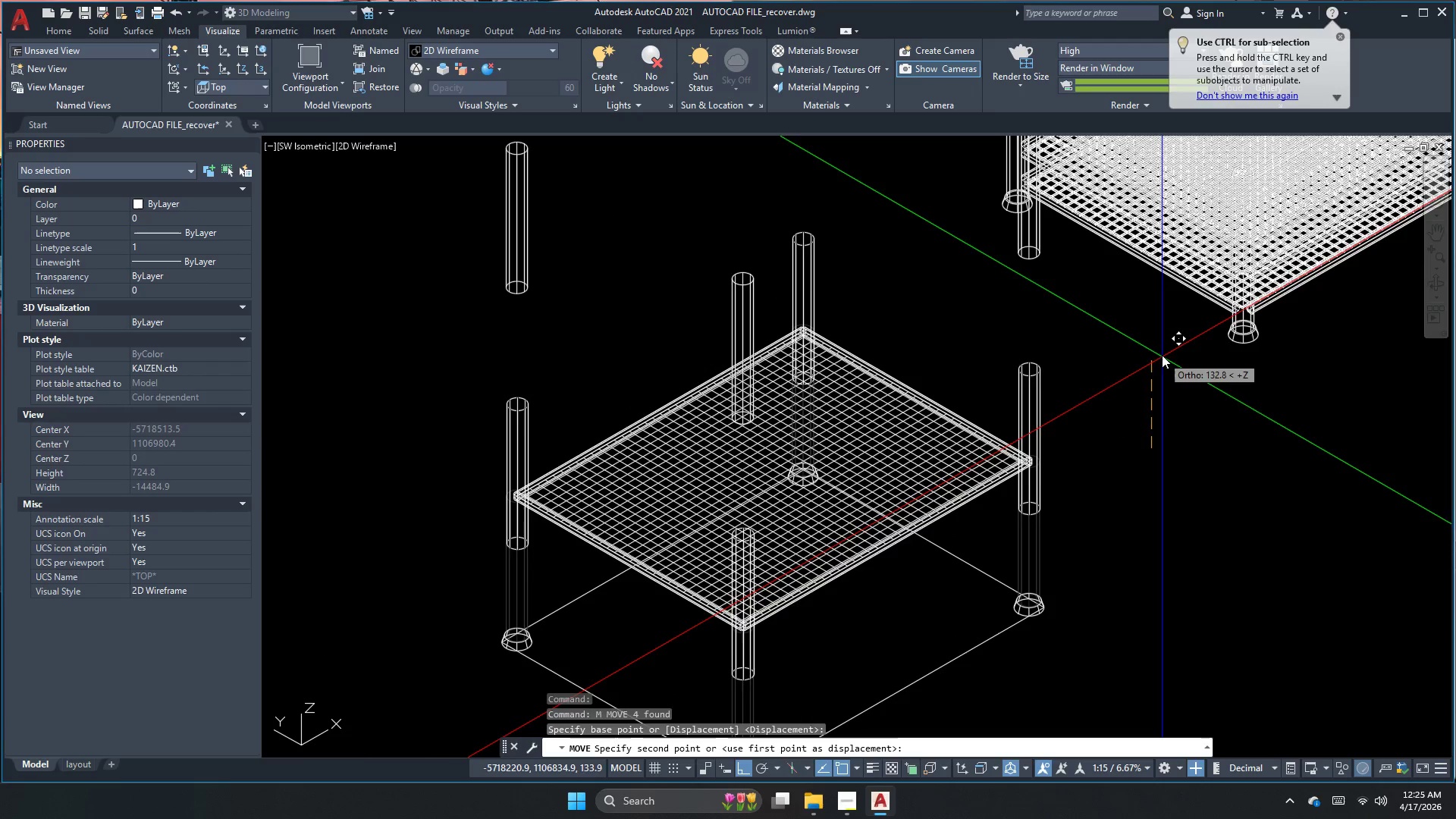 
left_click([1157, 339])
 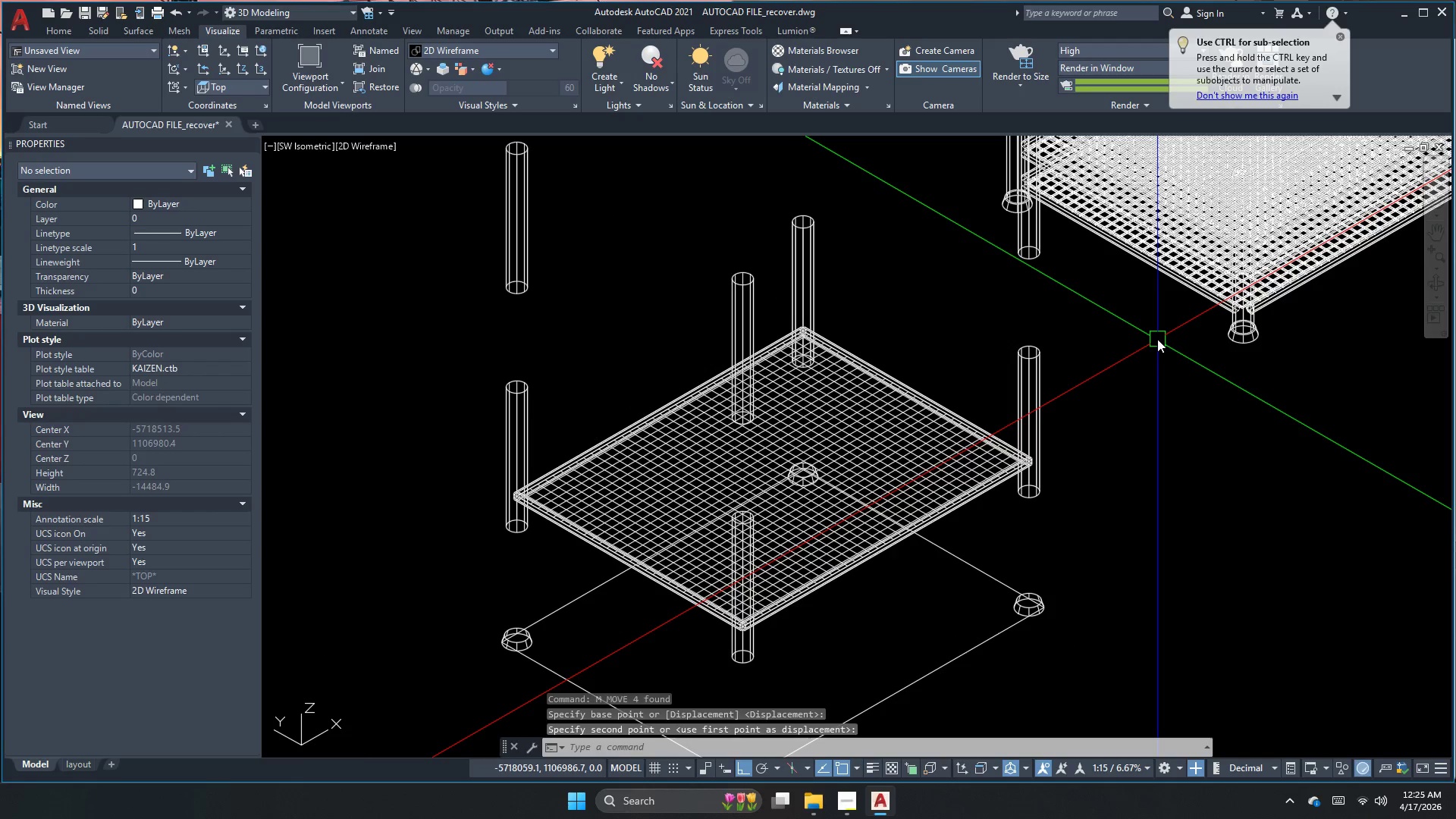 
key(Escape)
key(Escape)
key(Escape)
key(Escape)
key(Escape)
key(Escape)
key(Escape)
key(Escape)
key(Escape)
type(su)
 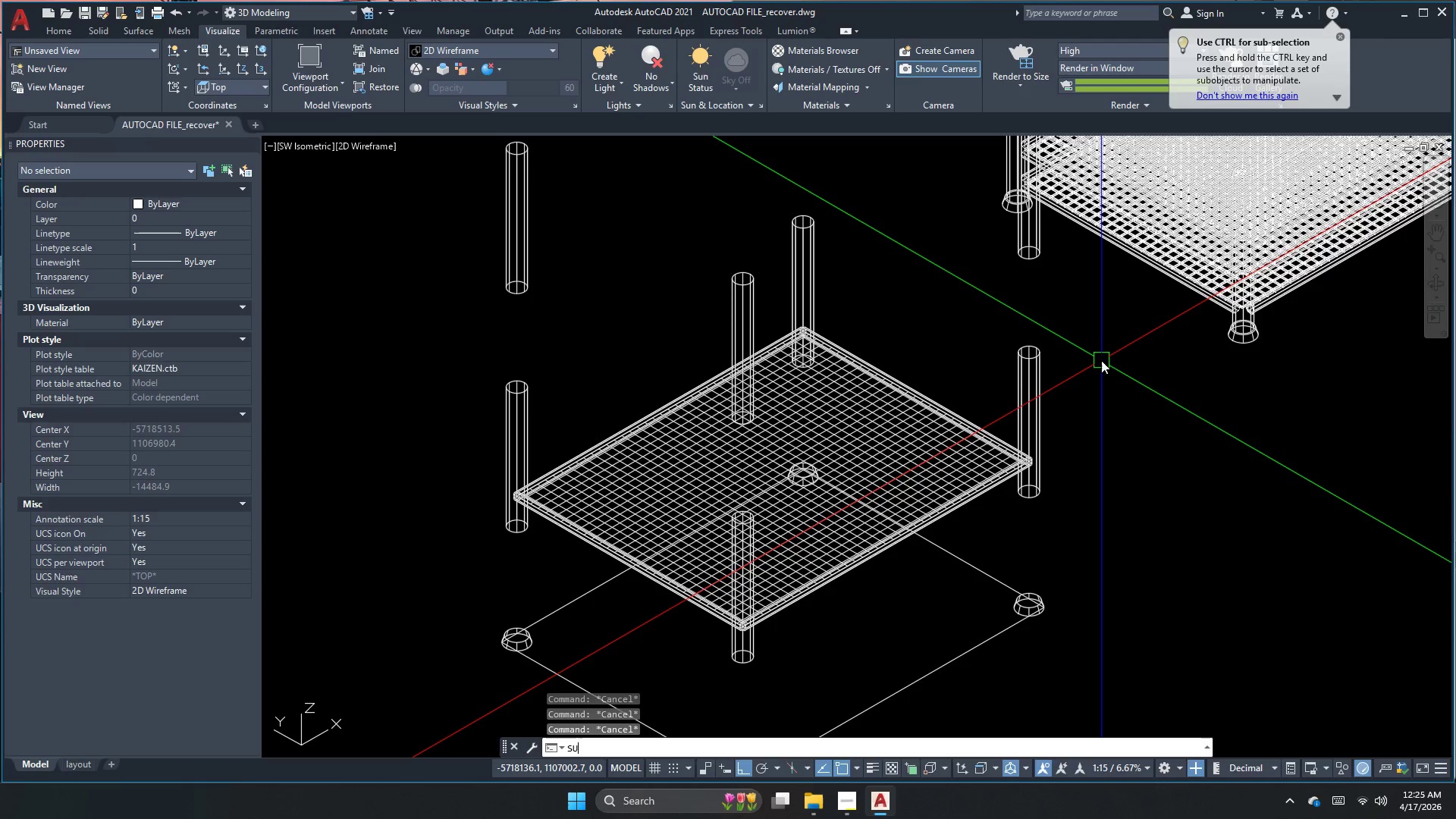 
key(Space)
 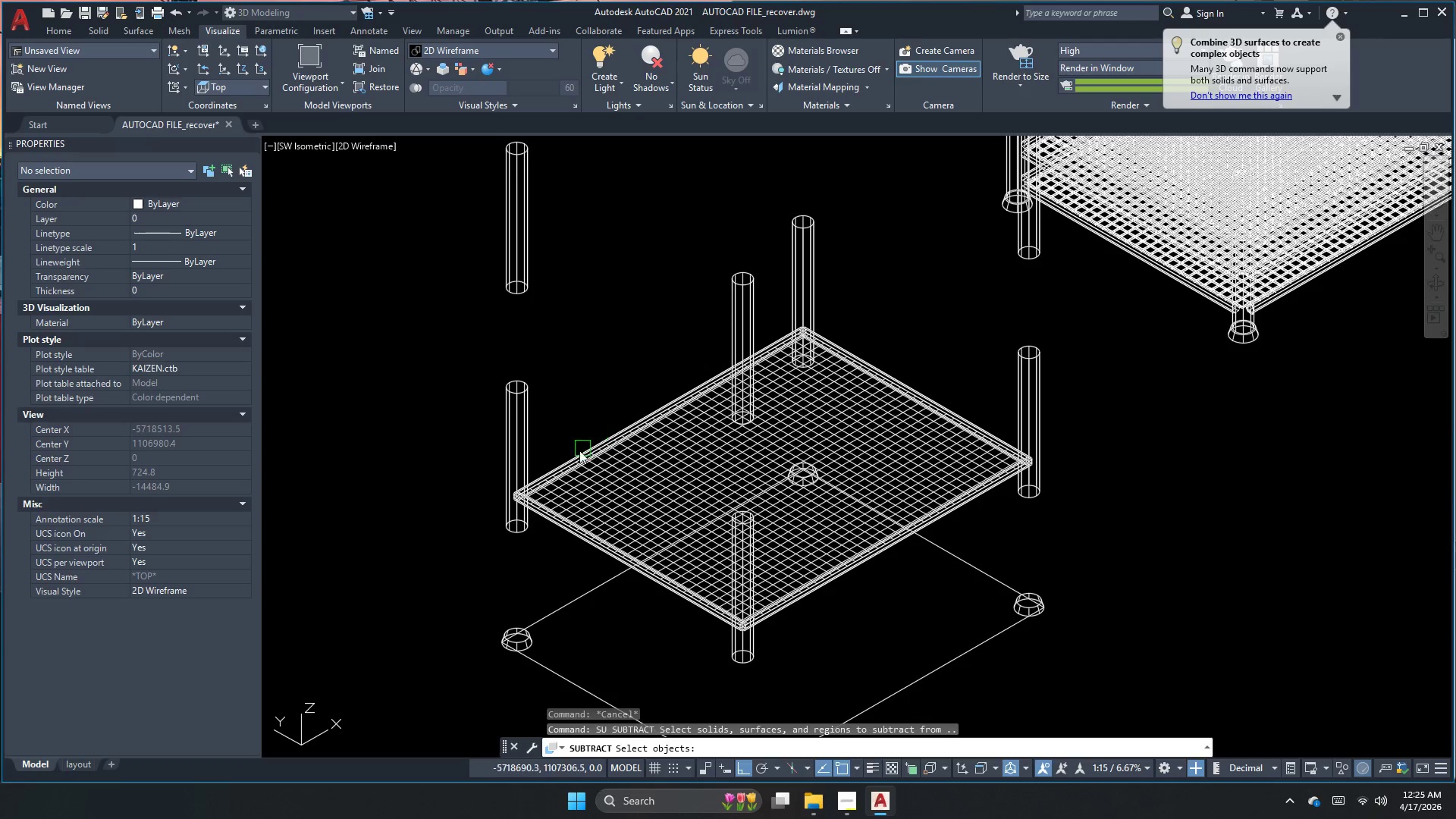 
key(Escape)
 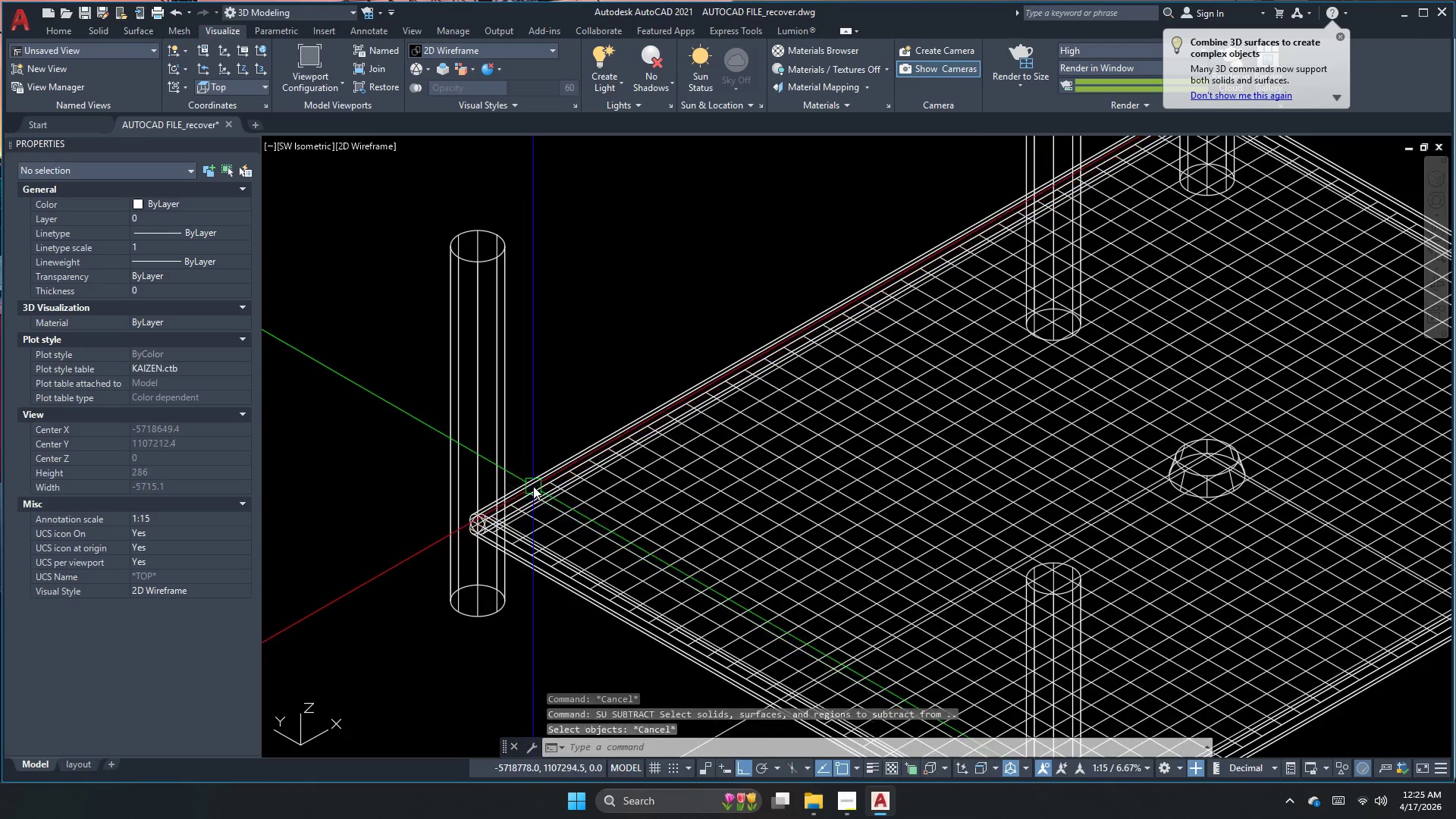 
left_click([533, 485])
 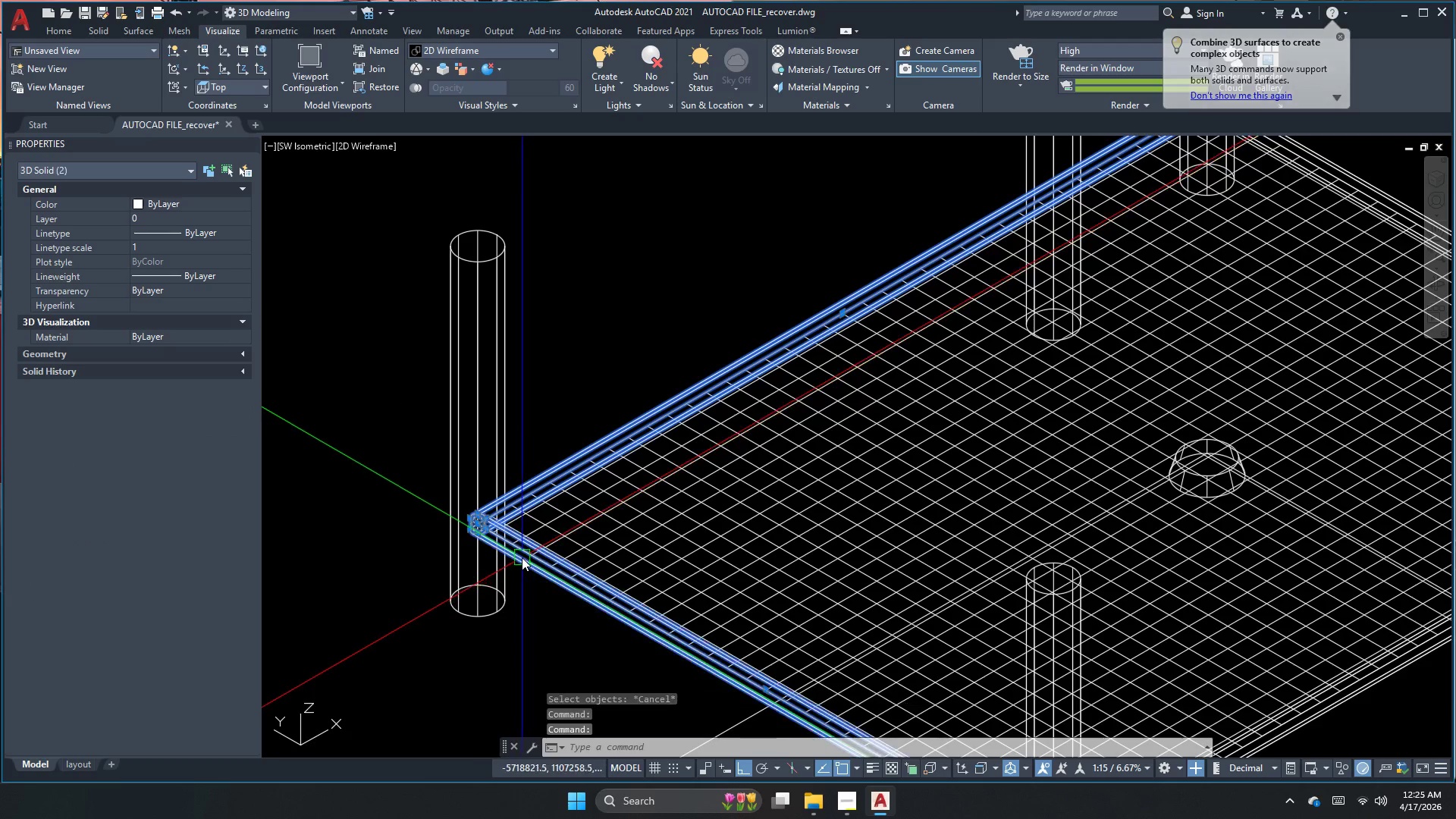 
scroll: coordinate [540, 486], scroll_direction: up, amount: 2.0
 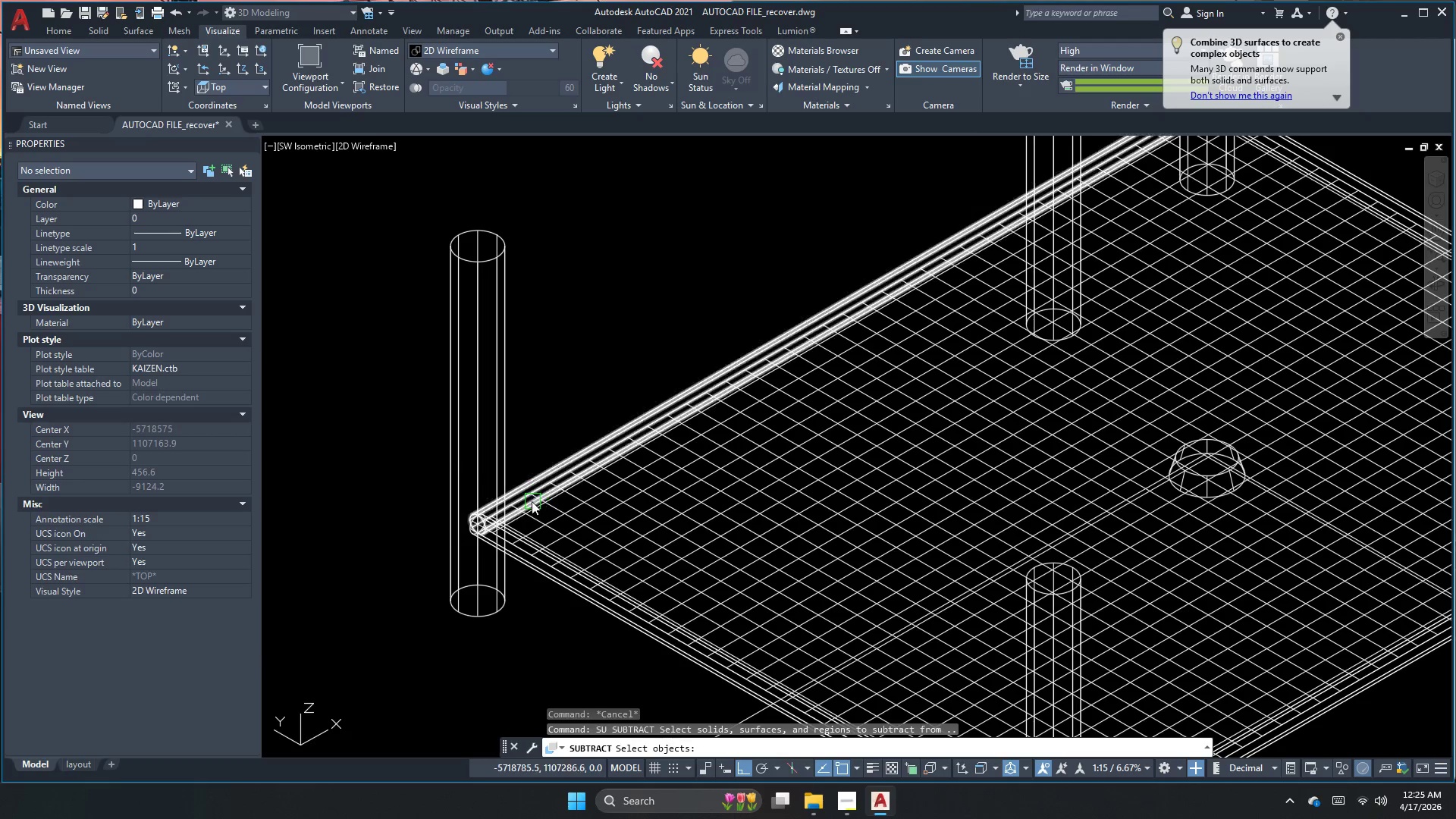 
scroll: coordinate [822, 579], scroll_direction: down, amount: 1.0
 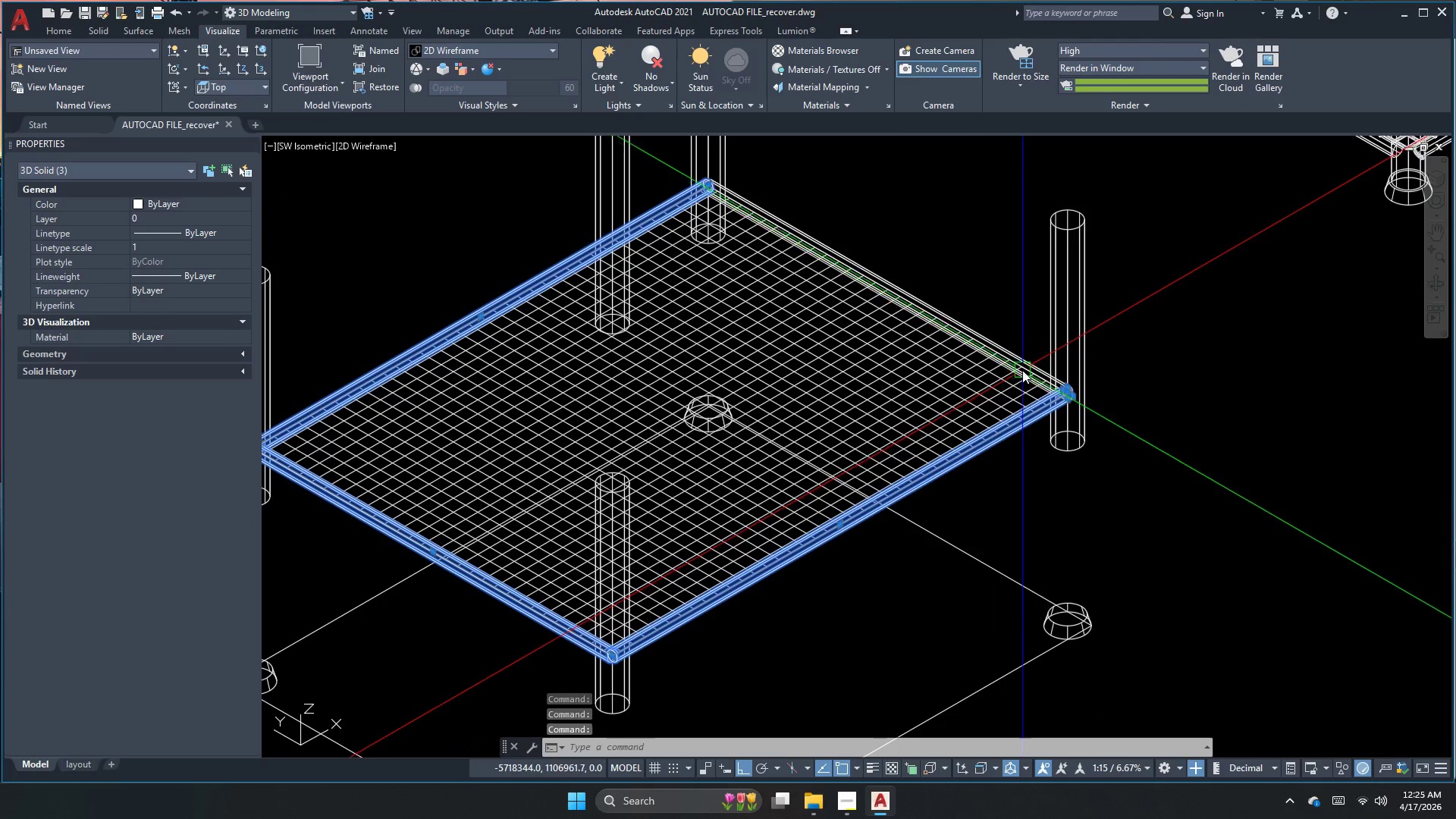 
left_click([1023, 362])
 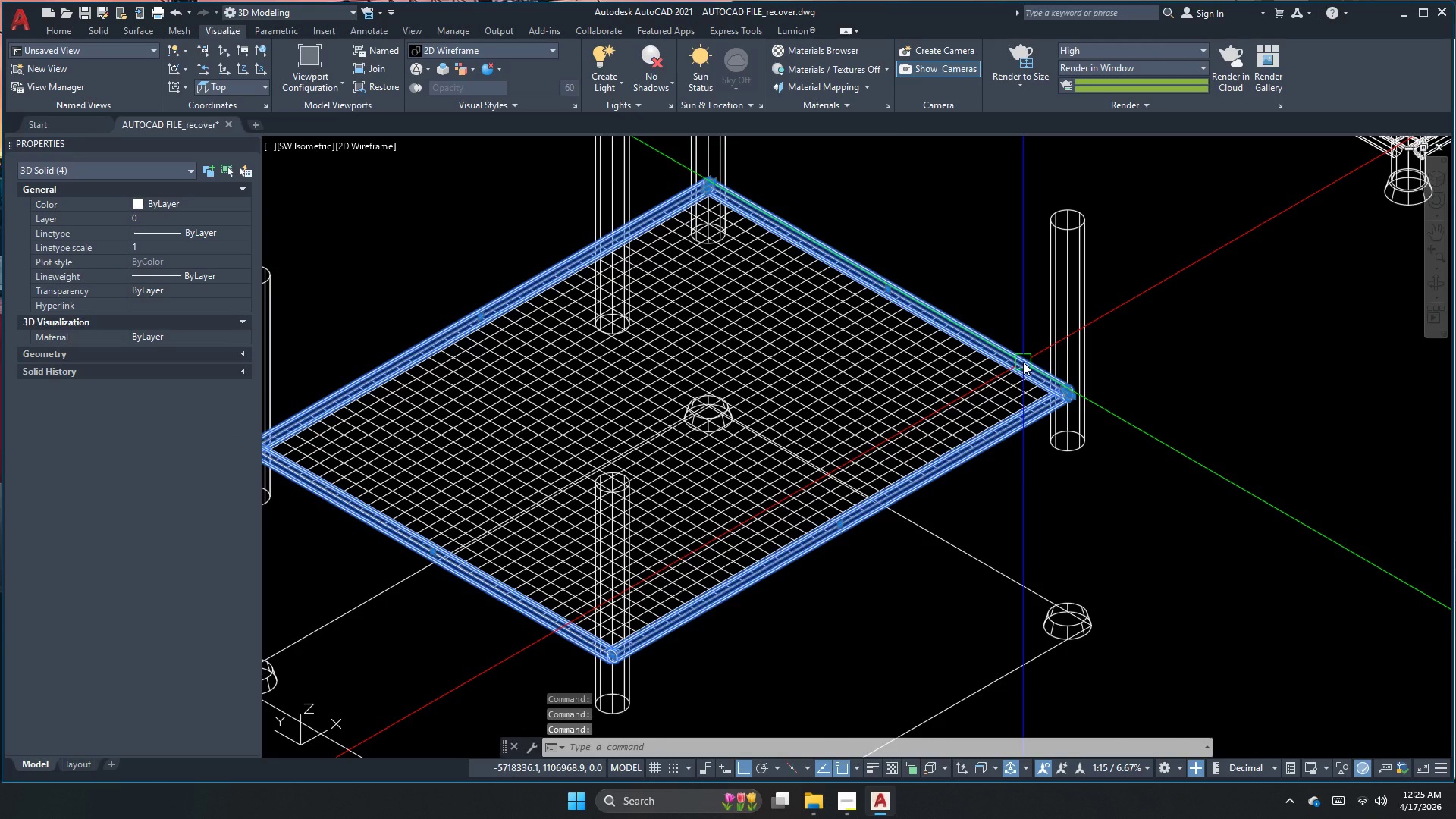 
type(uni )
 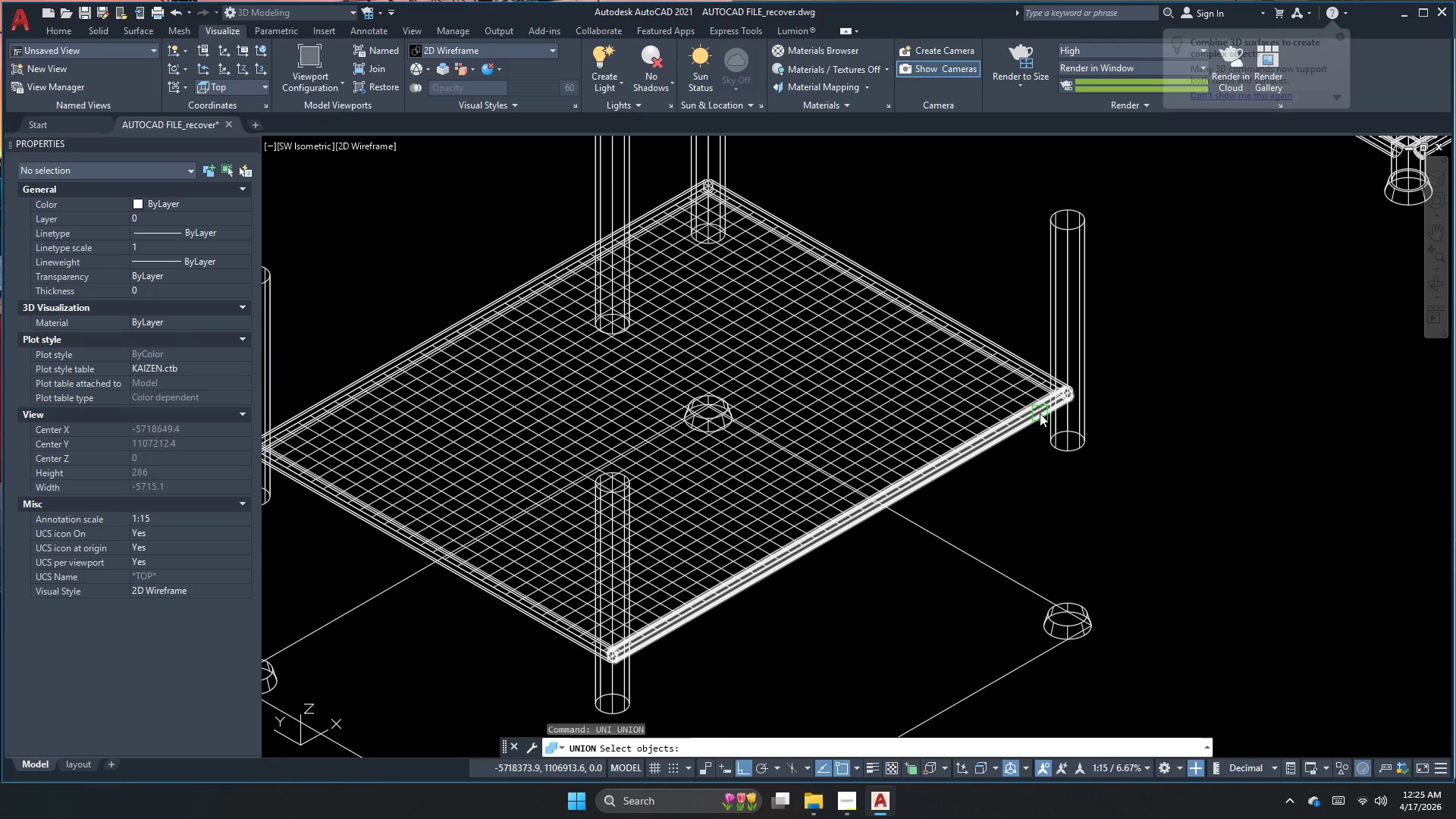 
left_click([1039, 415])
 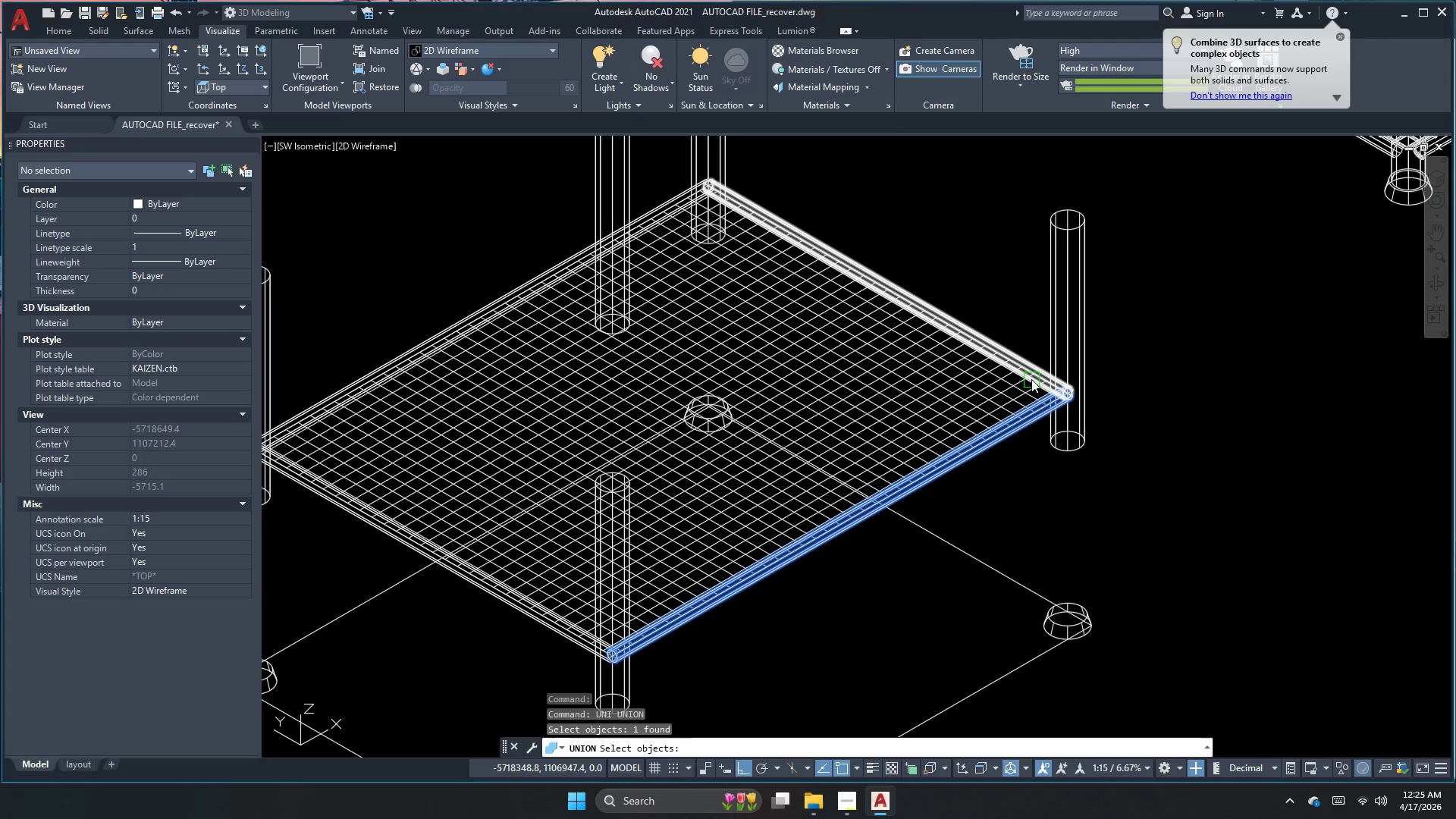 
left_click([1033, 376])
 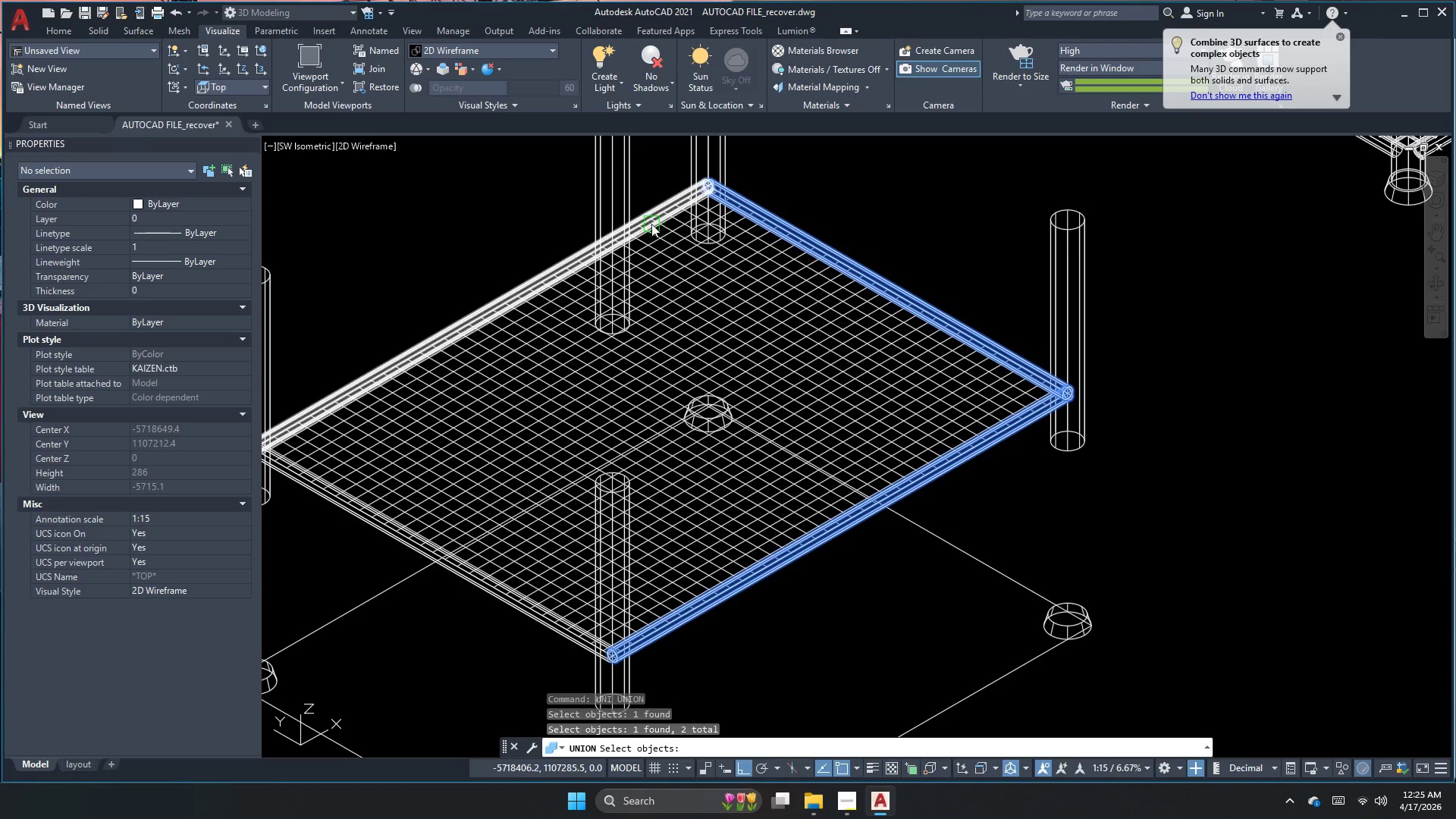 
left_click([648, 212])
 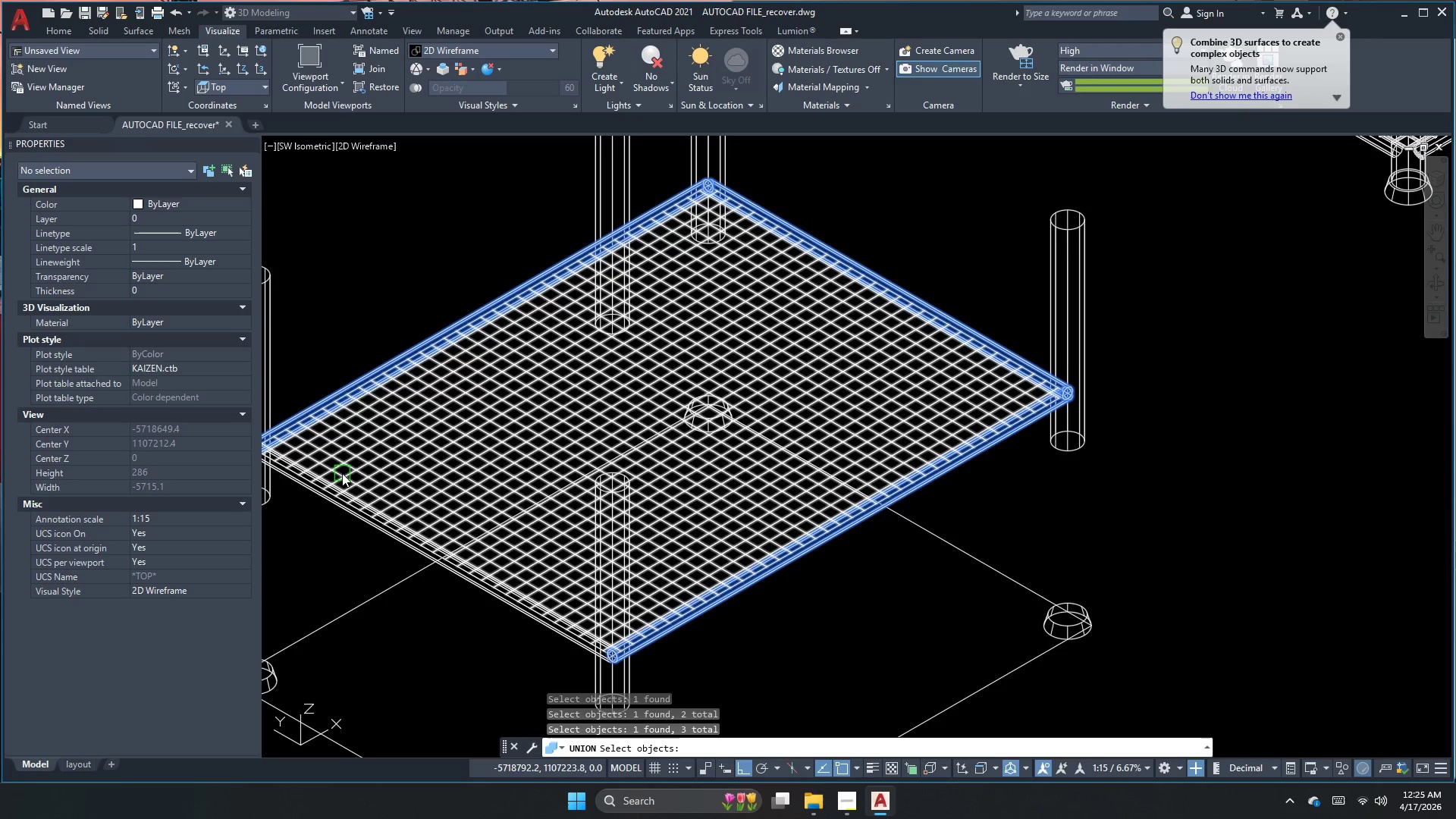 
left_click([340, 496])
 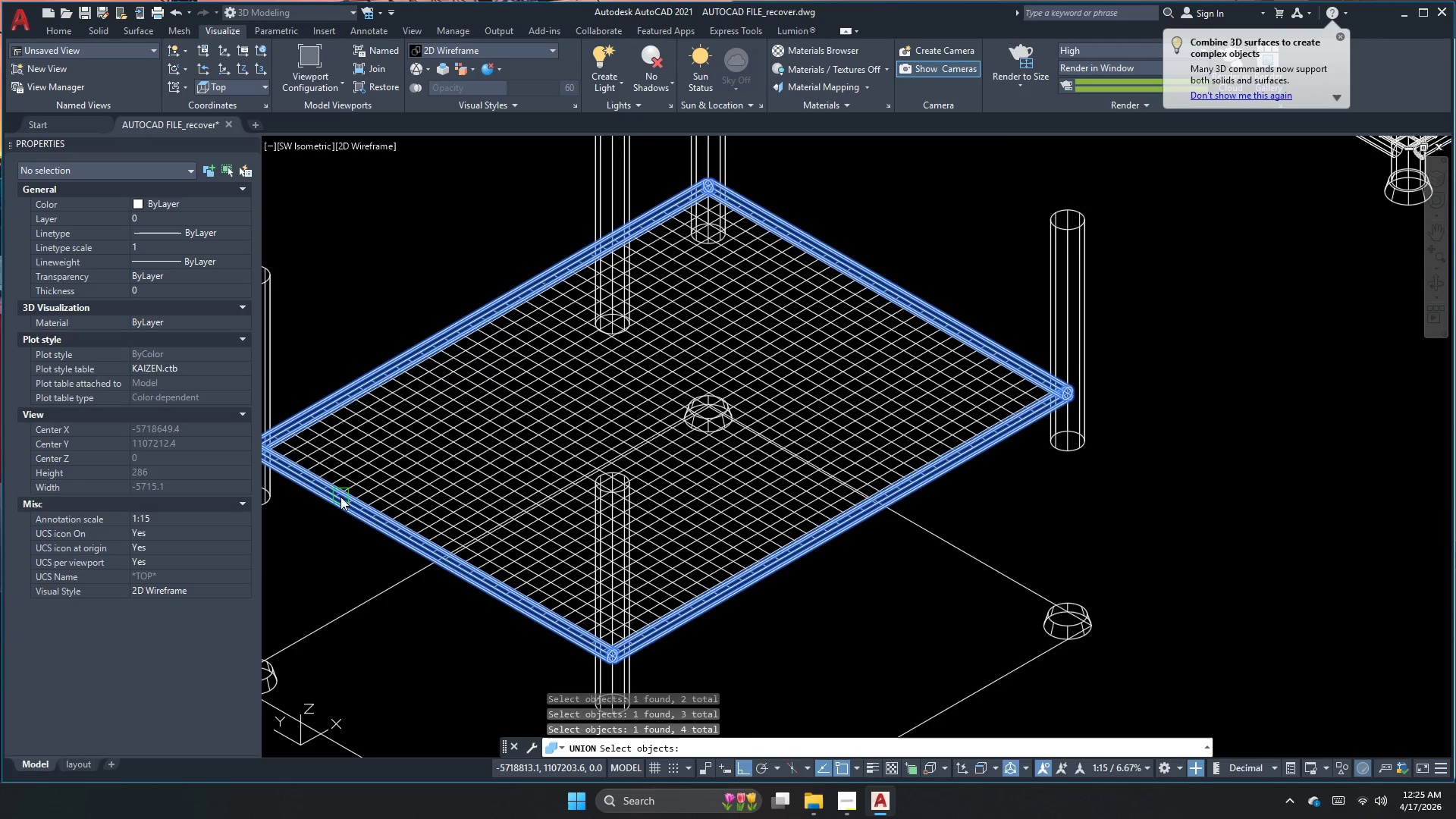 
key(Space)
 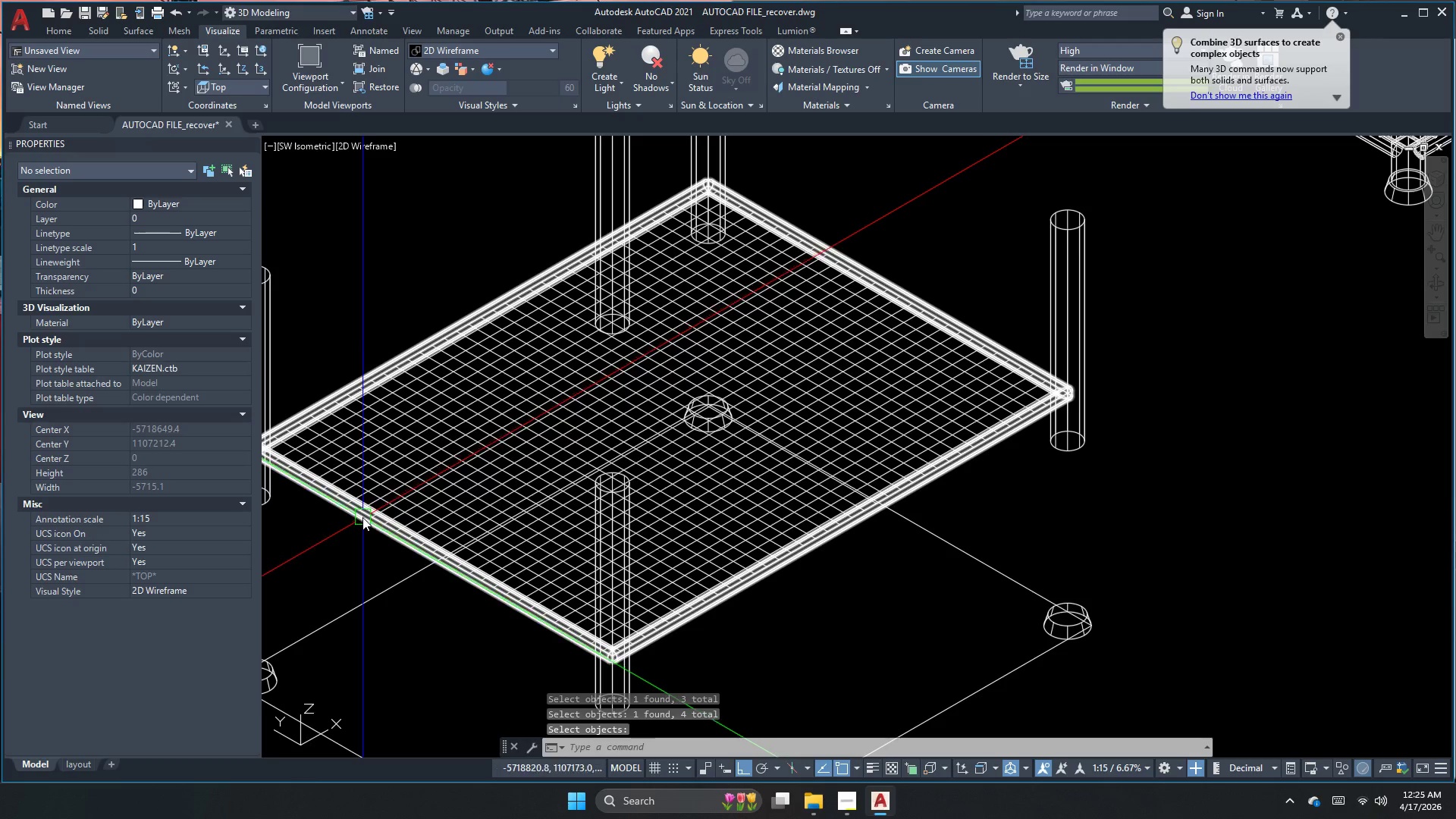 
left_click([362, 519])
 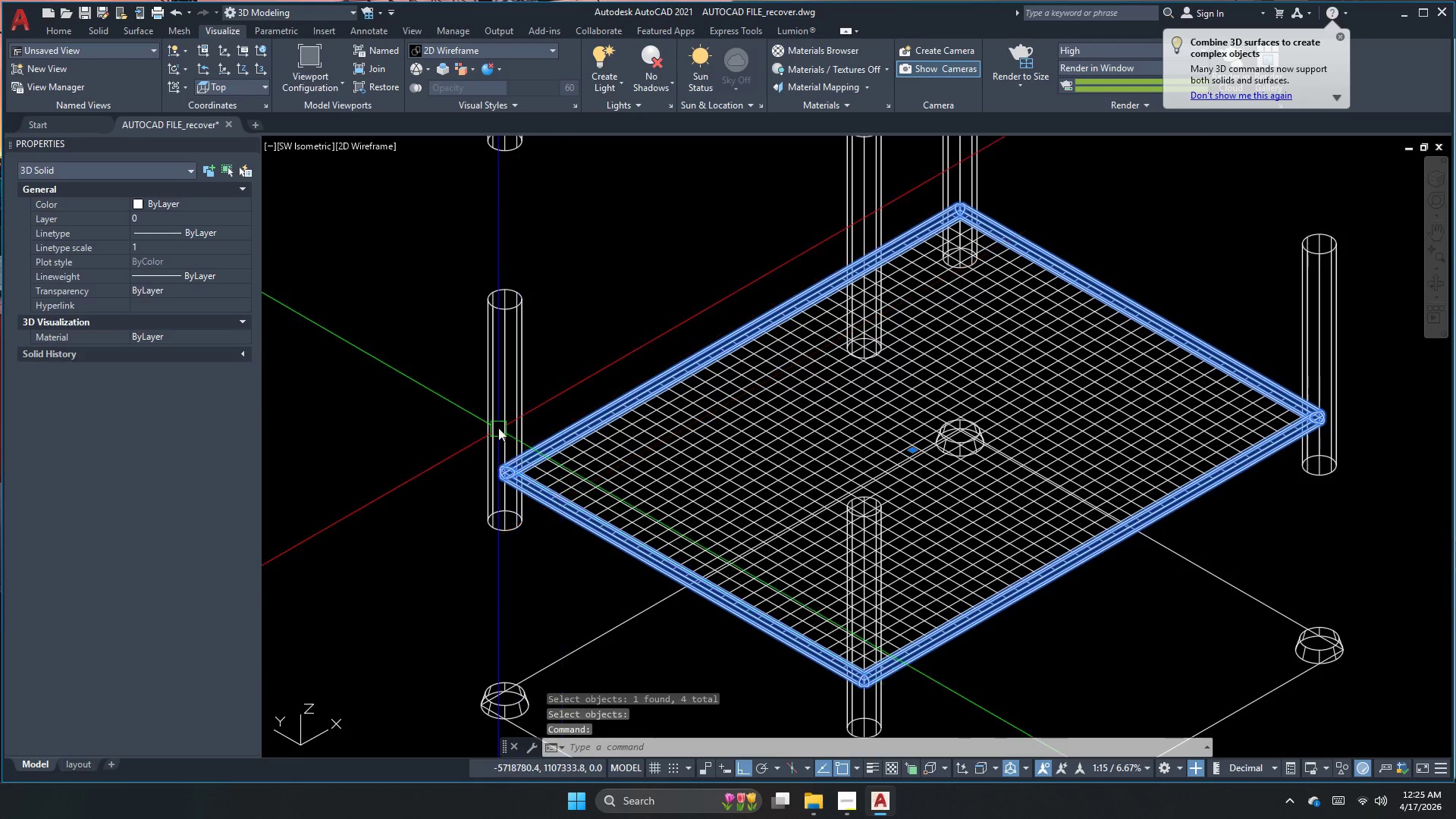 
left_click([502, 414])
 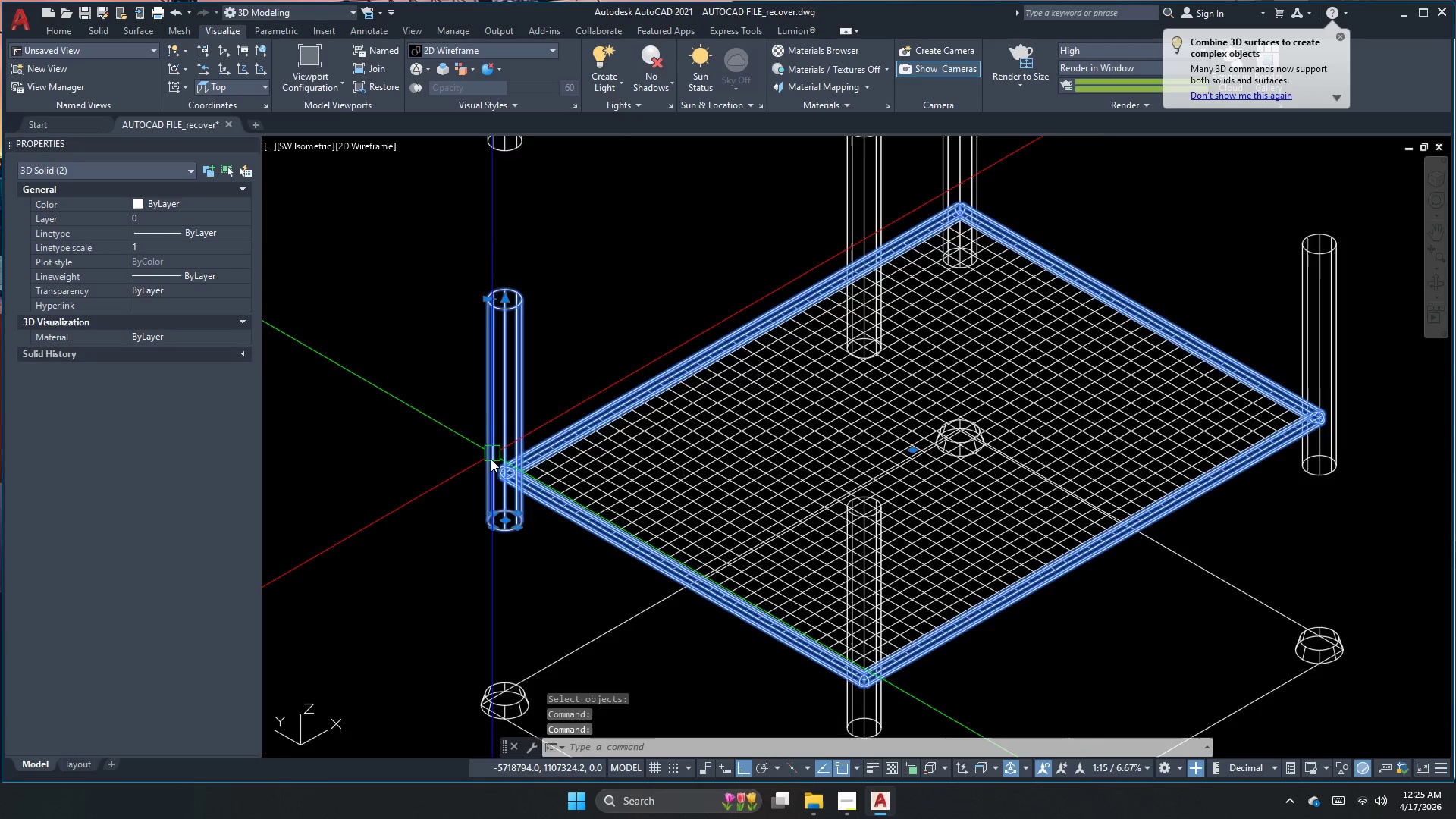 
scroll: coordinate [485, 463], scroll_direction: down, amount: 2.0
 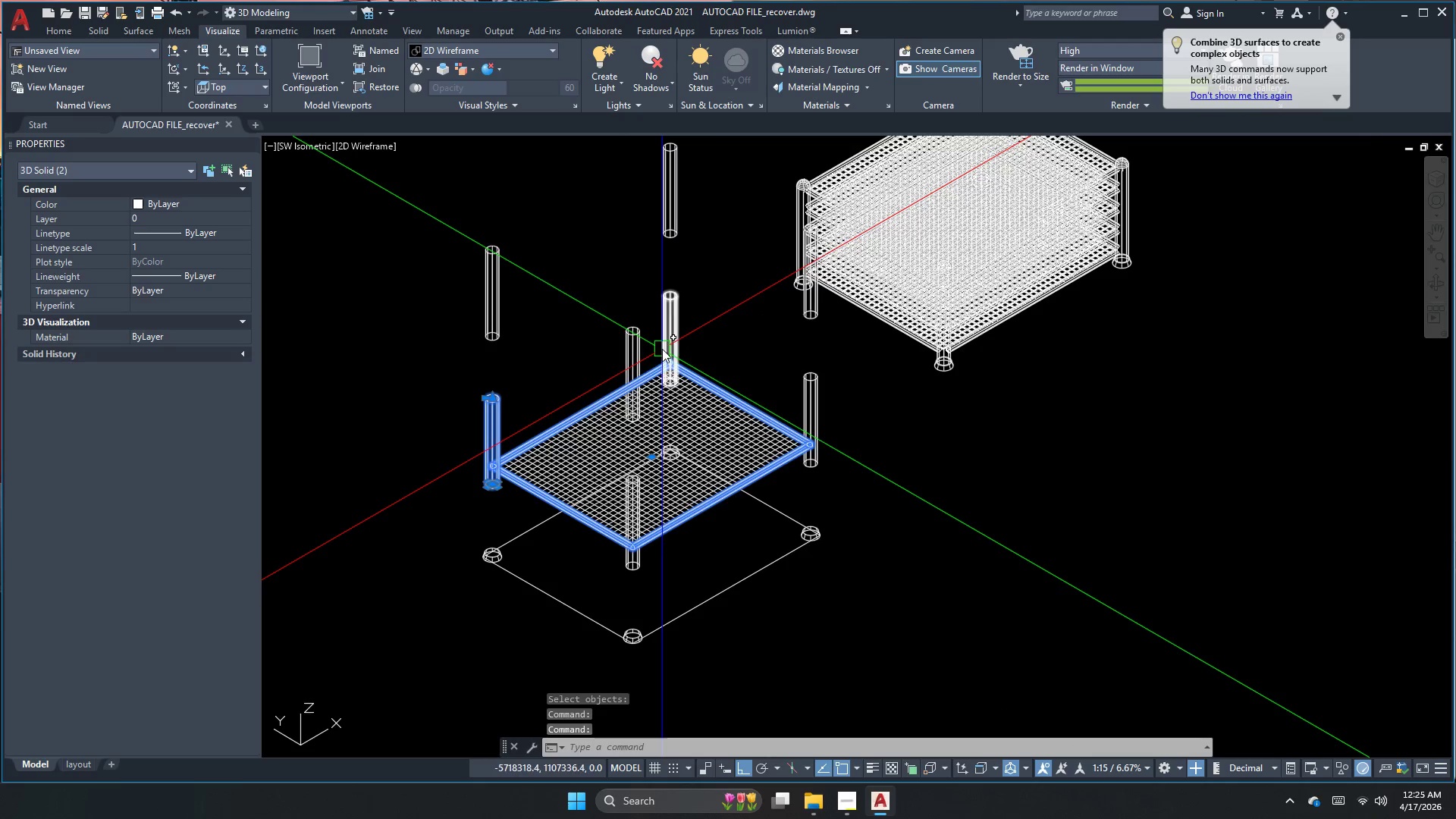 
key(Escape)
 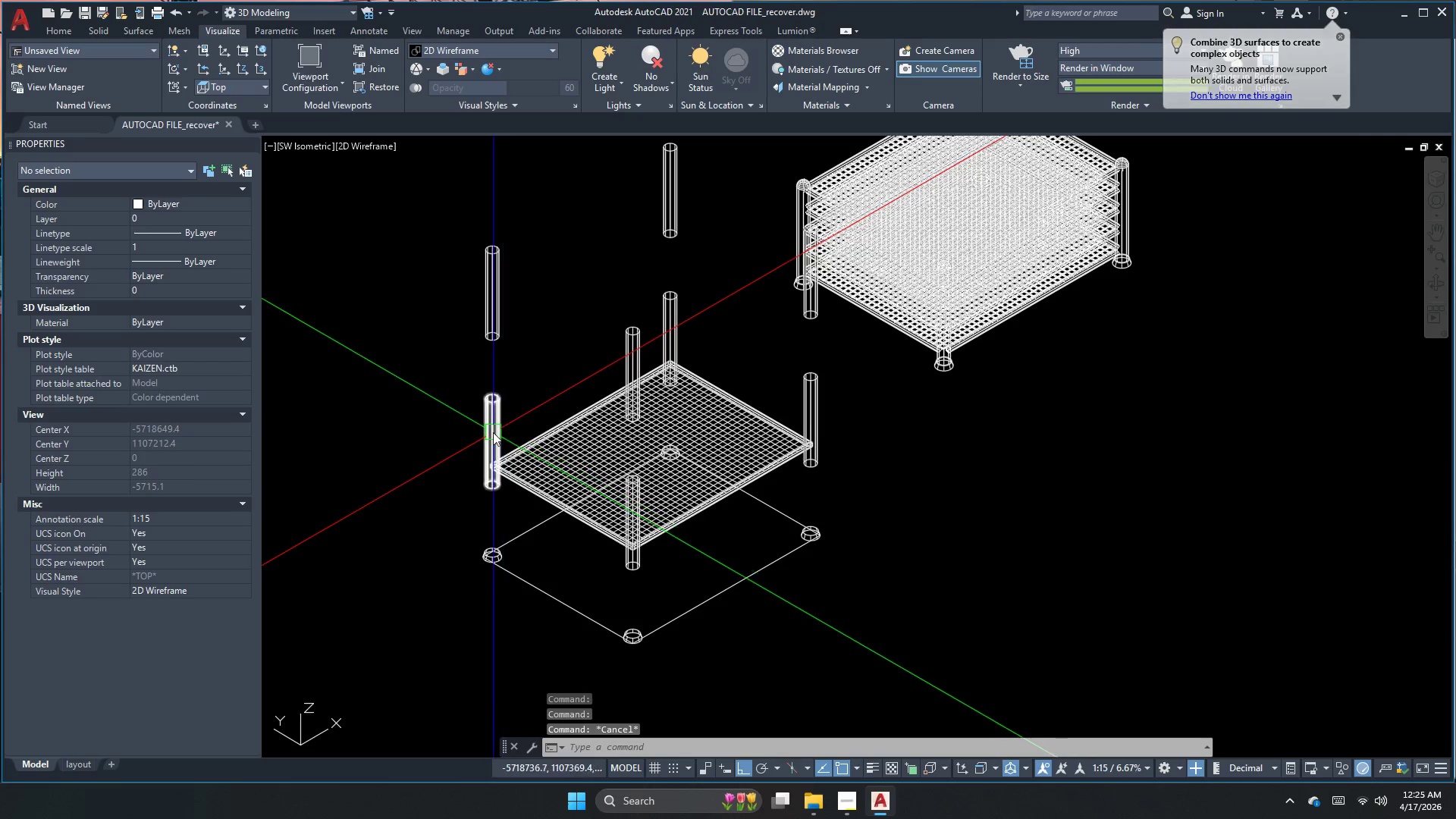 
left_click([492, 433])
 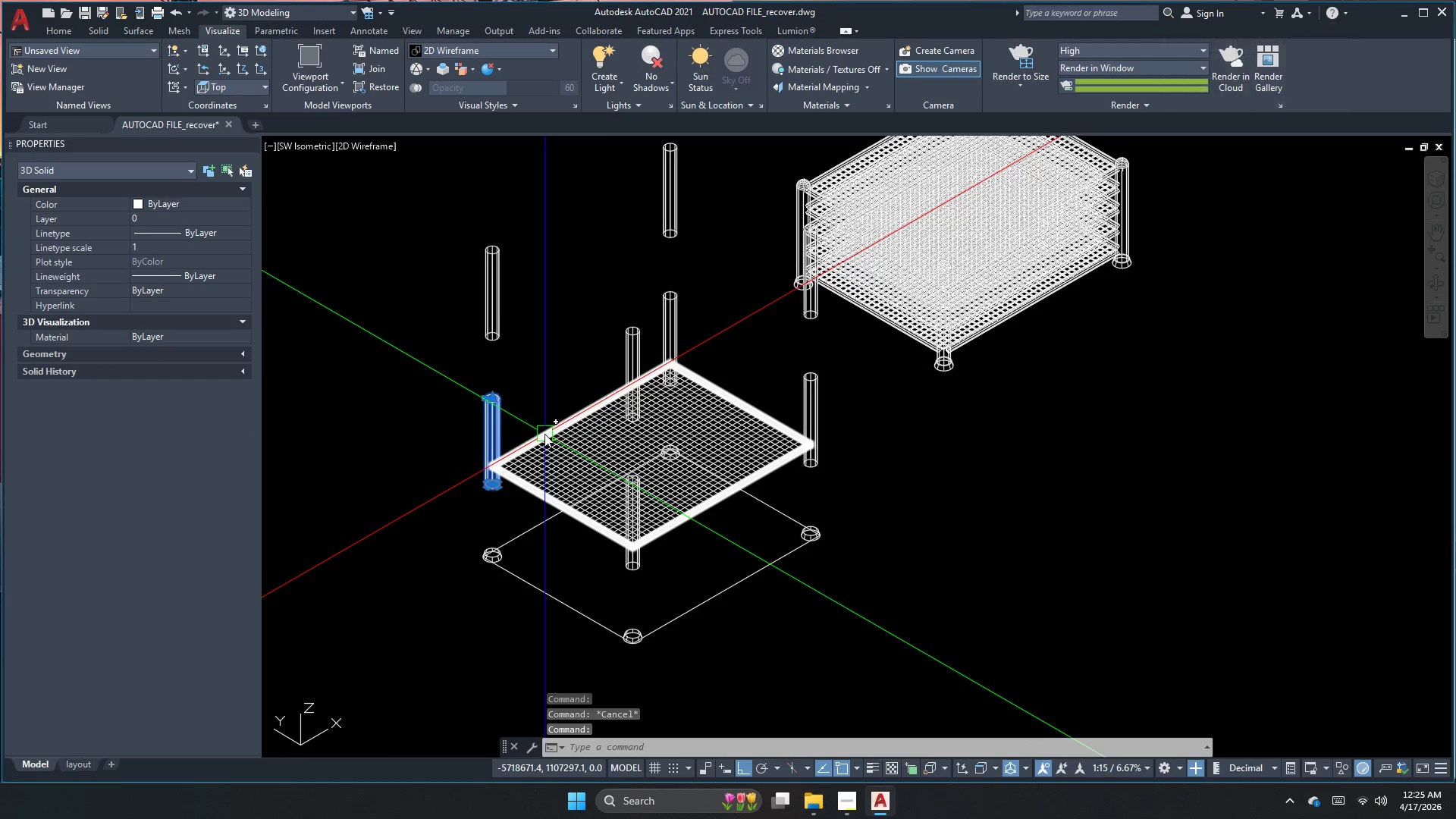 
key(Escape)
key(Escape)
key(Escape)
key(Escape)
type(su)
 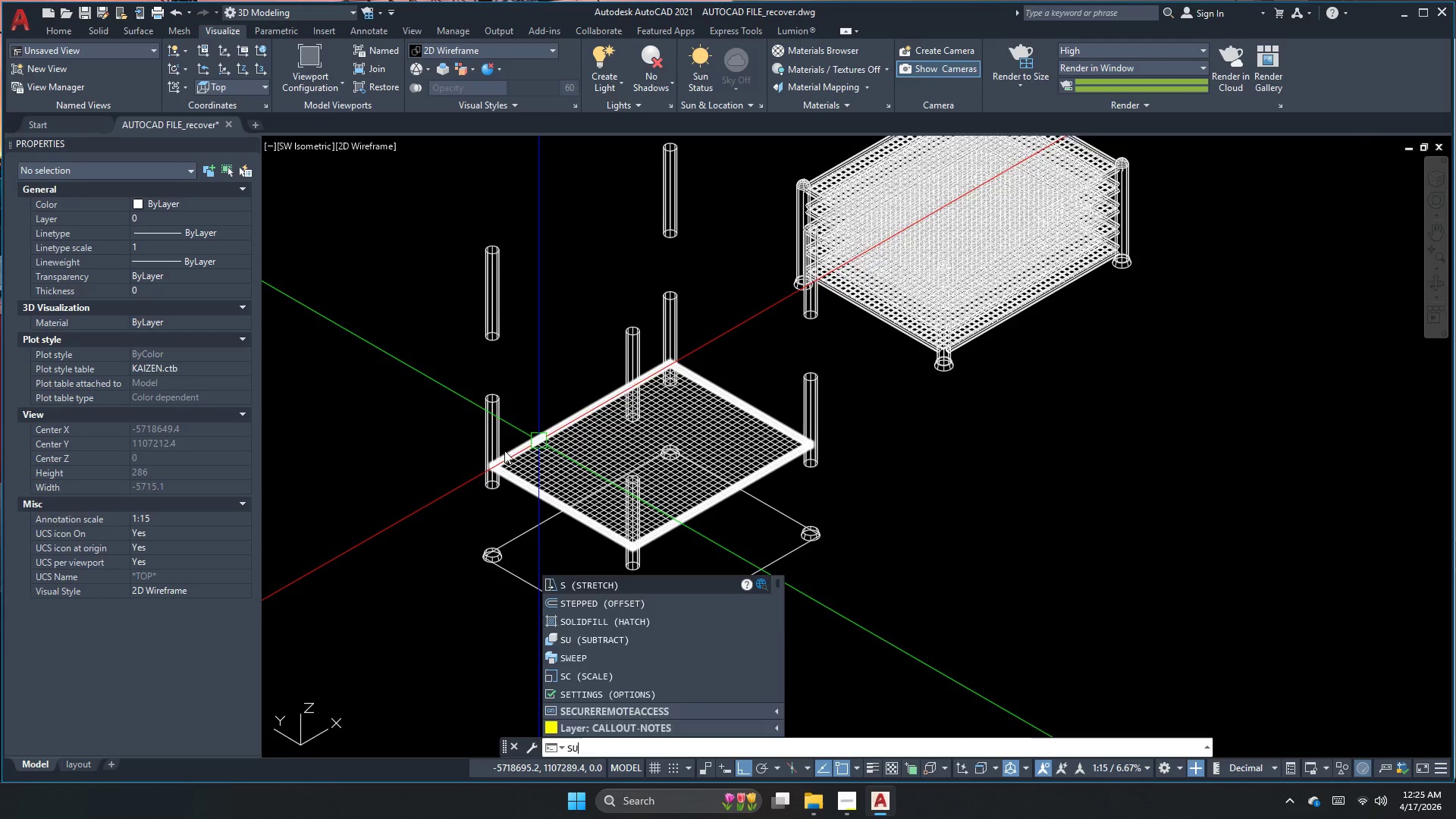 
key(Space)
 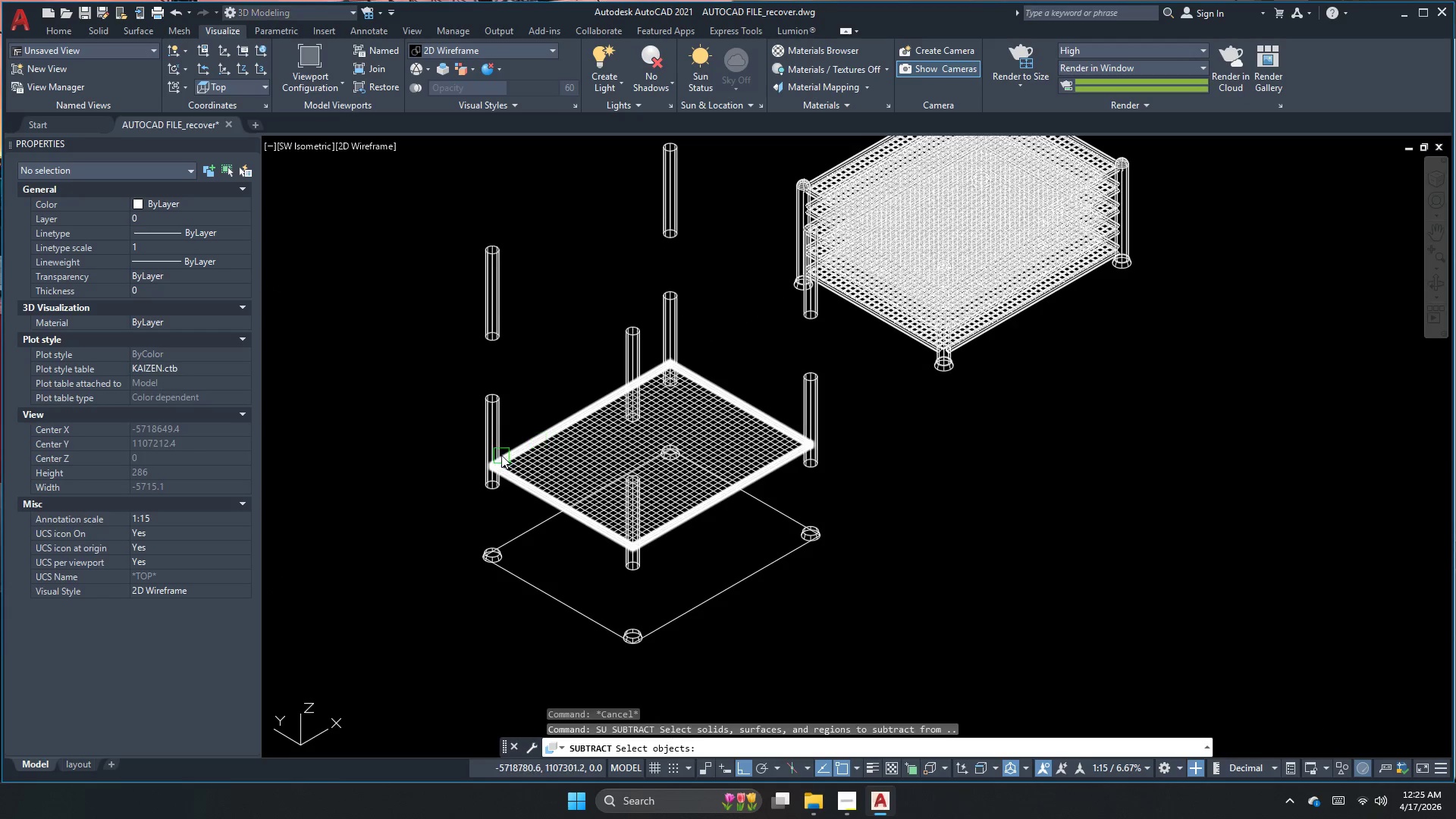 
left_click([516, 457])
 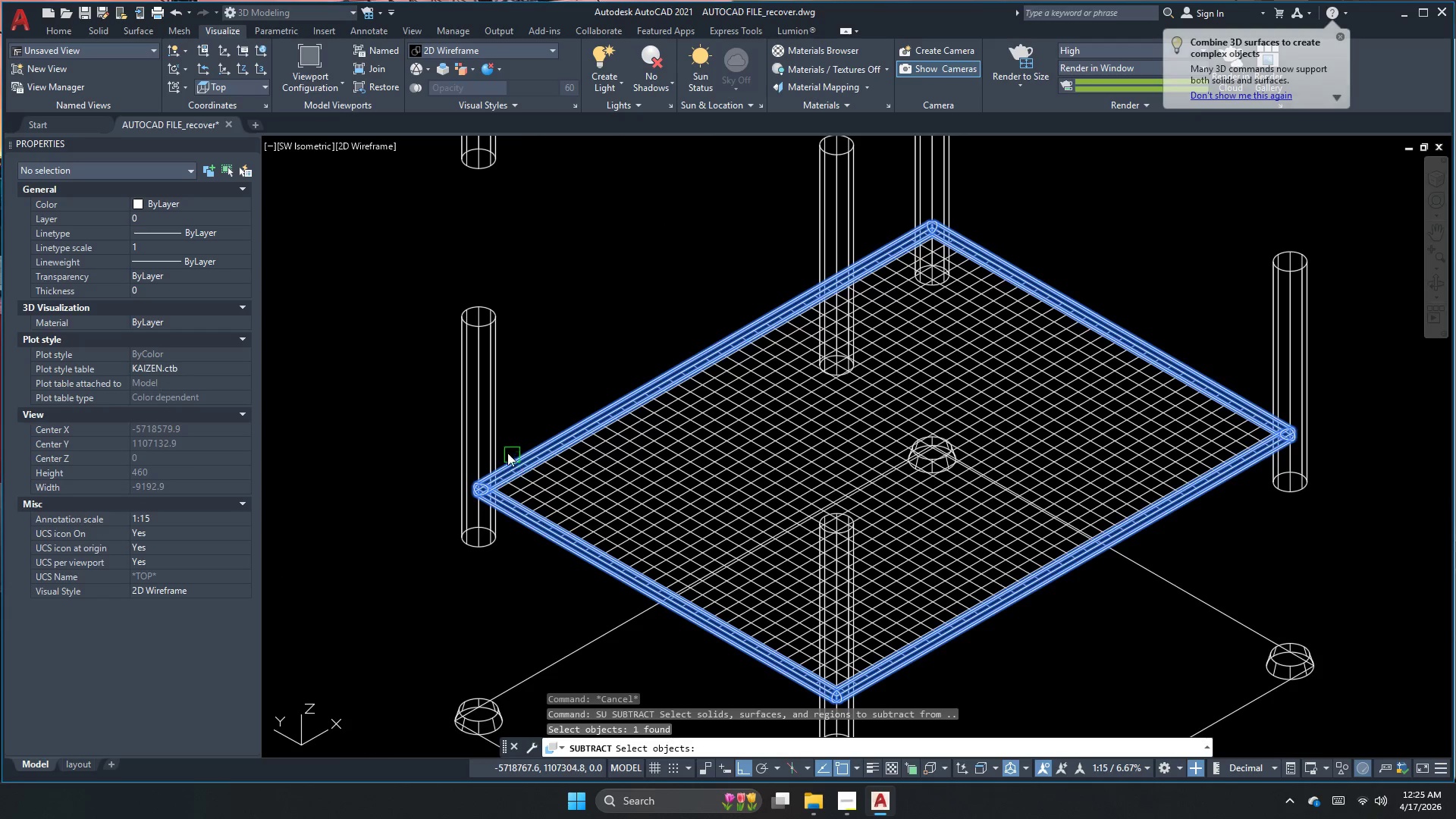 
scroll: coordinate [501, 452], scroll_direction: up, amount: 2.0
 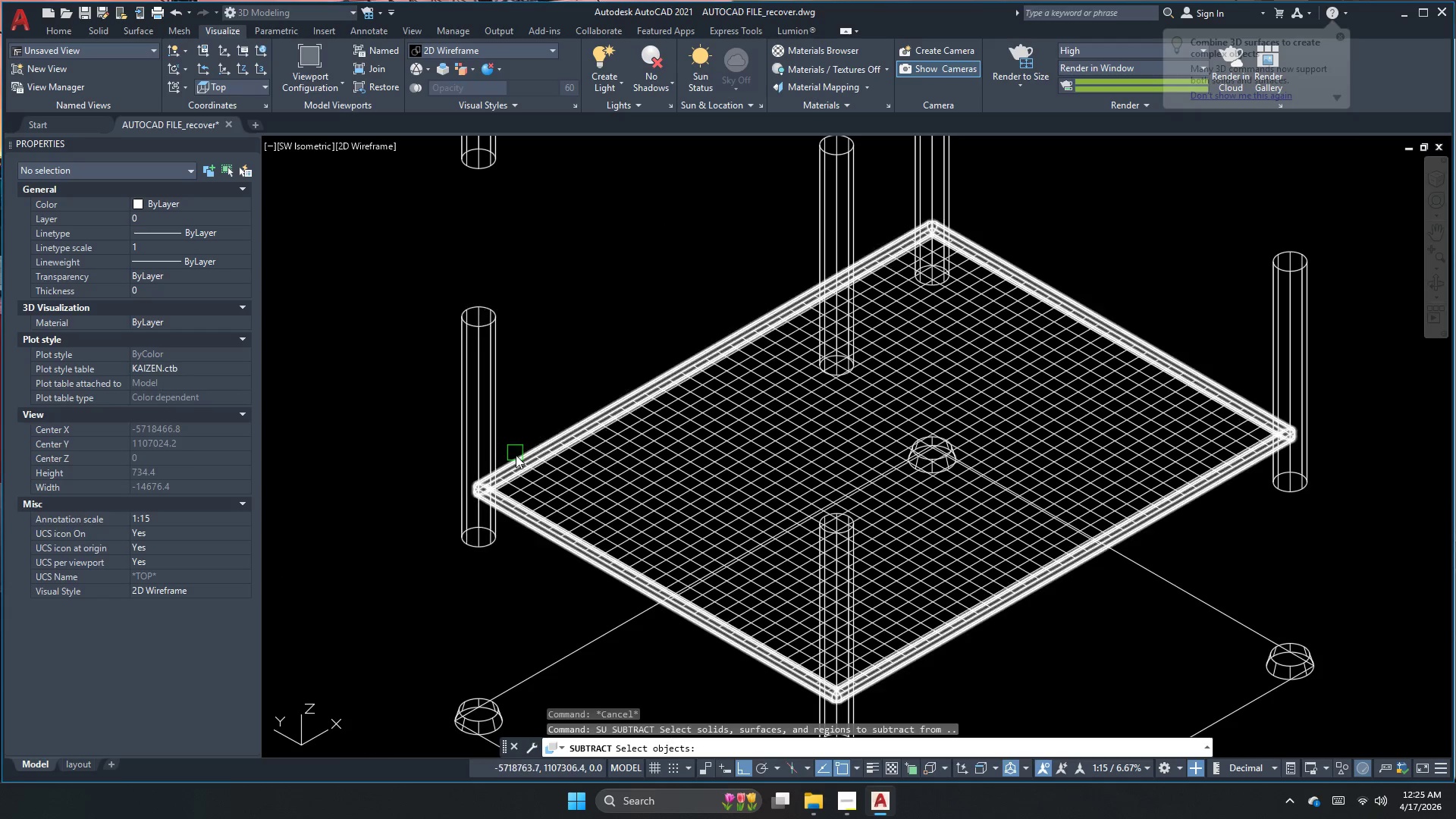 
key(Space)
 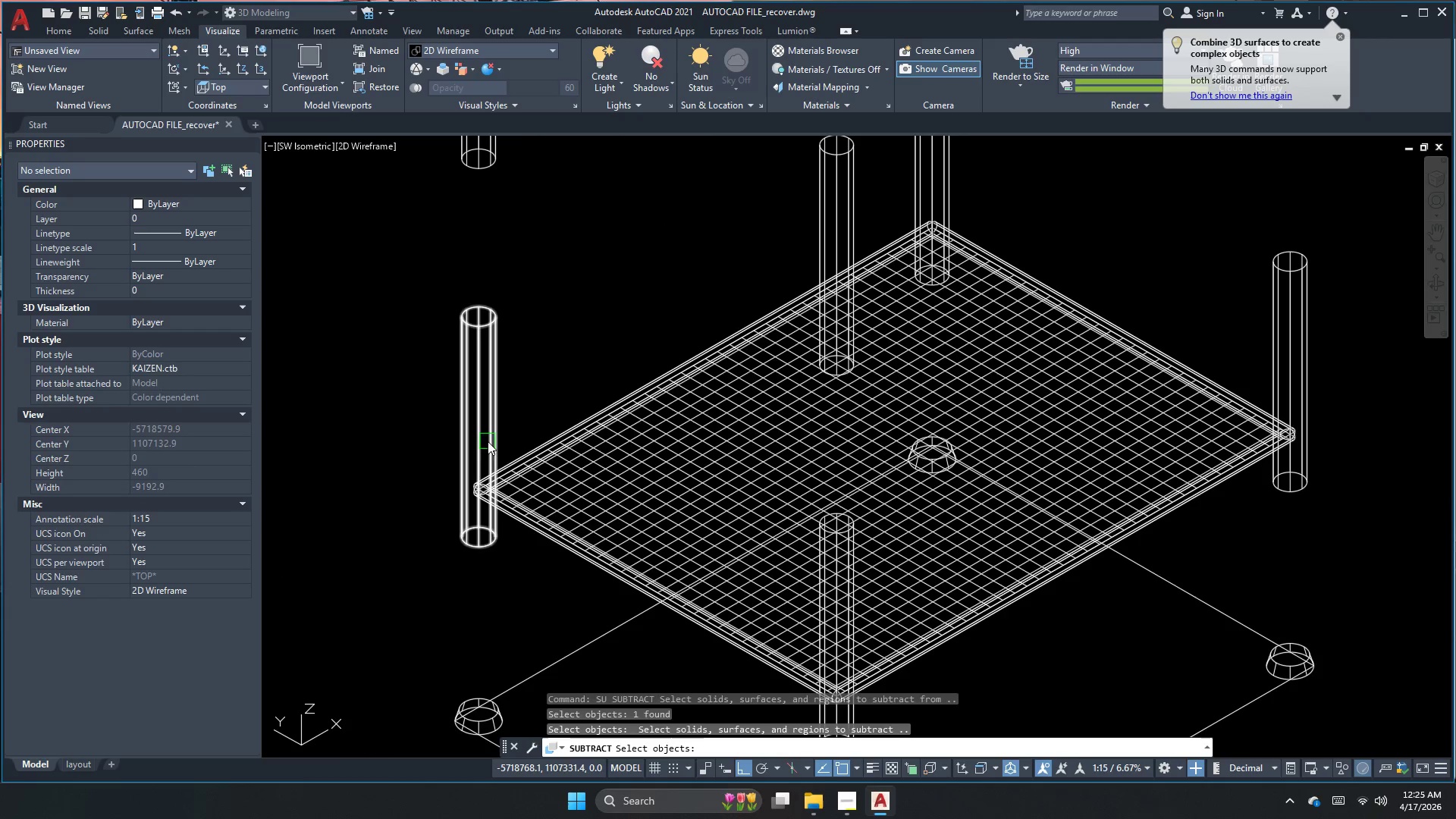 
left_click([488, 441])
 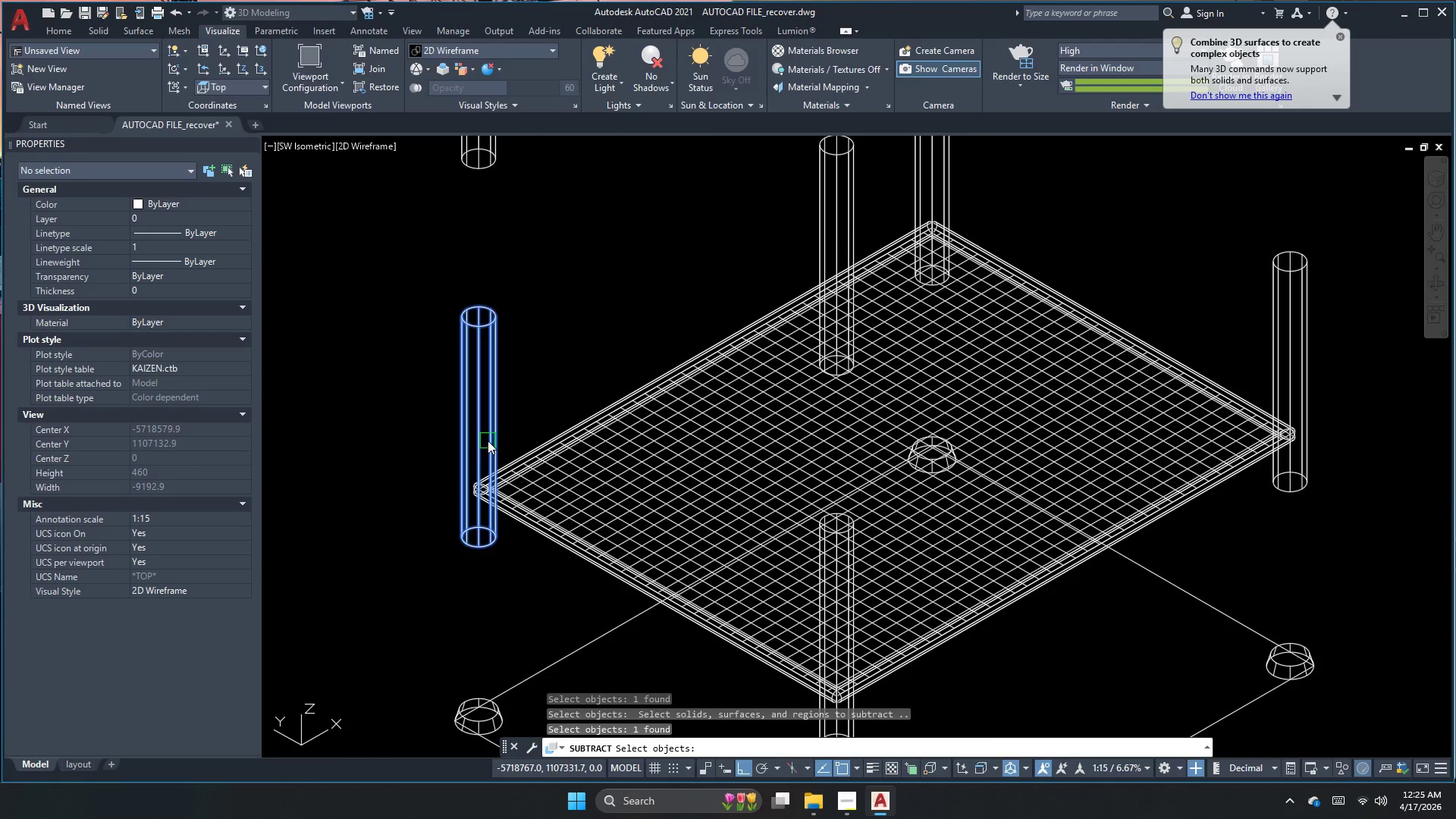 
key(Space)
 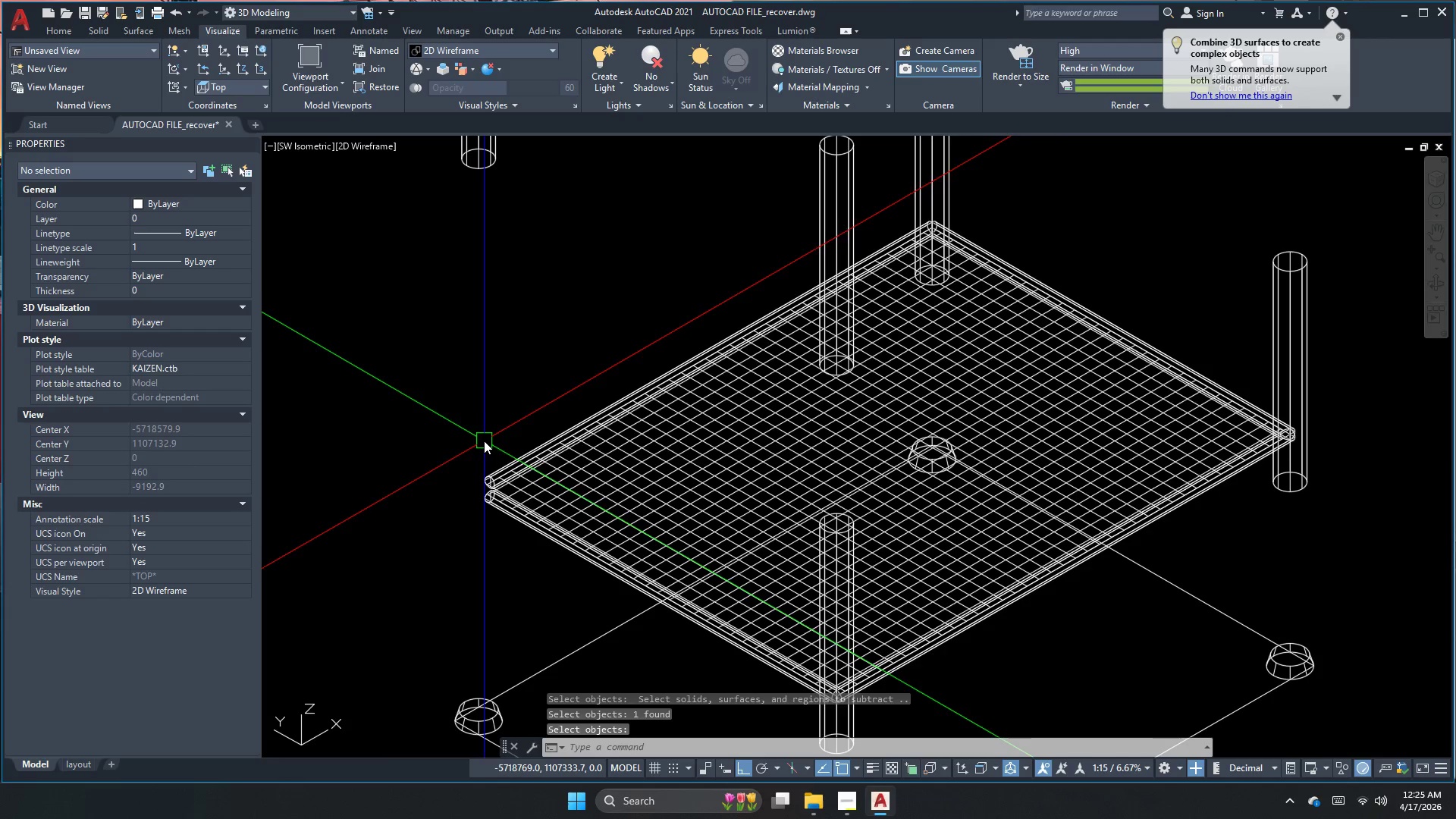 
key(Space)
 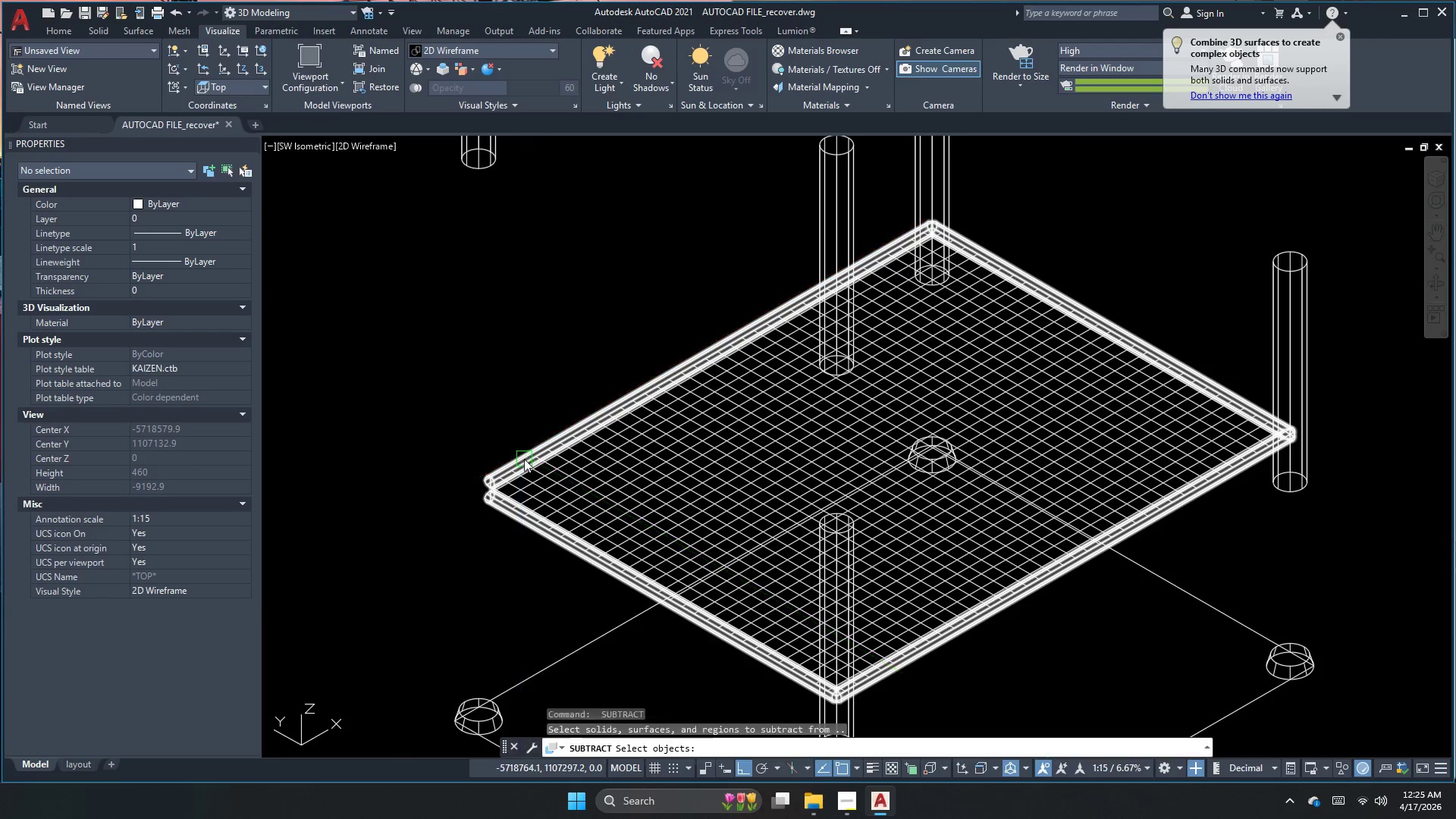 
left_click([524, 459])
 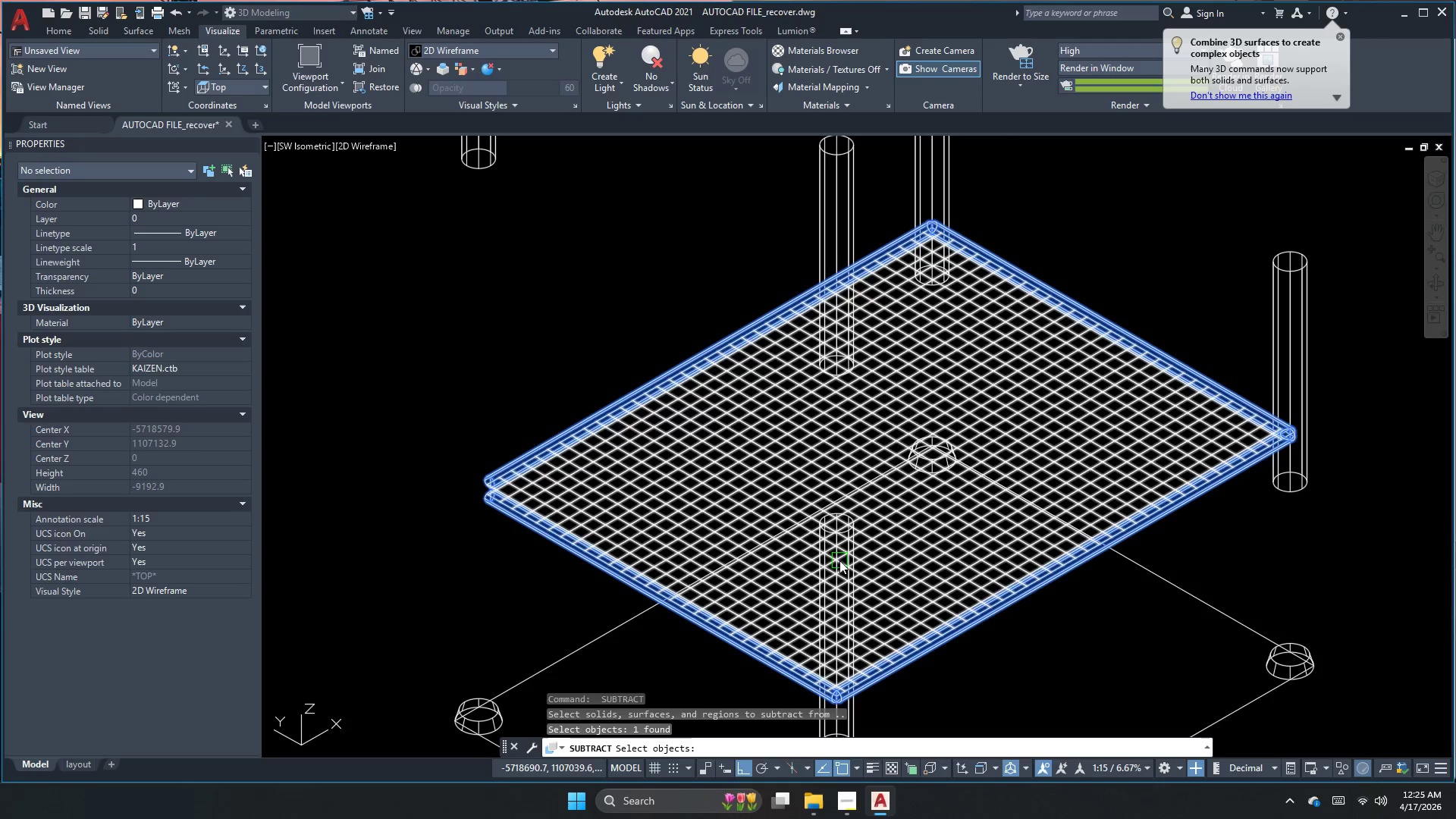 
key(Space)
 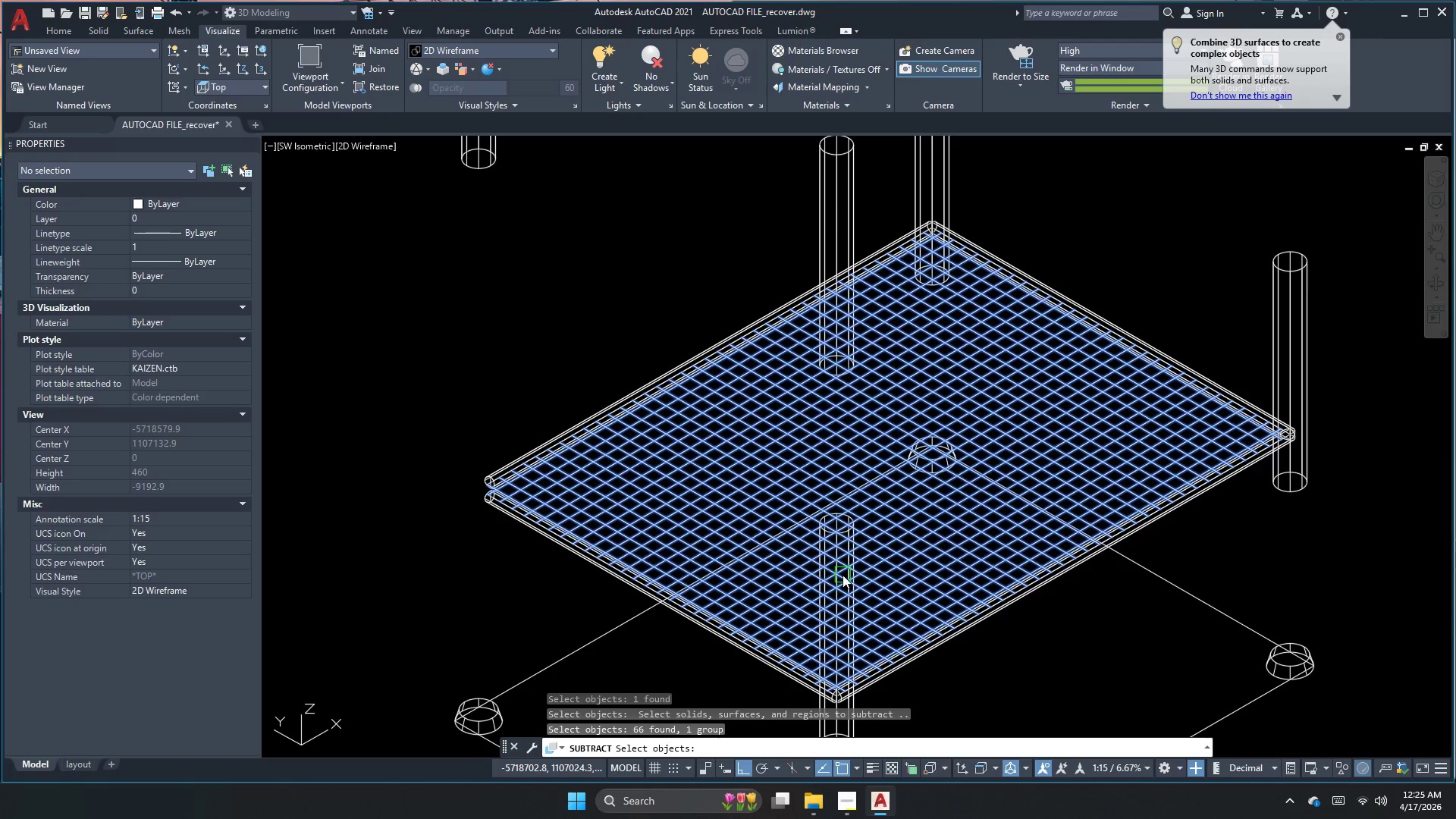 
key(Space)
 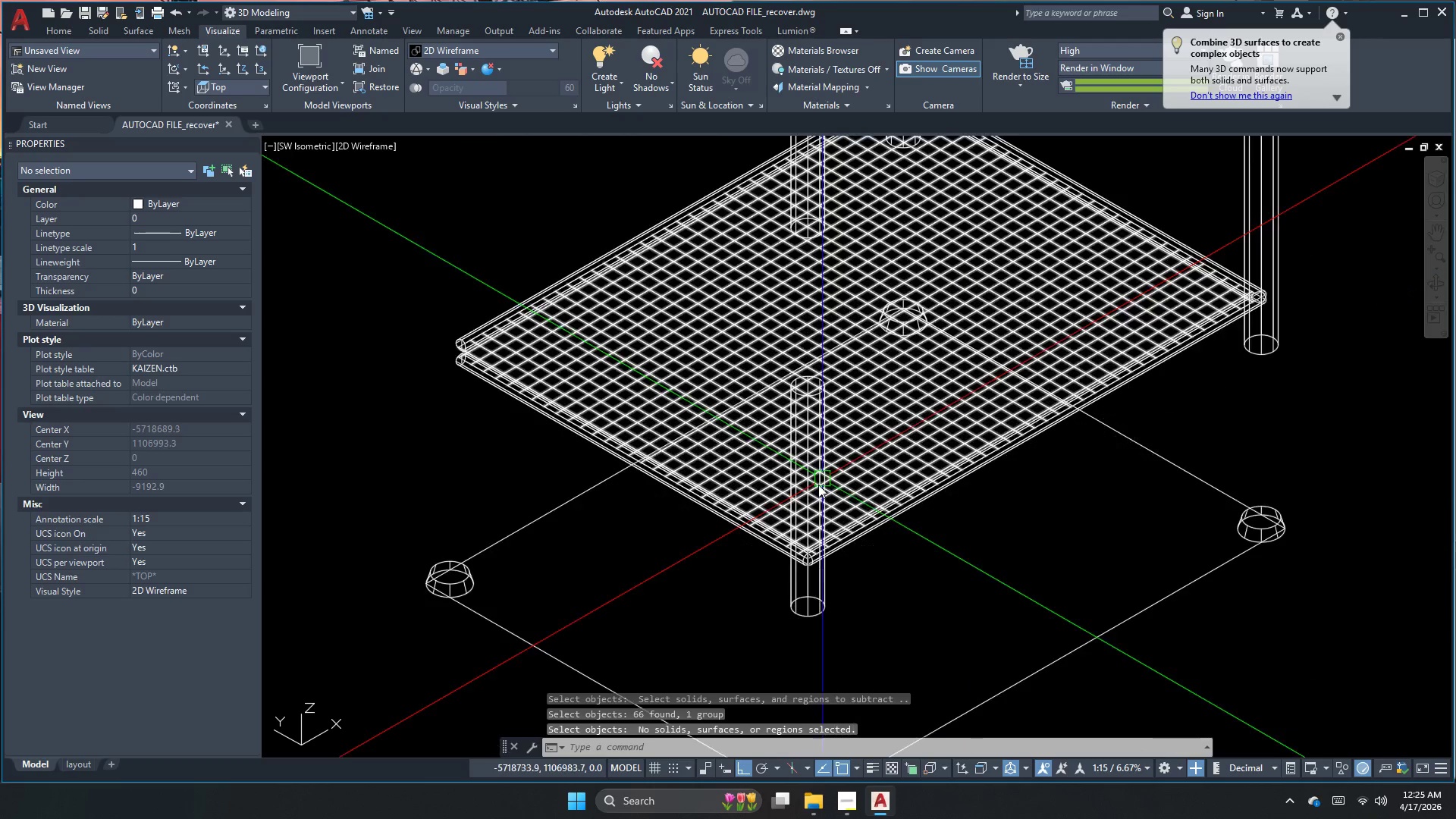 
key(Escape)
 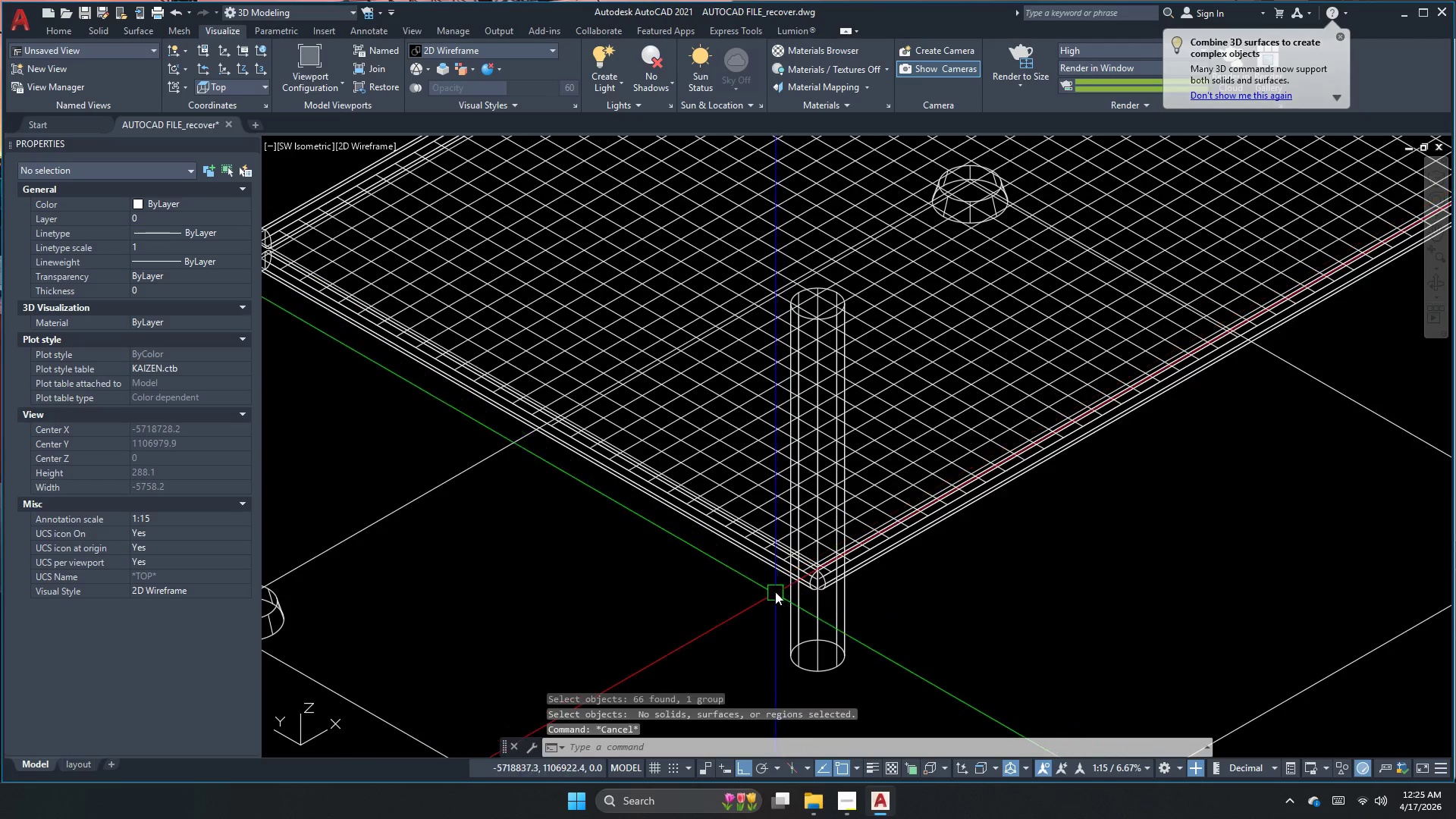 
scroll: coordinate [791, 525], scroll_direction: up, amount: 1.0
 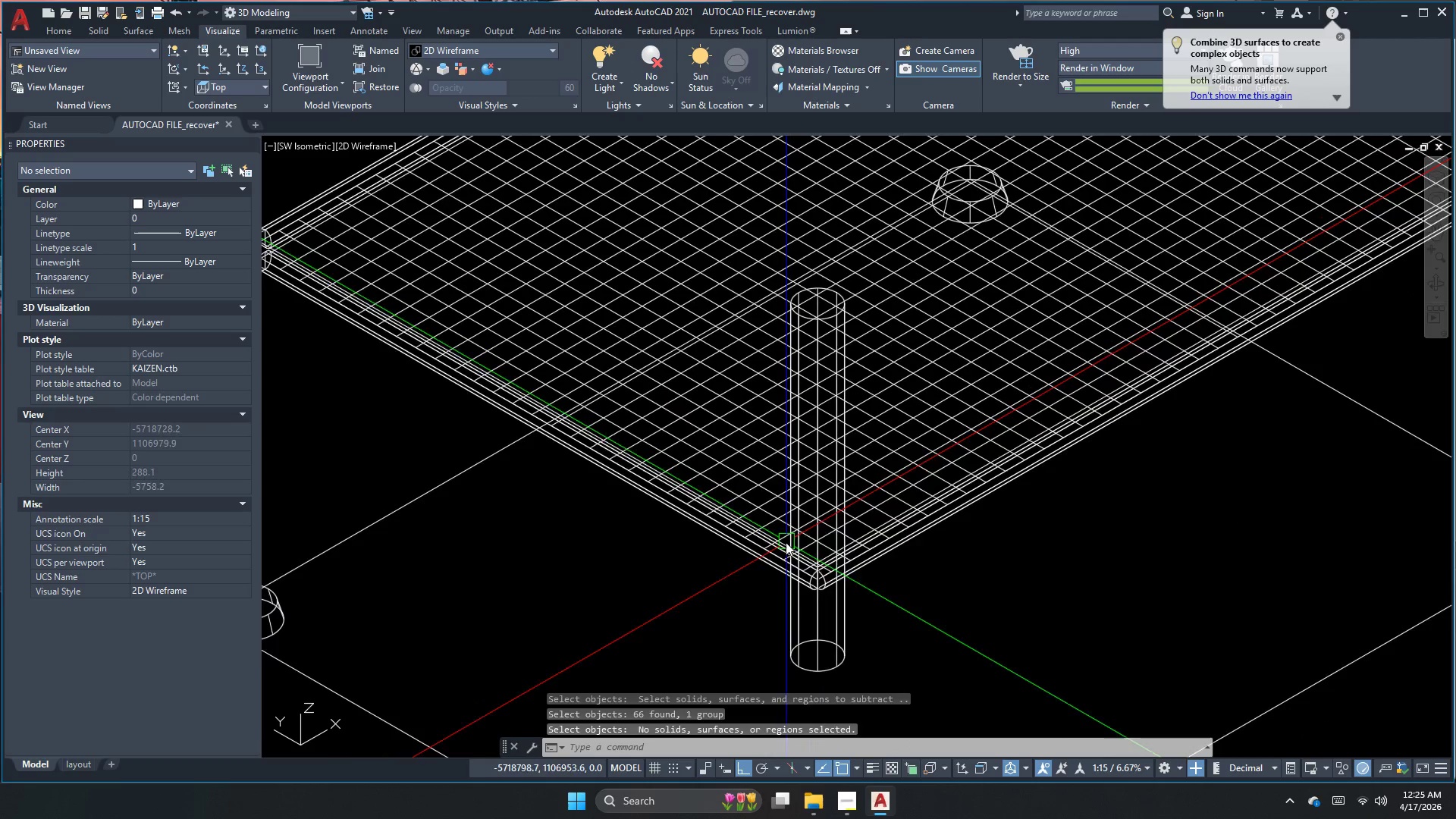 
key(Space)
 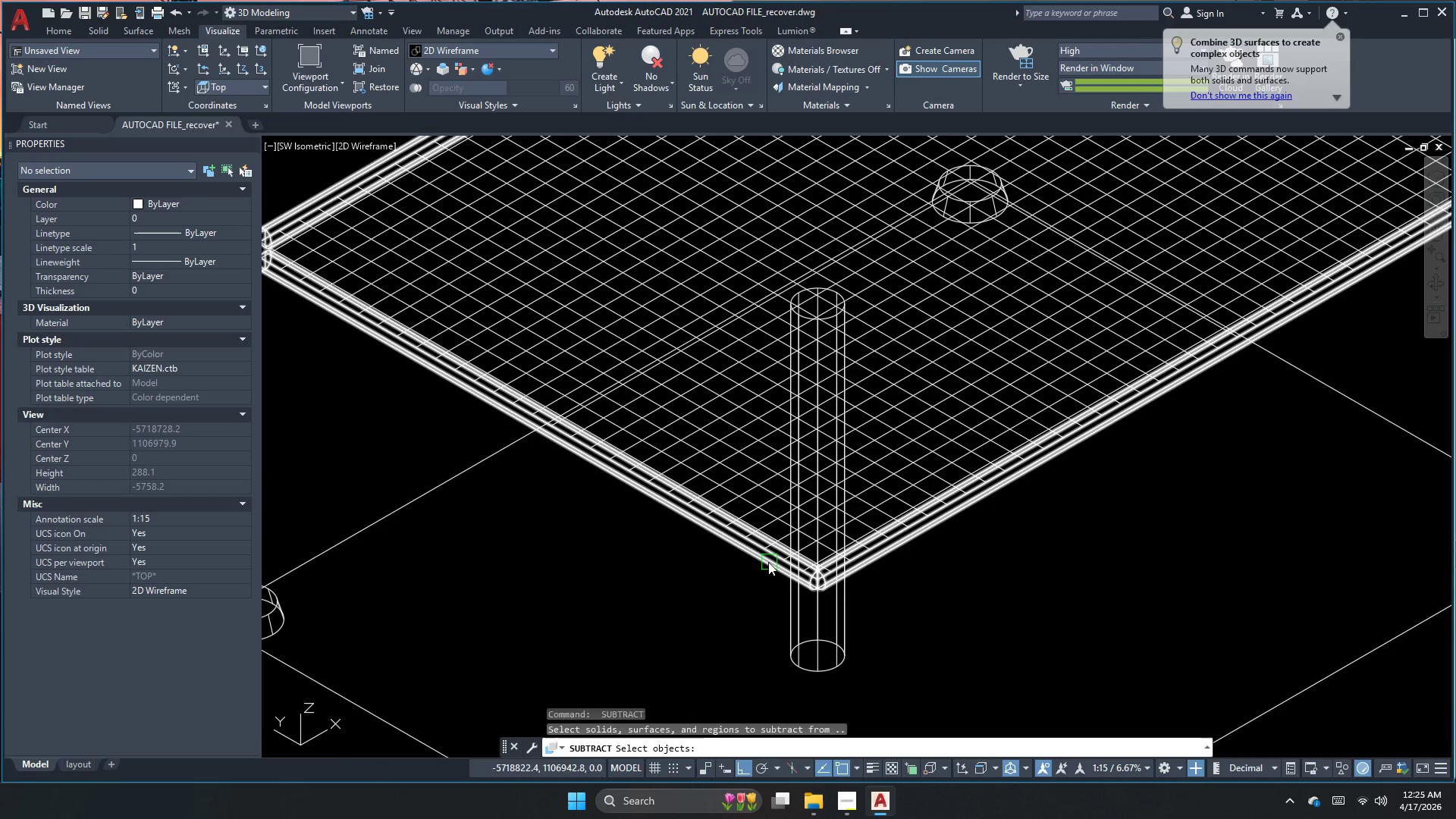 
left_click([768, 560])
 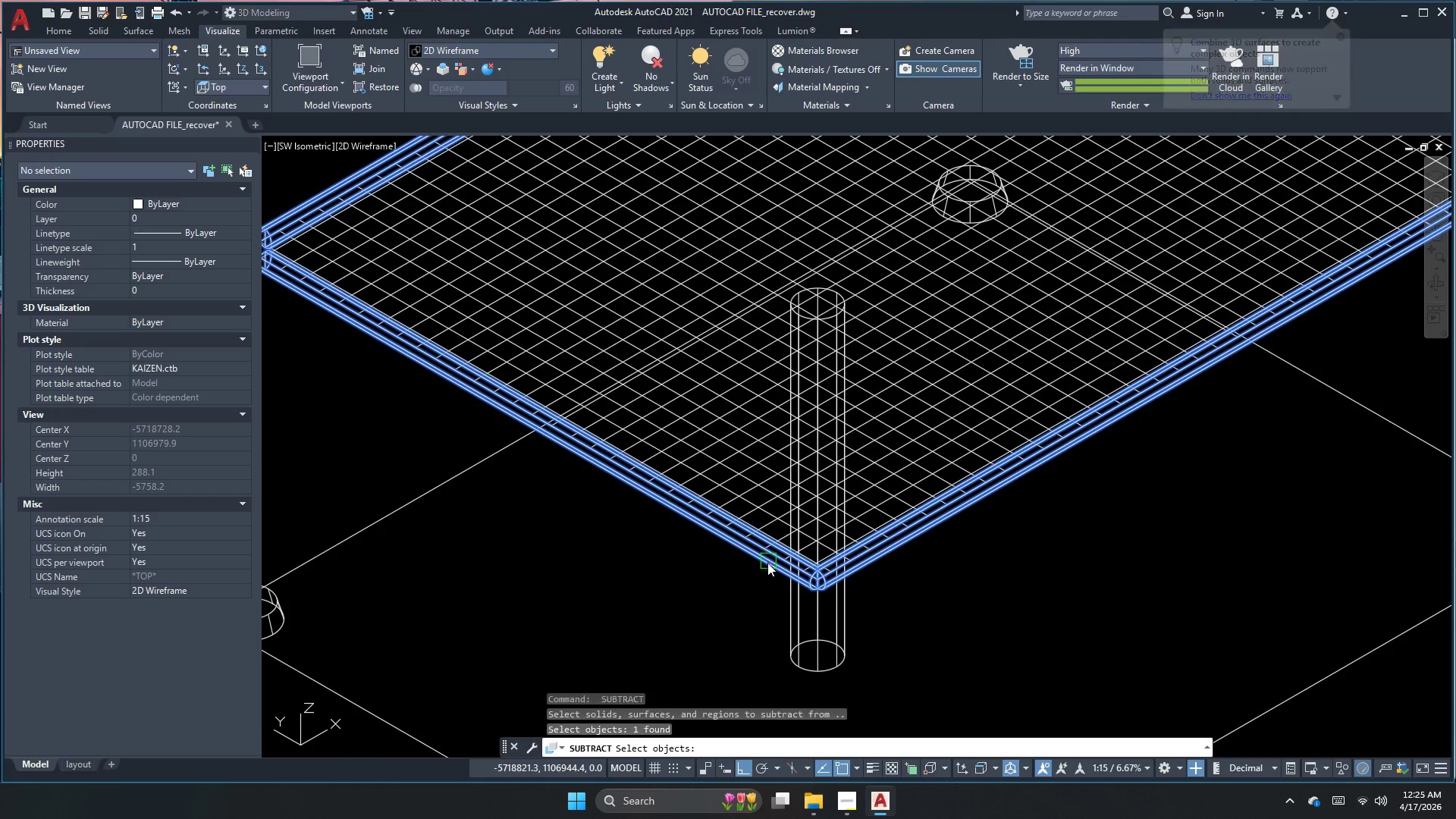 
key(Space)
 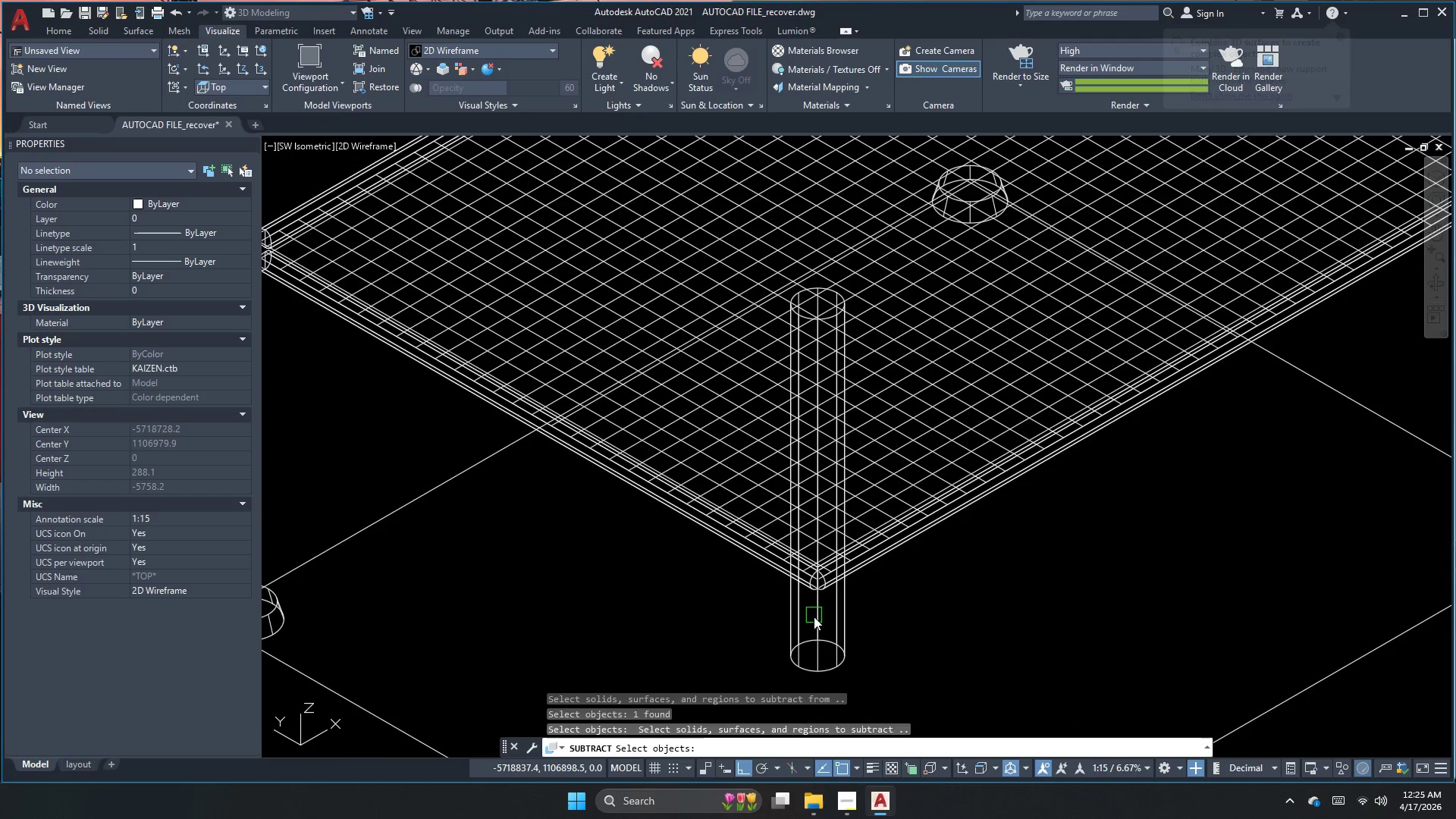 
left_click([814, 620])
 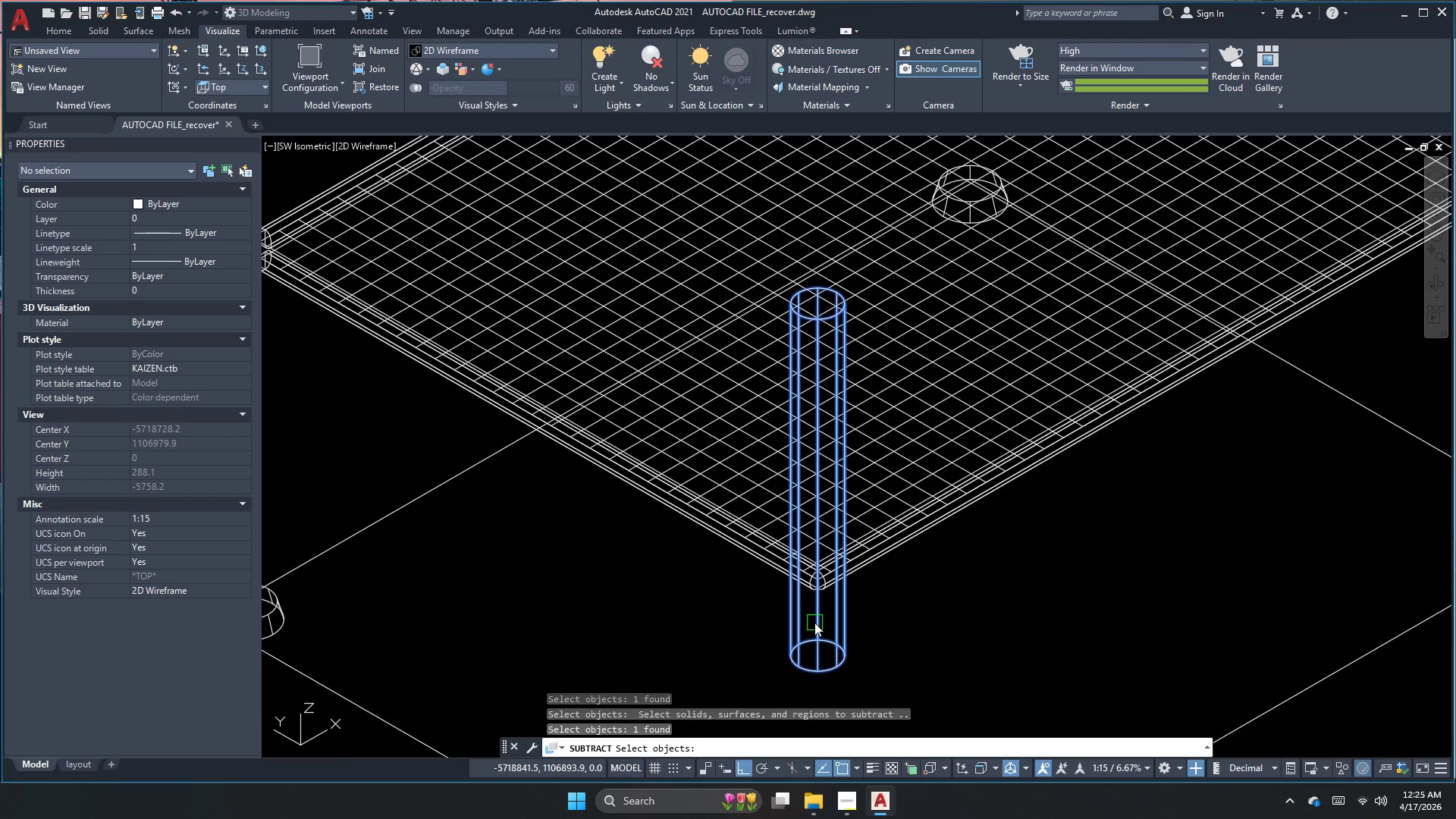 
key(Space)
 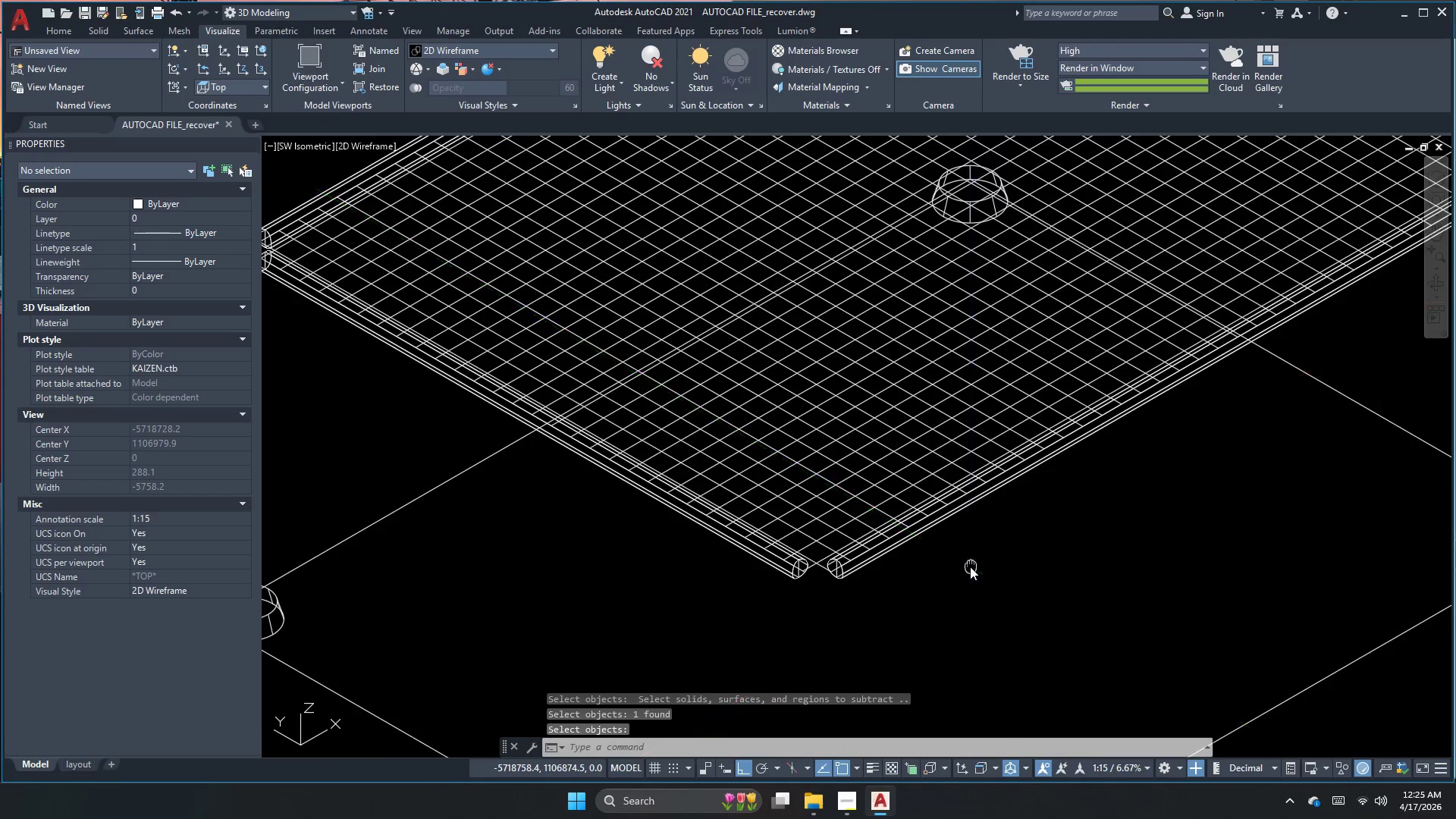 
scroll: coordinate [659, 663], scroll_direction: down, amount: 1.0
 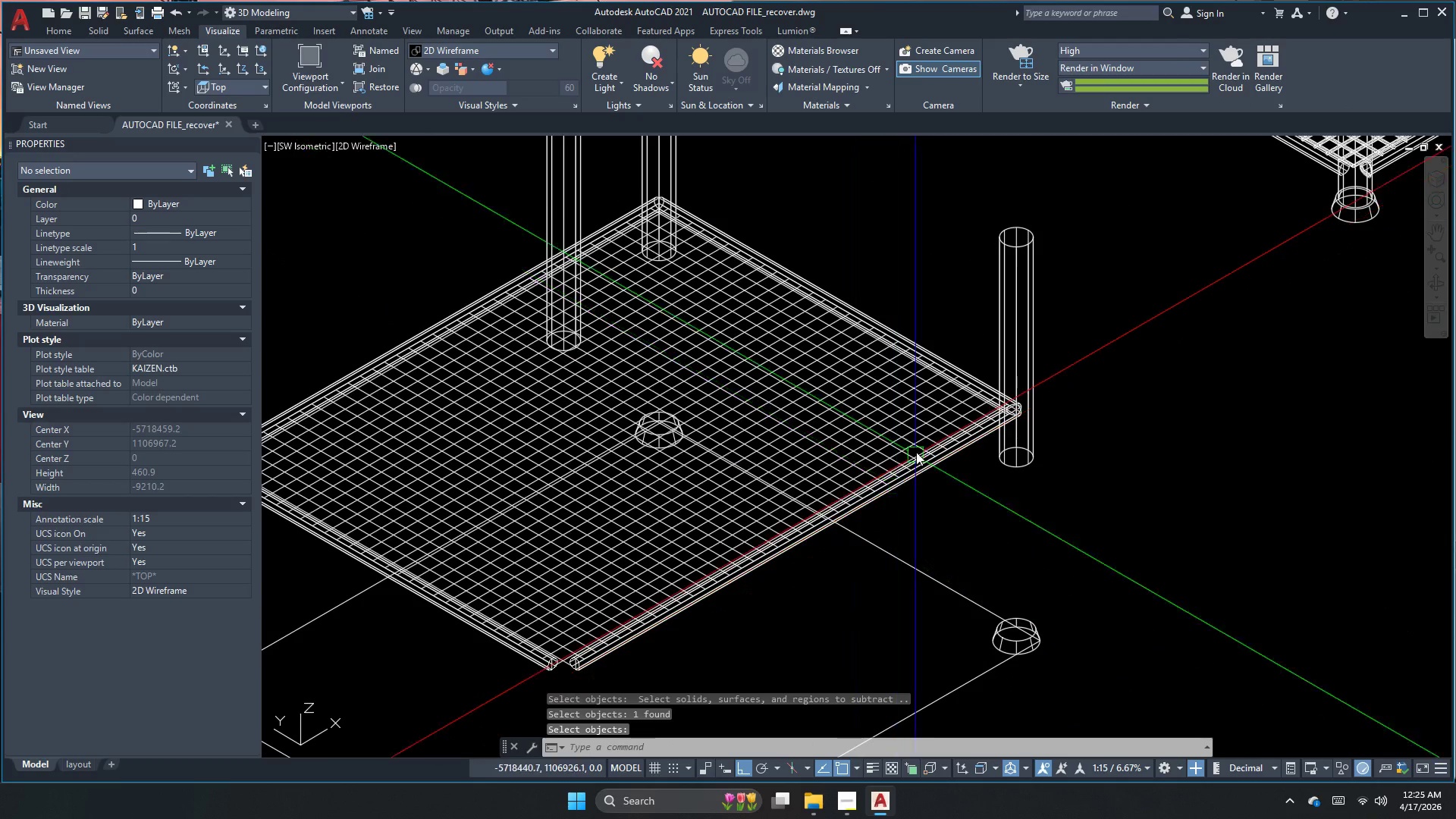 
key(Space)
 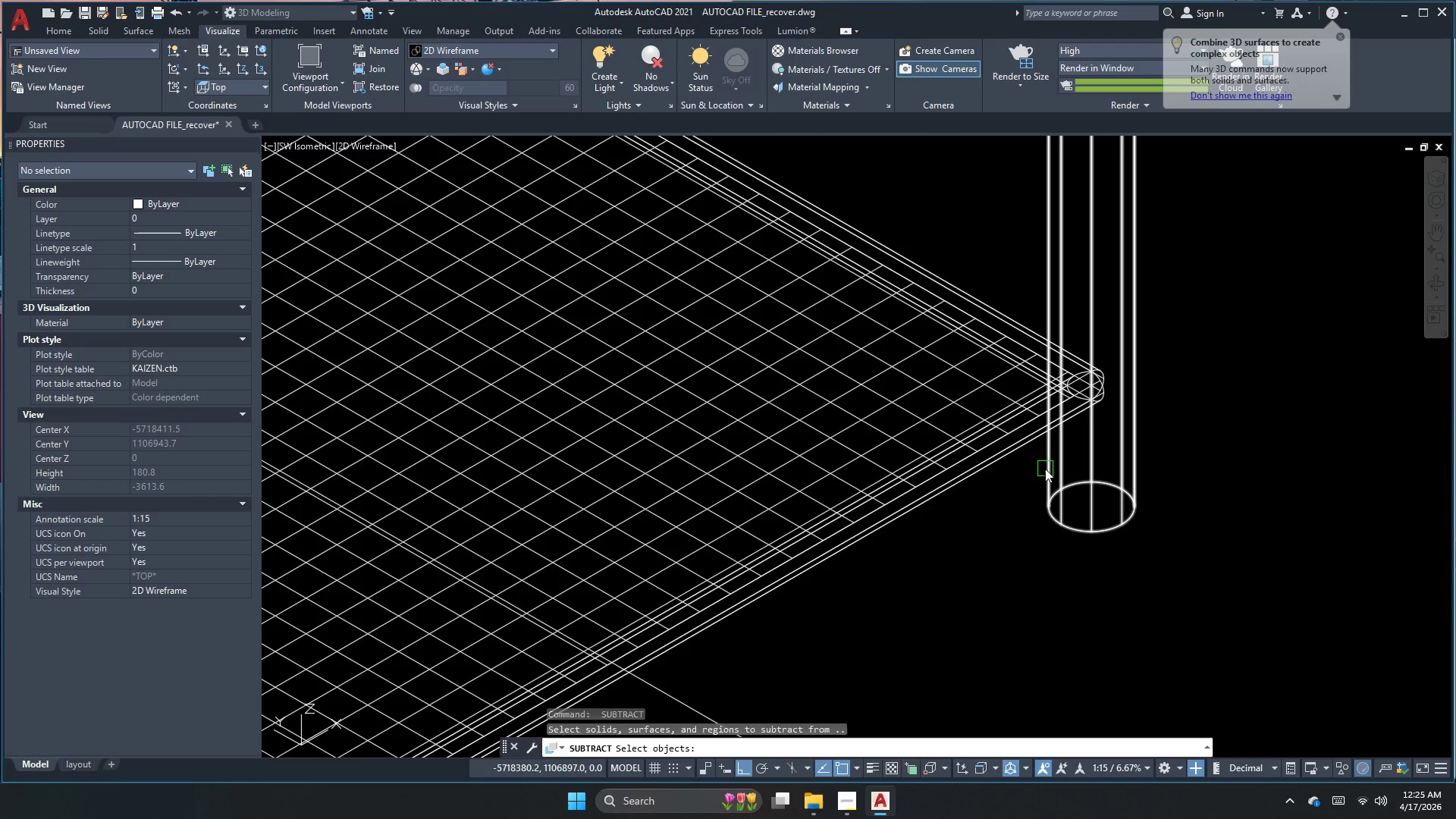 
scroll: coordinate [1008, 422], scroll_direction: up, amount: 2.0
 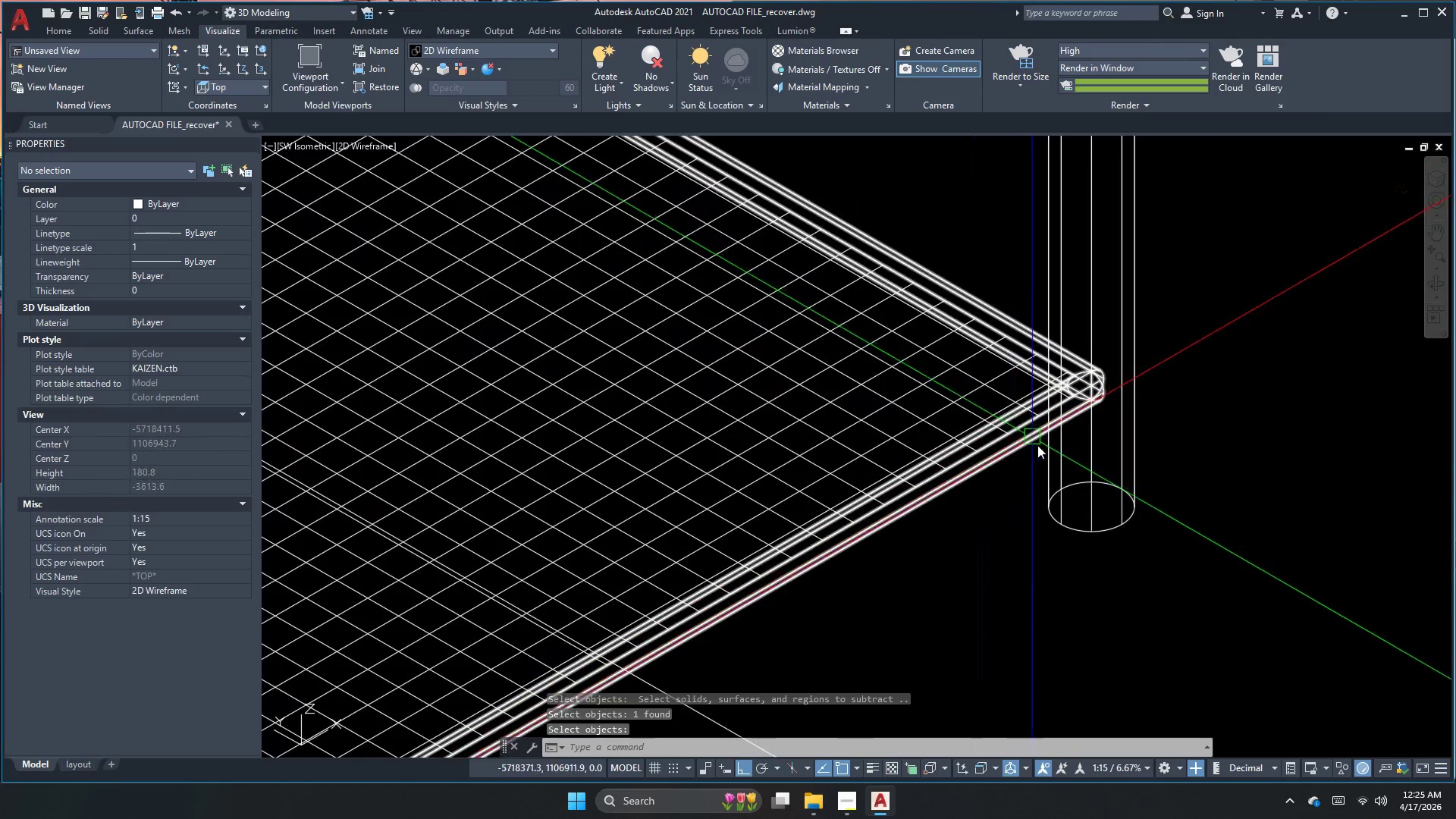 
left_click([1013, 444])
 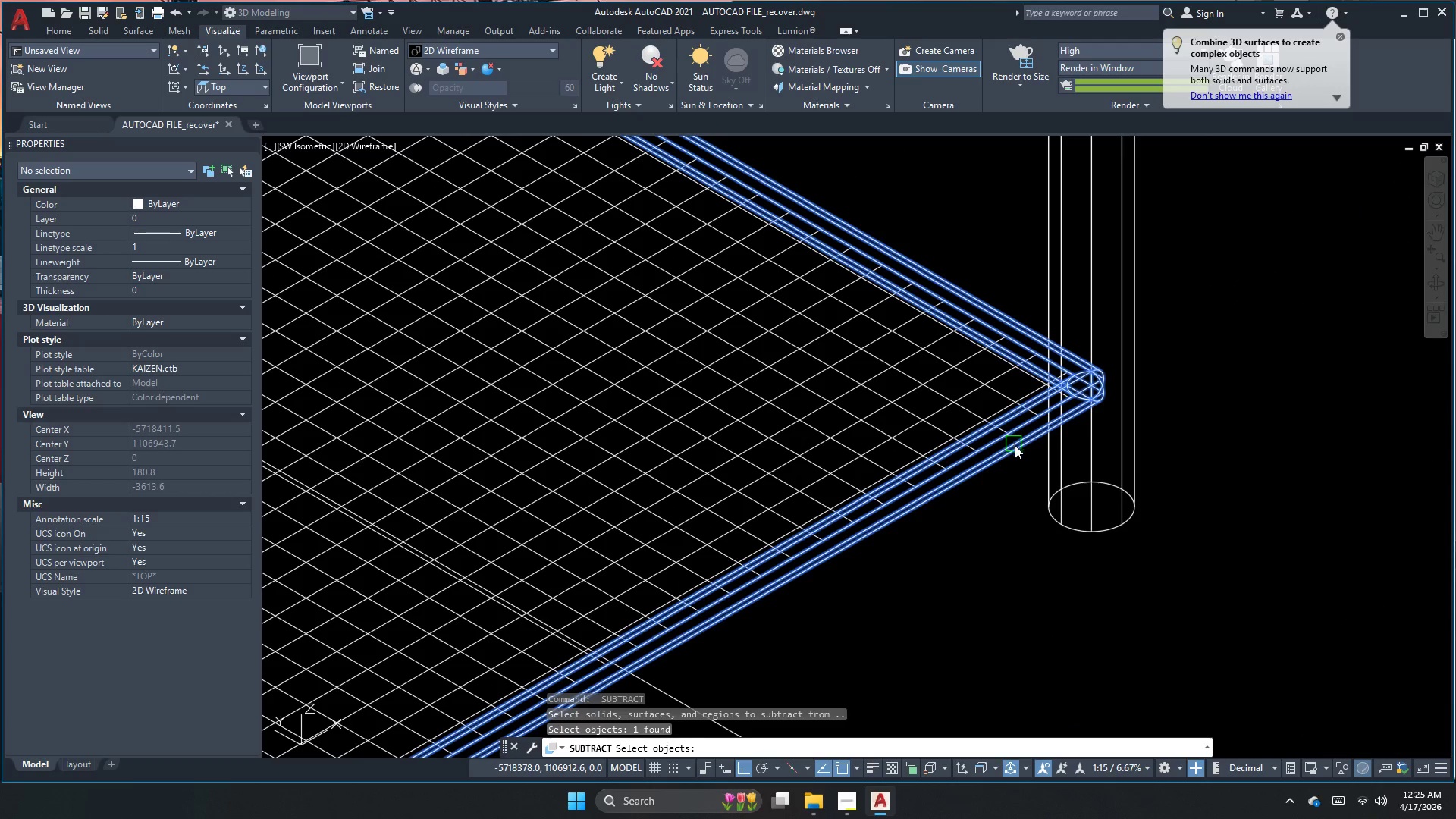 
key(Space)
 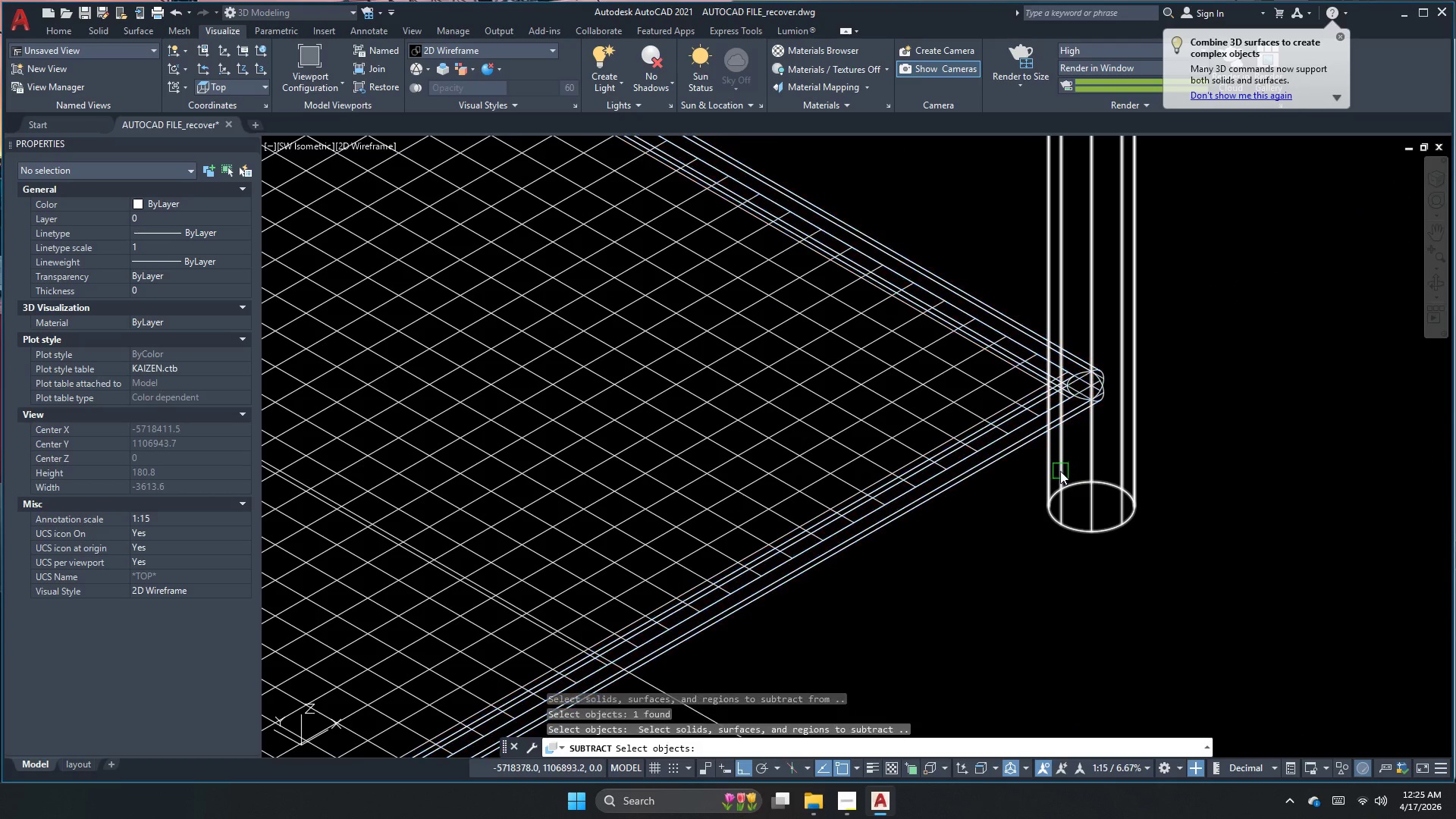 
left_click([1060, 471])
 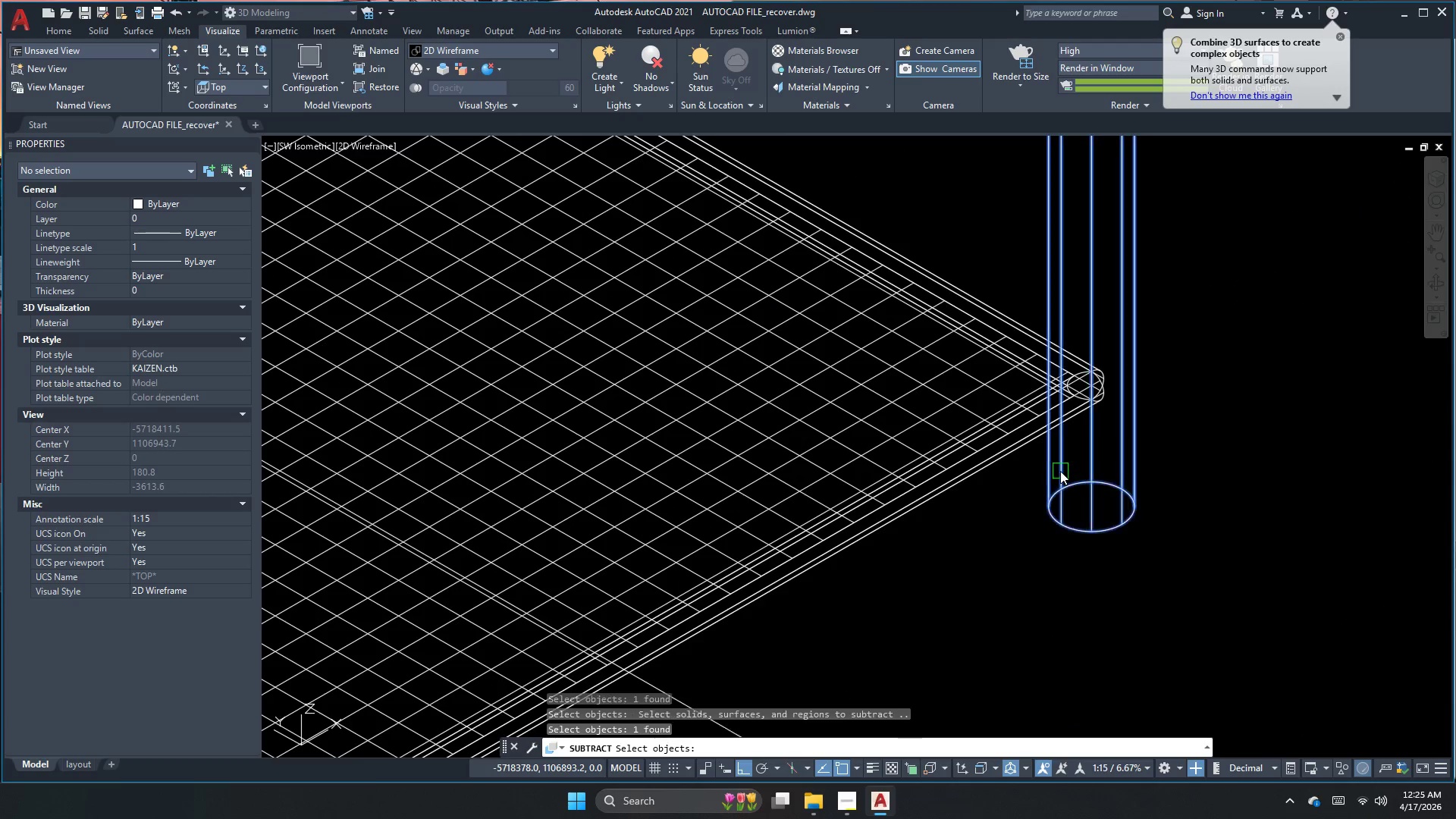 
key(Space)
 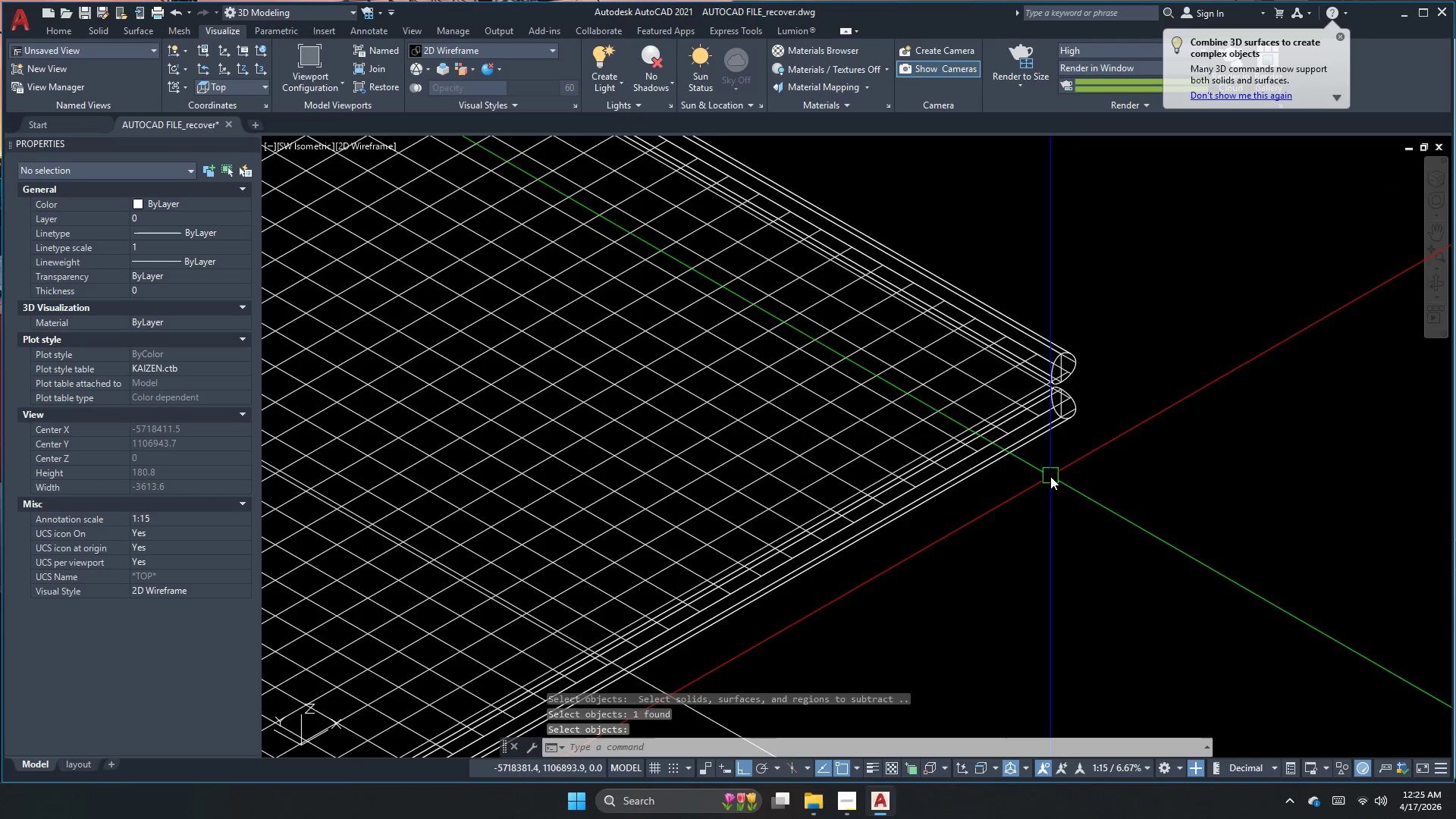 
key(Space)
 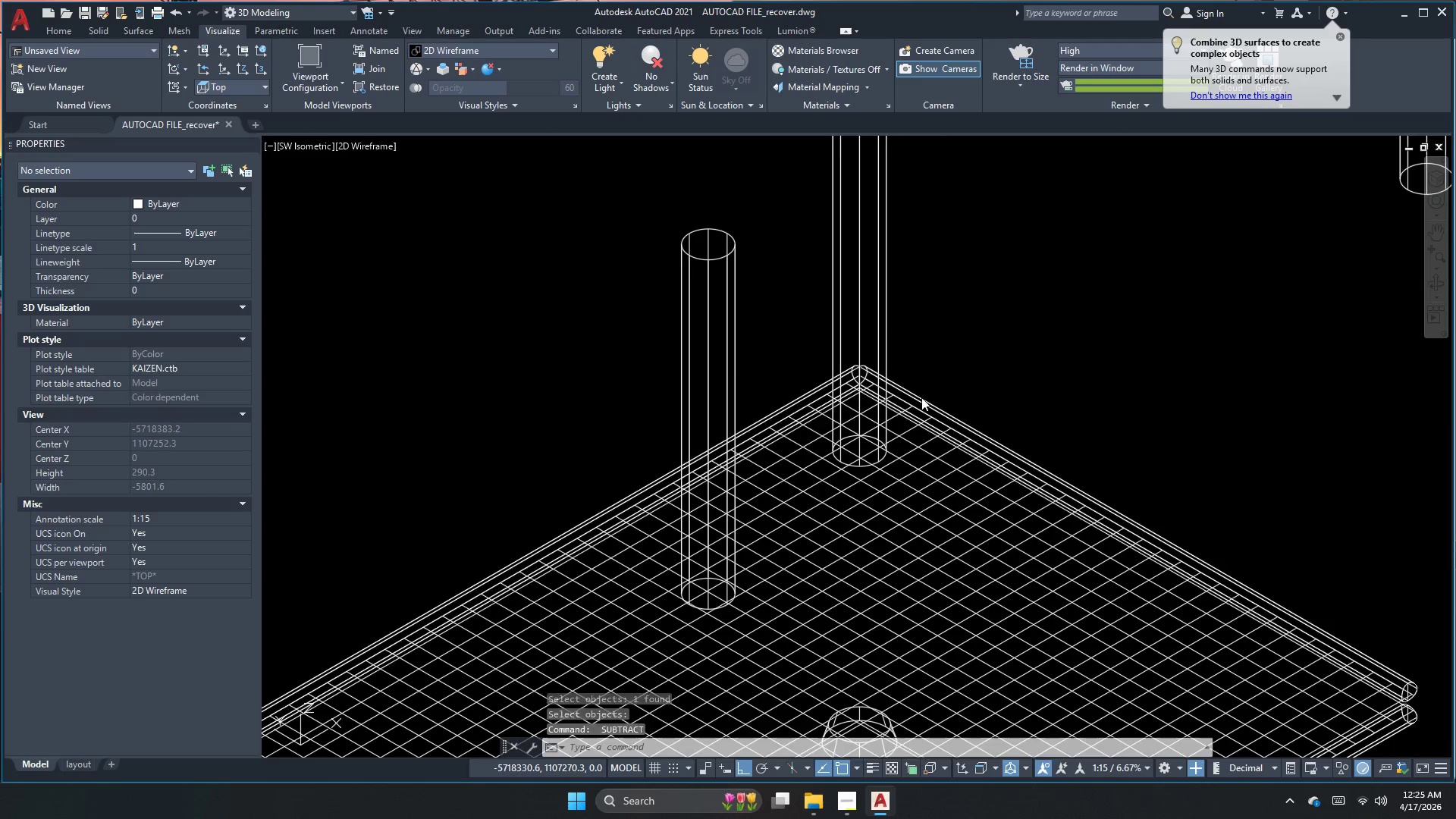 
scroll: coordinate [824, 328], scroll_direction: down, amount: 1.0
 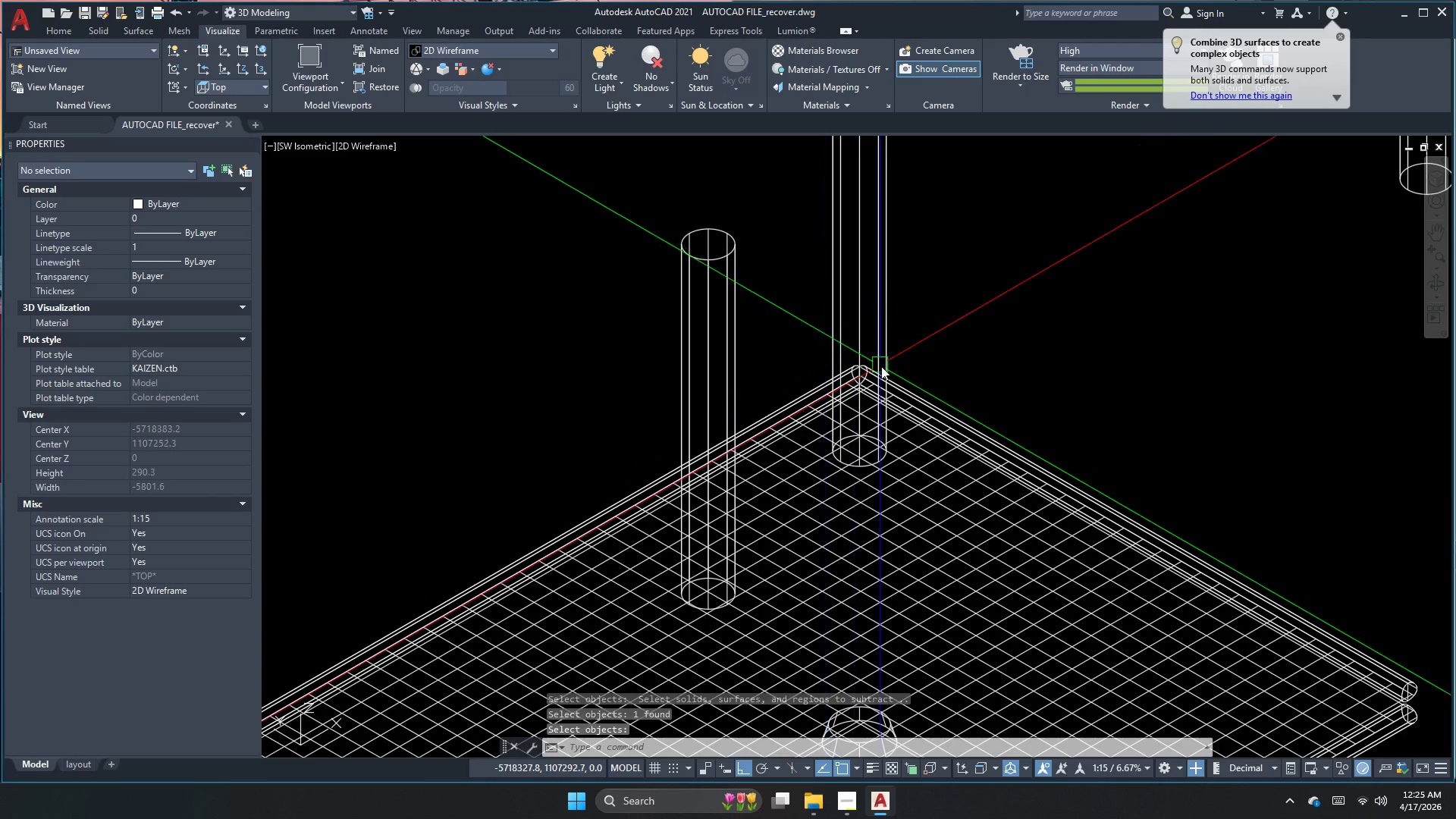 
left_click([922, 398])
 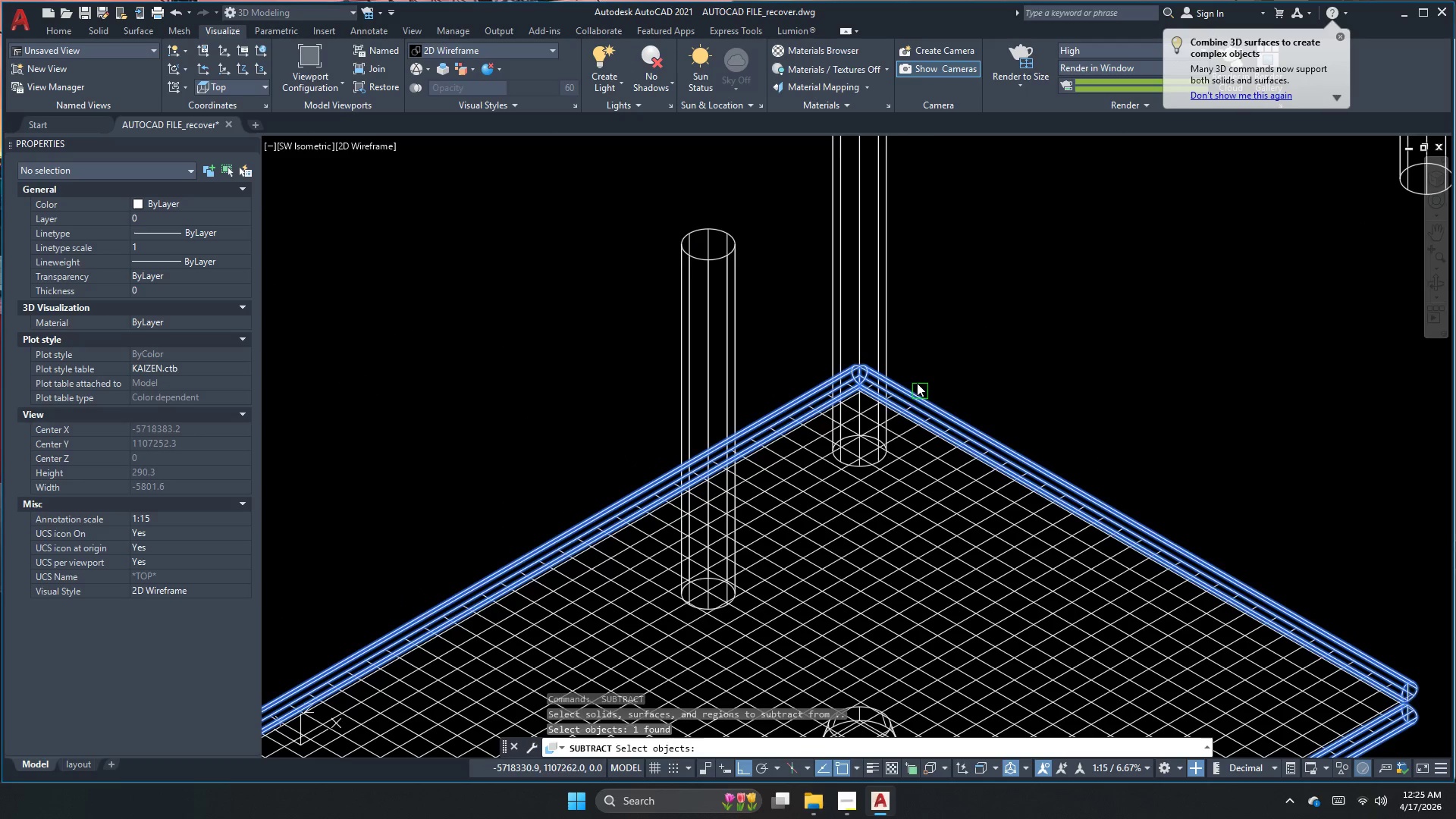 
key(Space)
 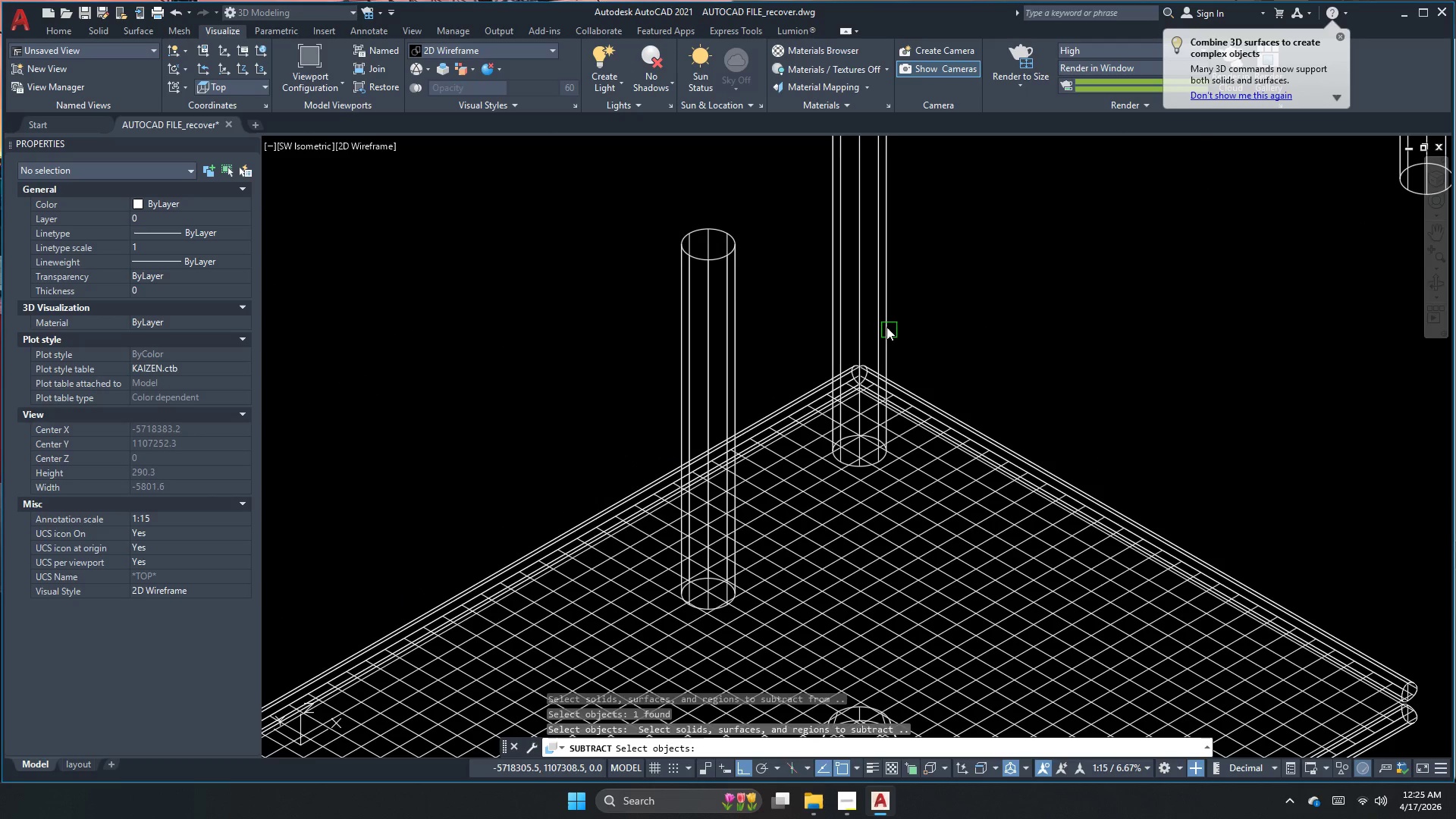 
left_click([886, 325])
 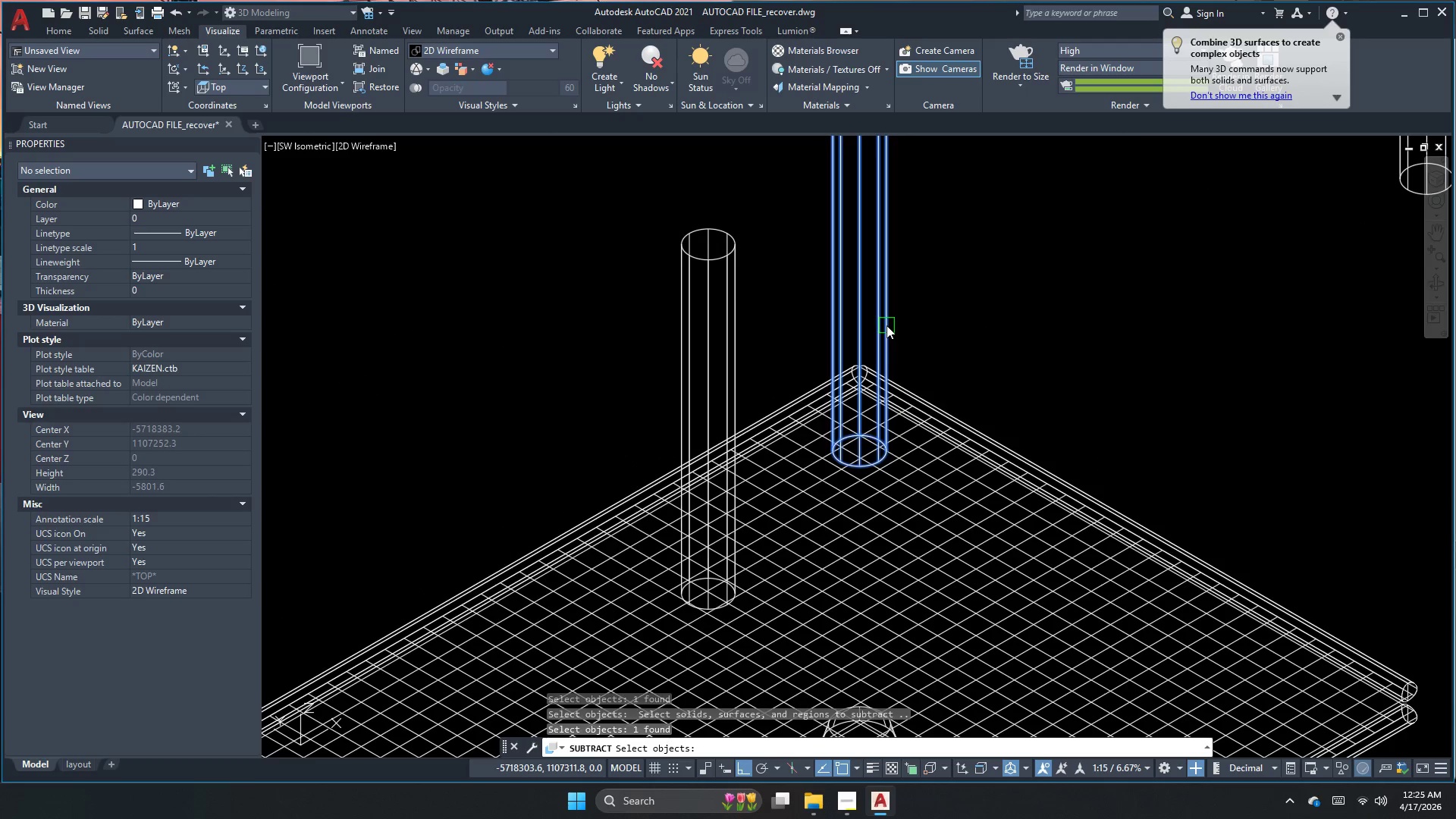 
key(Space)
 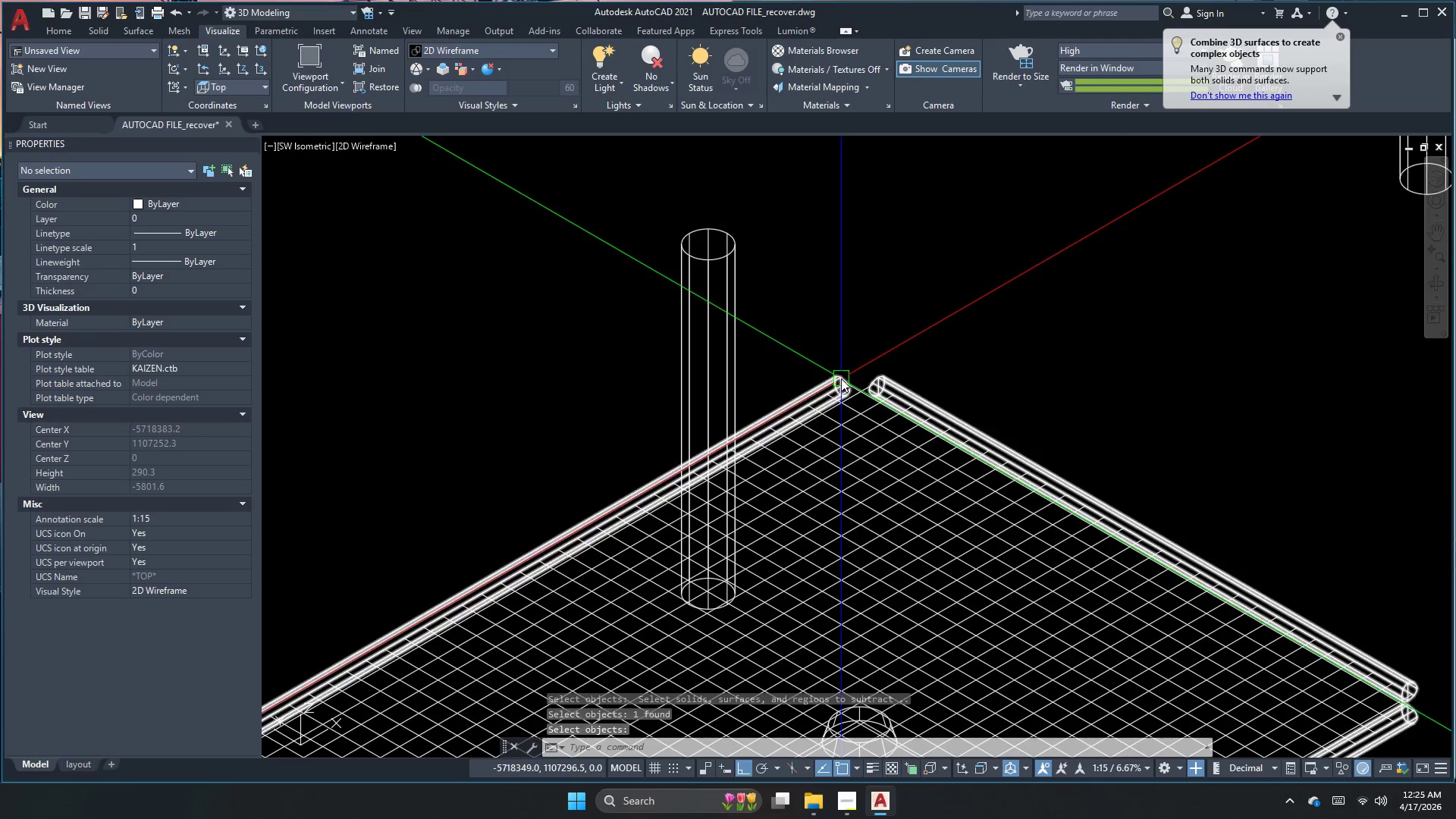 
scroll: coordinate [818, 394], scroll_direction: down, amount: 2.0
 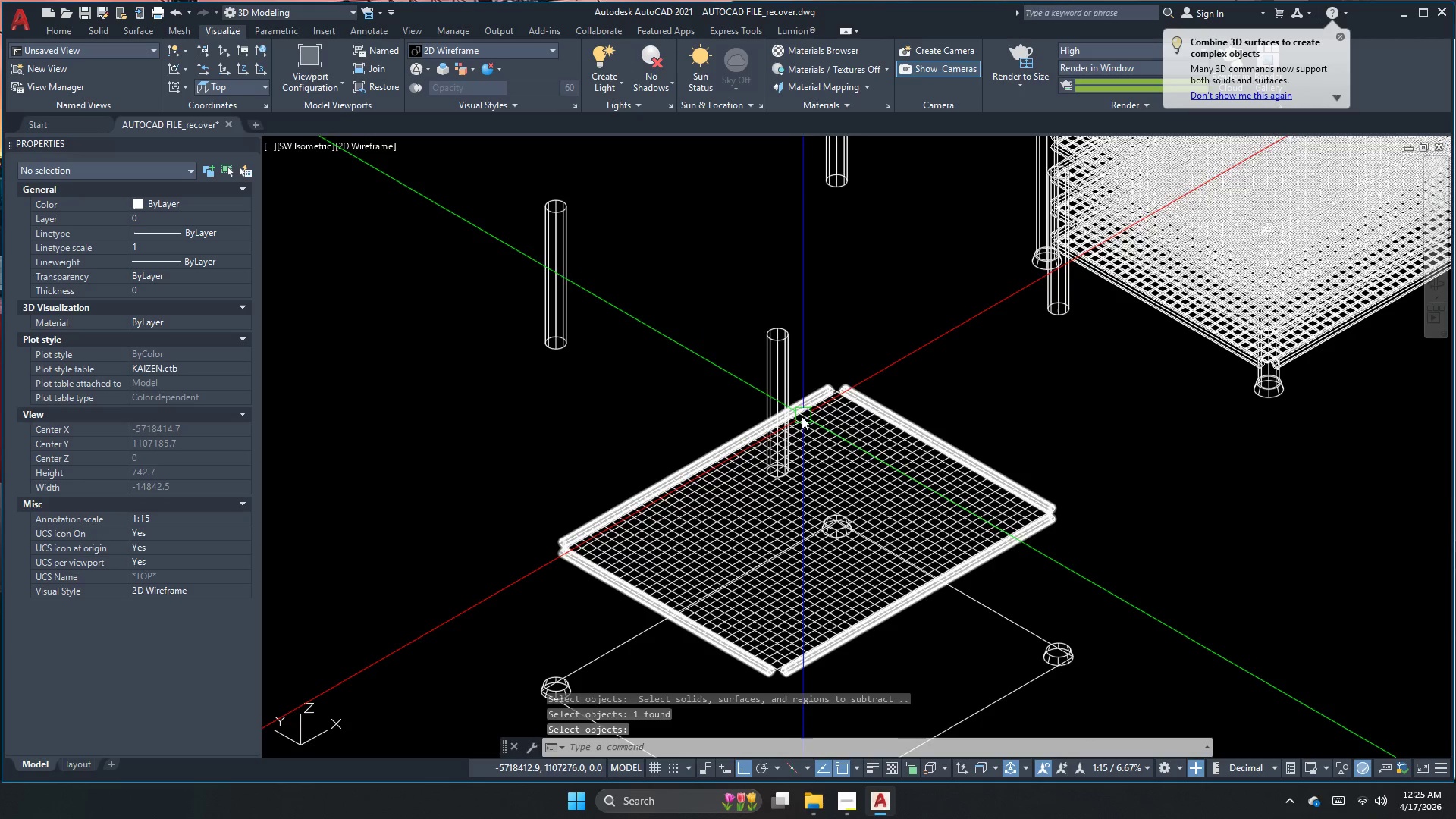 
key(Escape)
 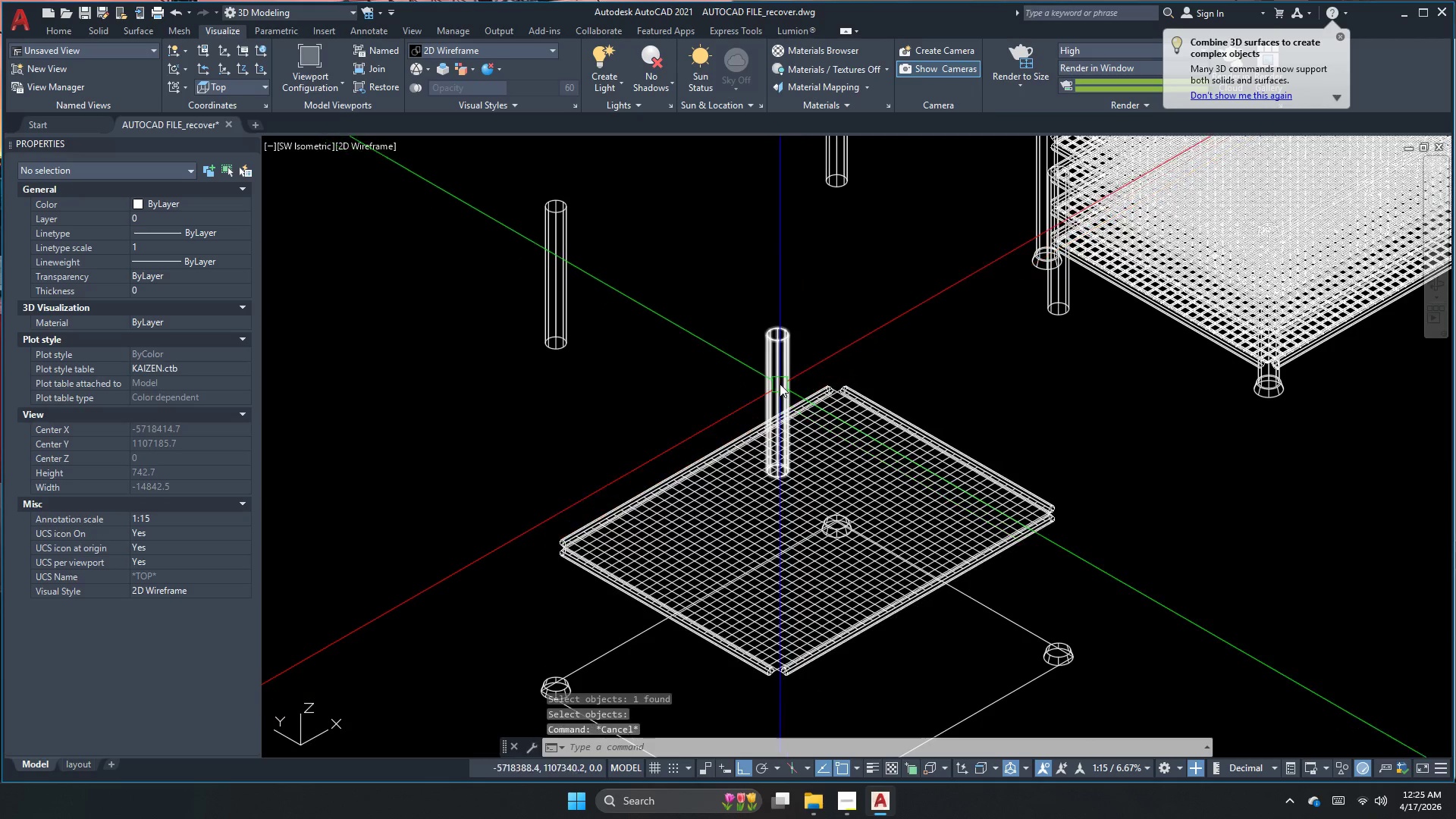 
left_click([780, 382])
 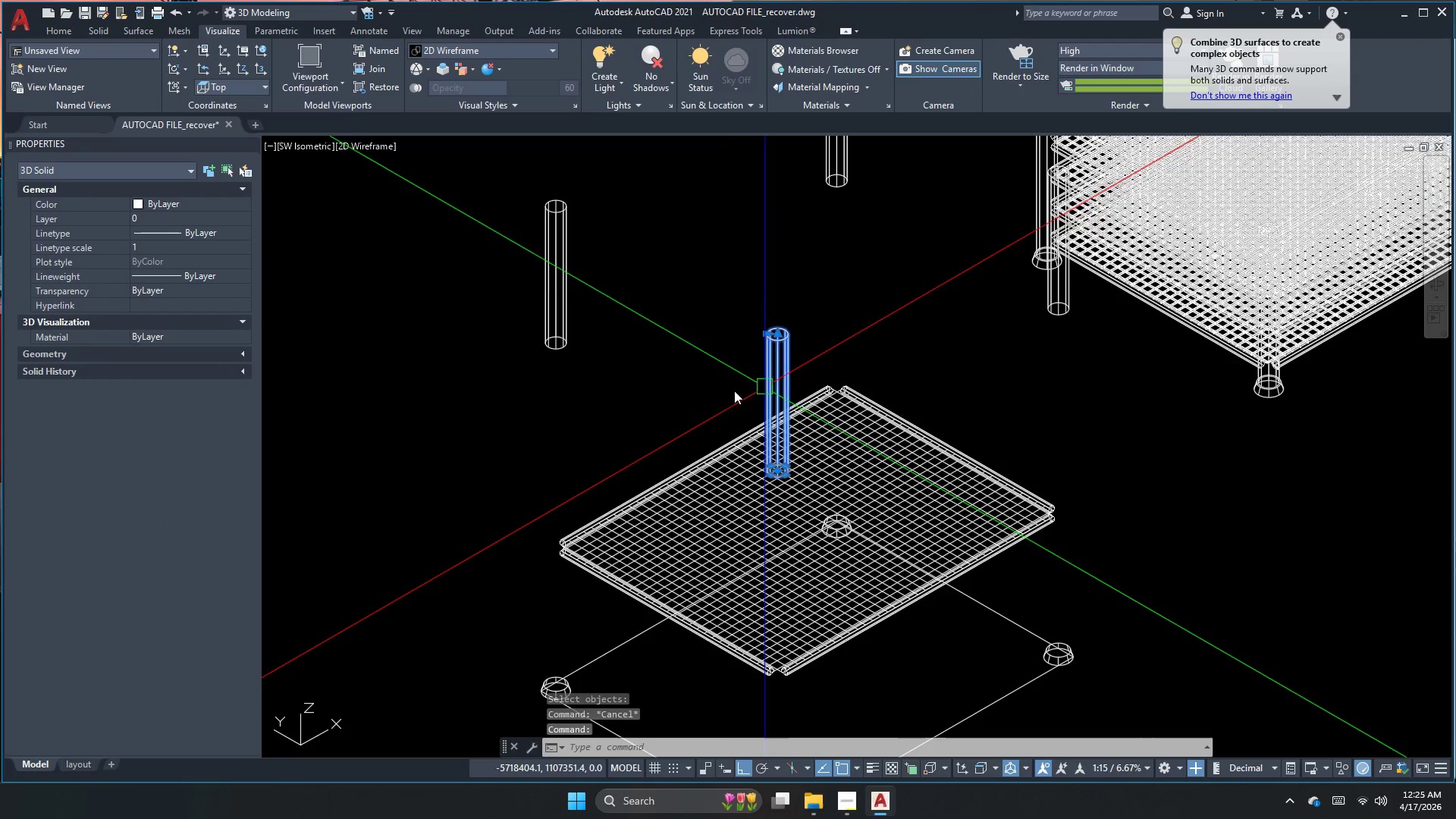 
scroll: coordinate [691, 388], scroll_direction: down, amount: 1.0
 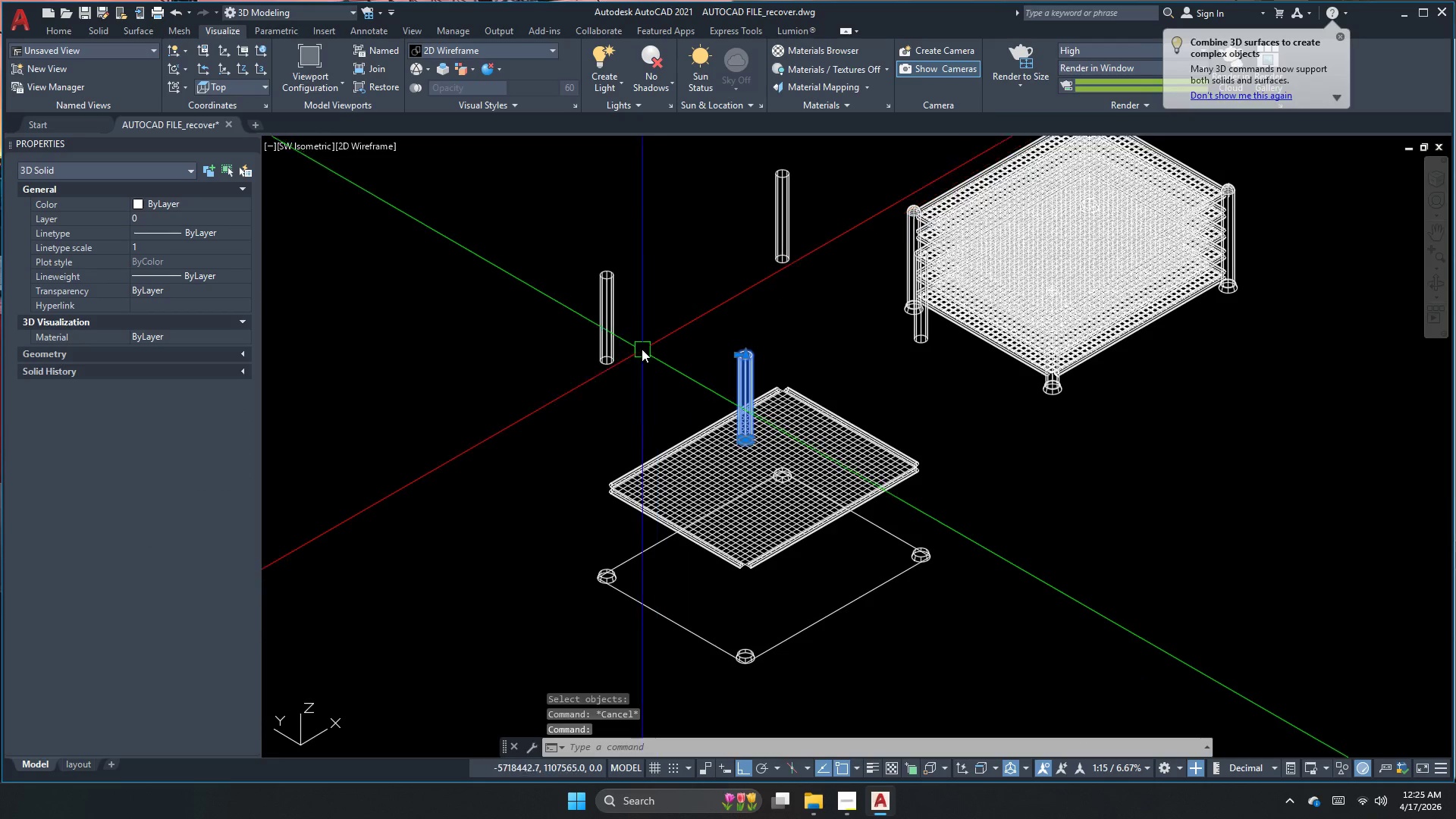 
left_click([614, 340])
 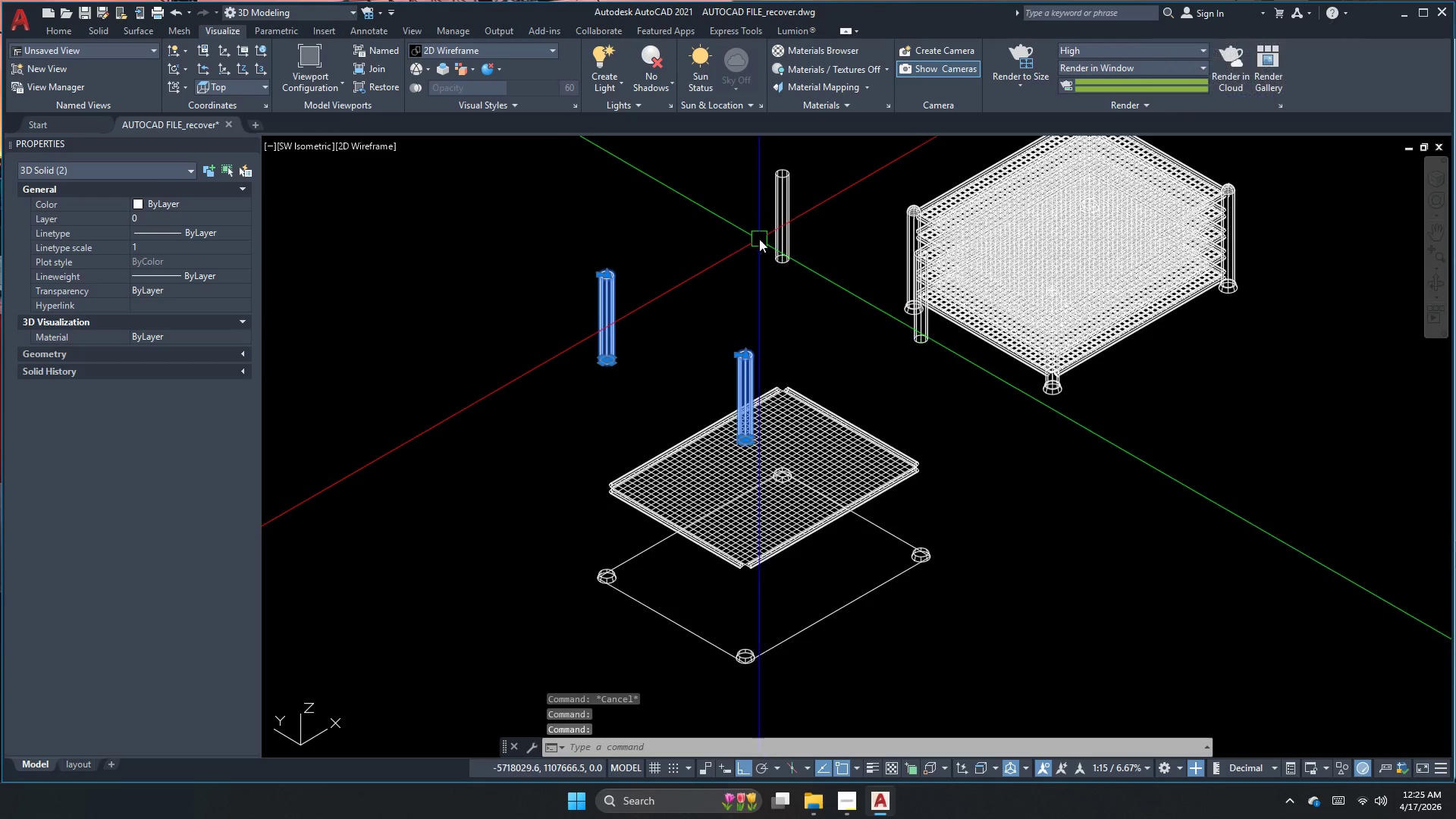 
left_click([780, 227])
 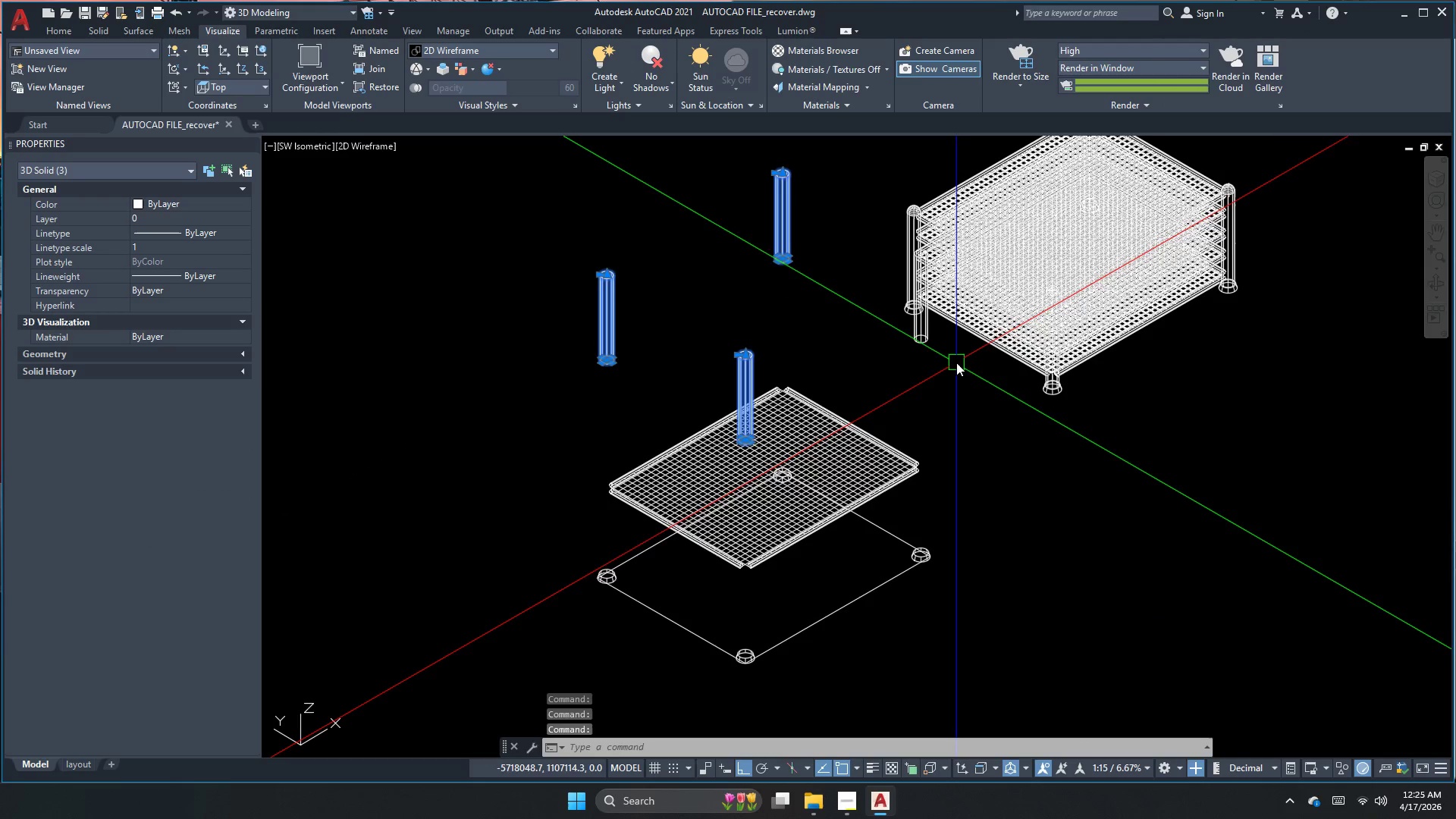 
left_click([915, 344])
 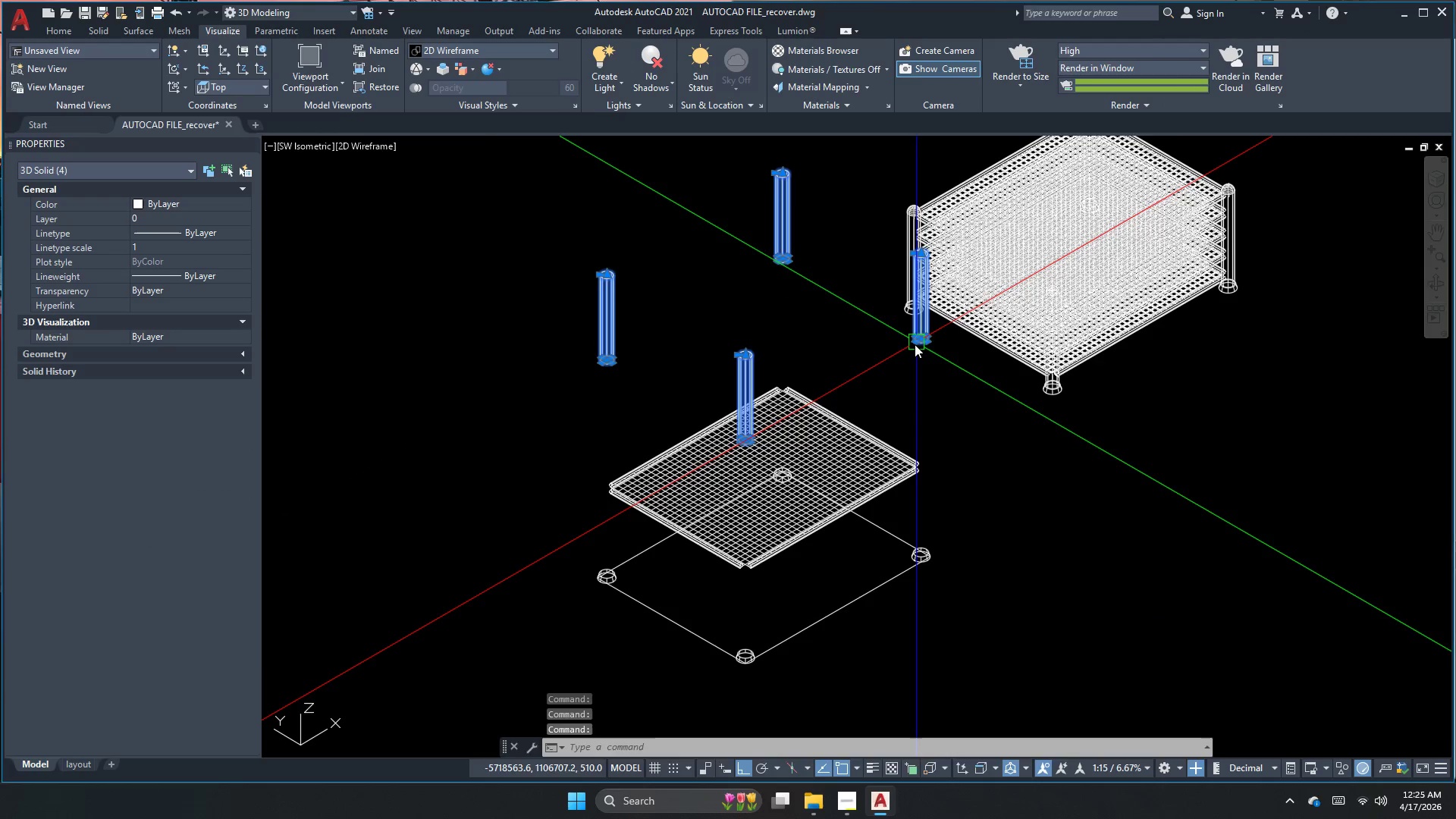 
key(M)
 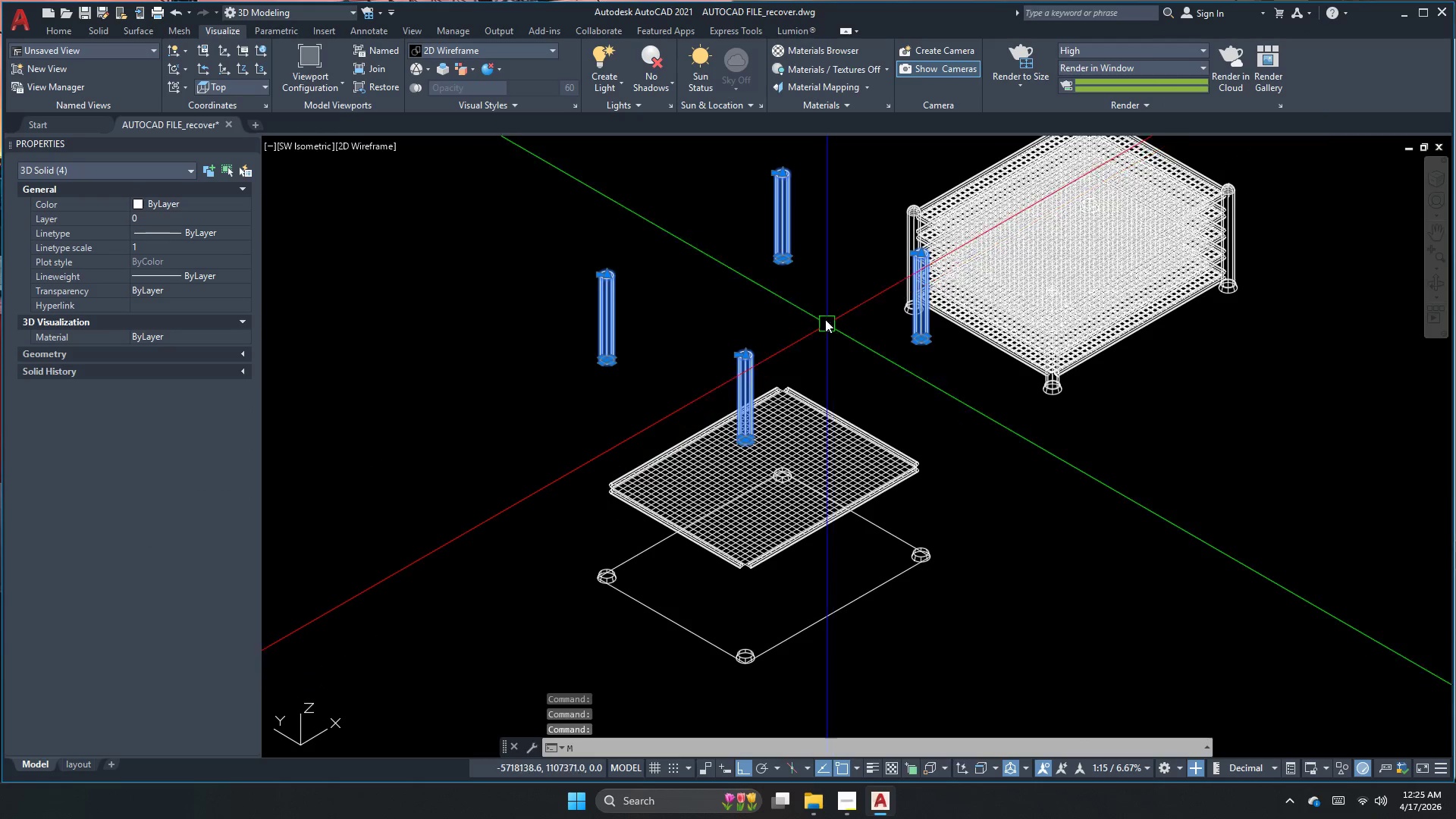 
key(Space)
 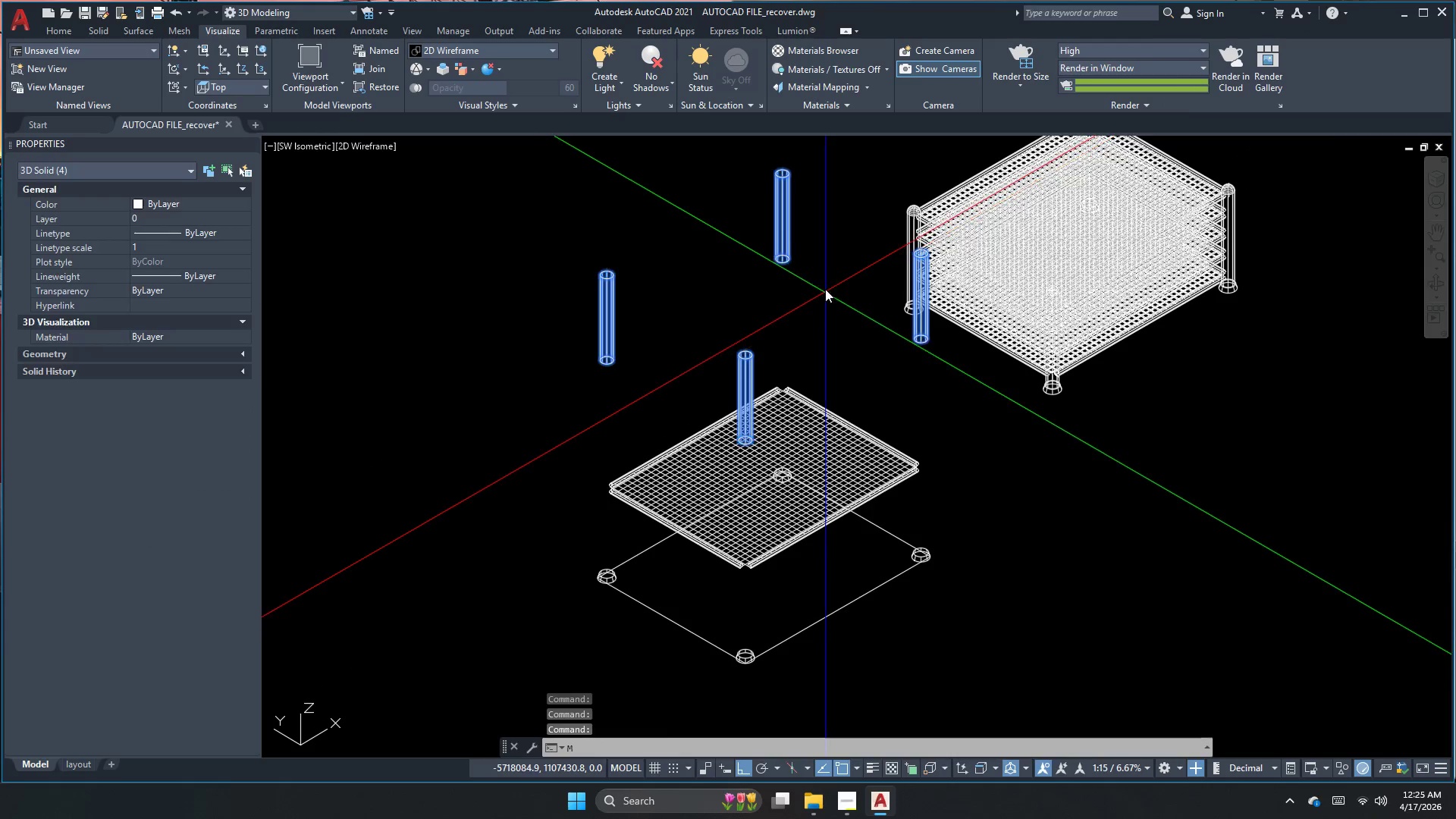 
left_click_drag(start_coordinate=[826, 284], to_coordinate=[829, 305])
 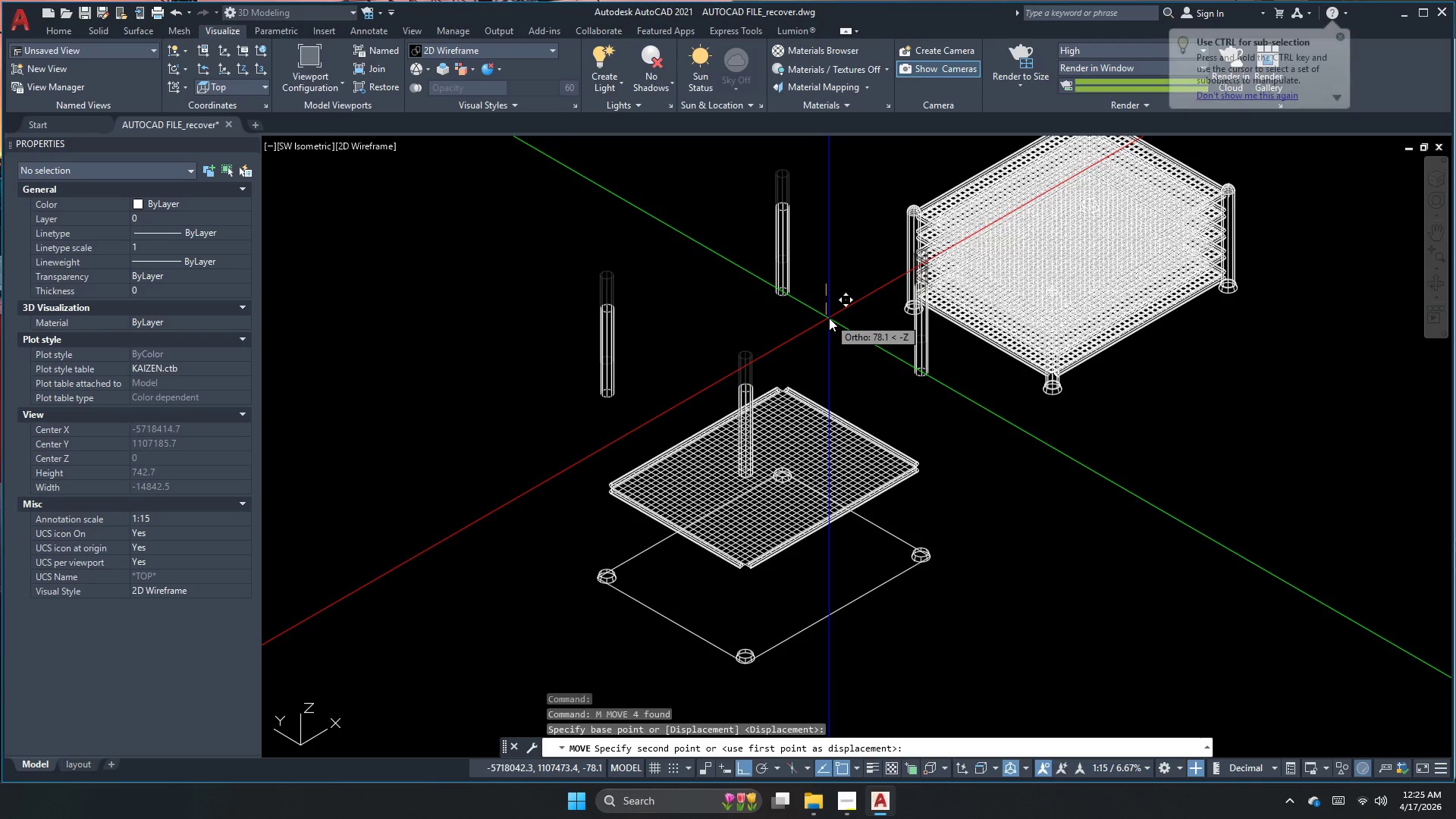 
key(Numpad5)
 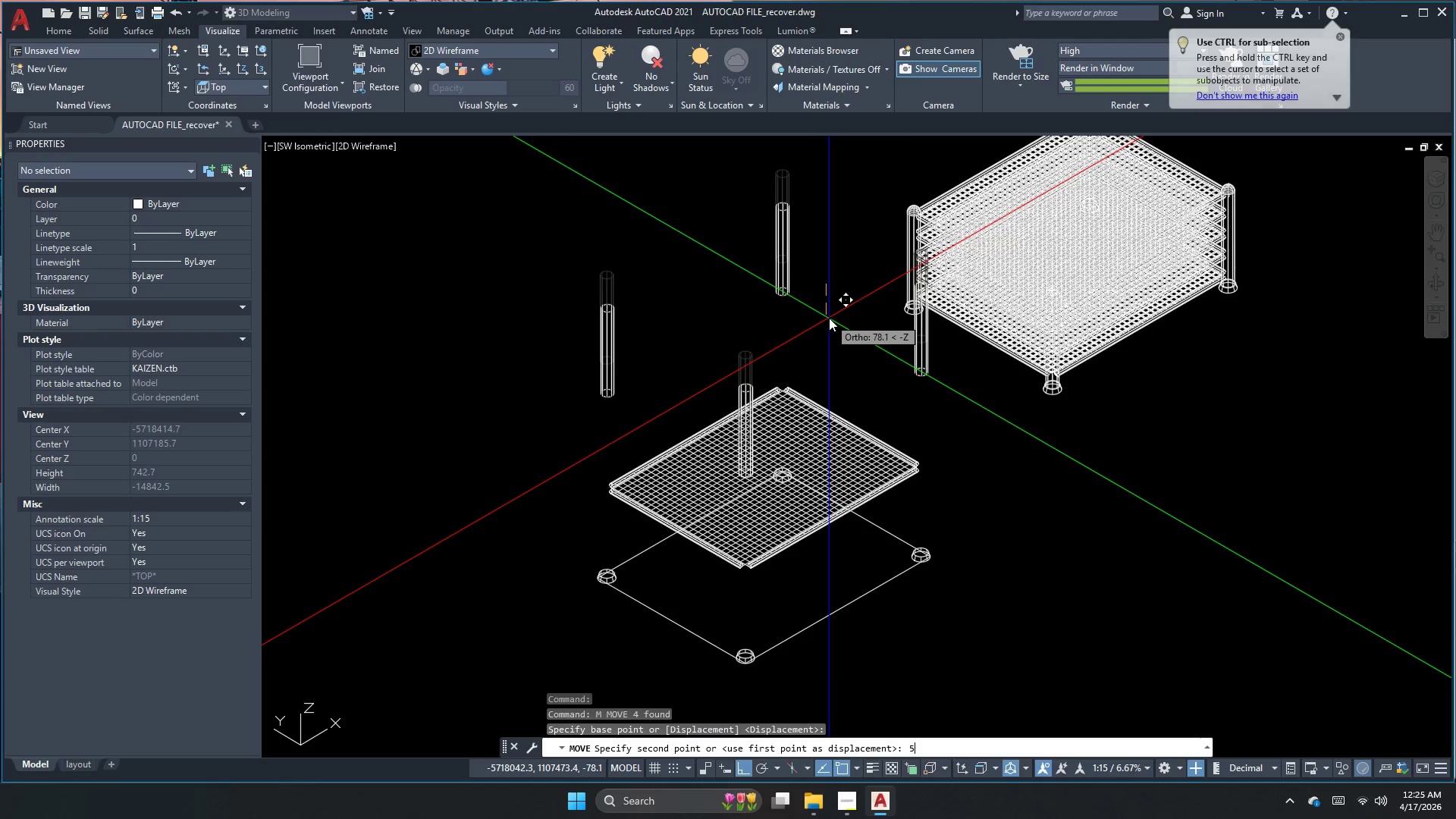 
key(Numpad0)
 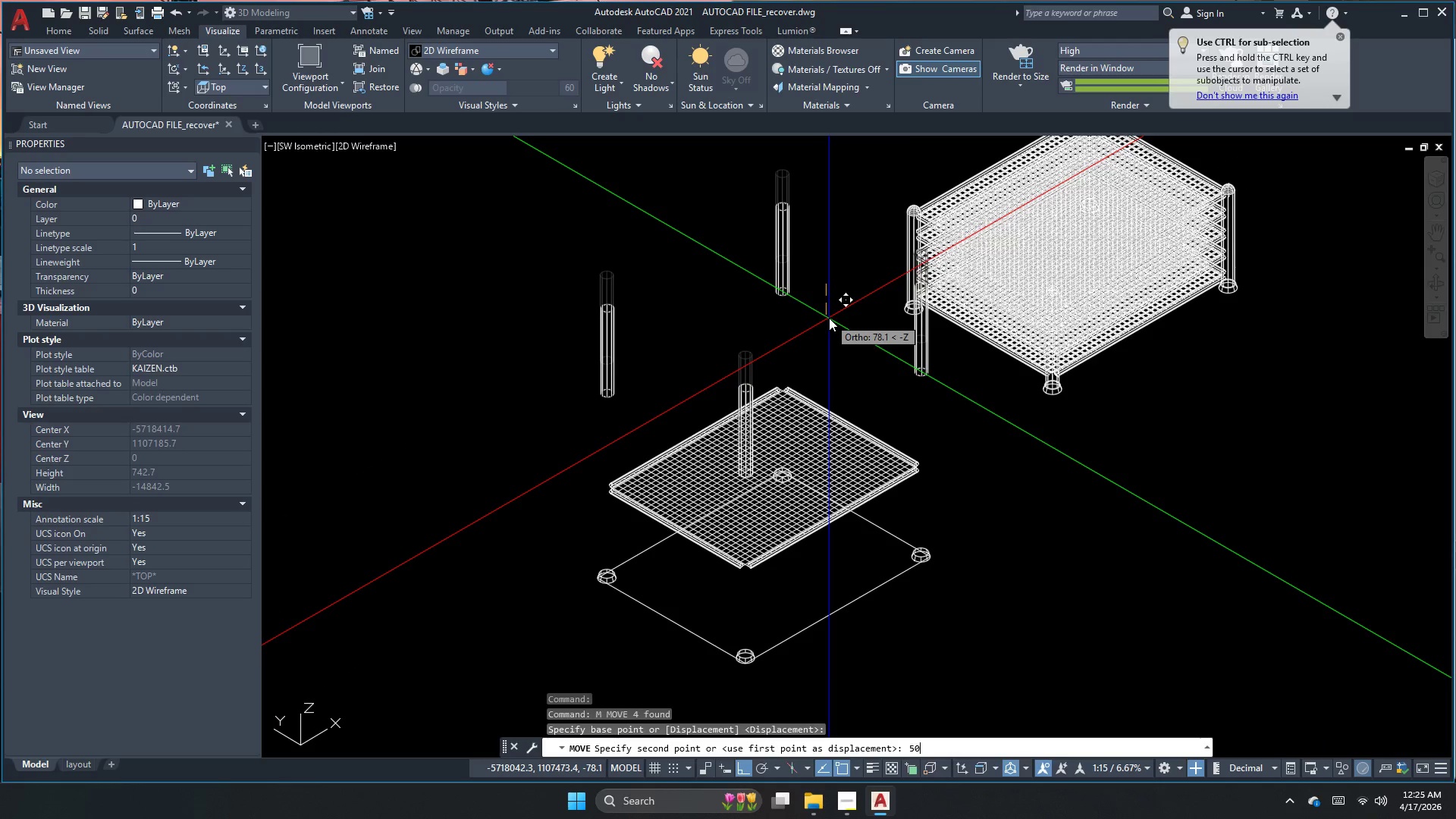 
key(Numpad0)
 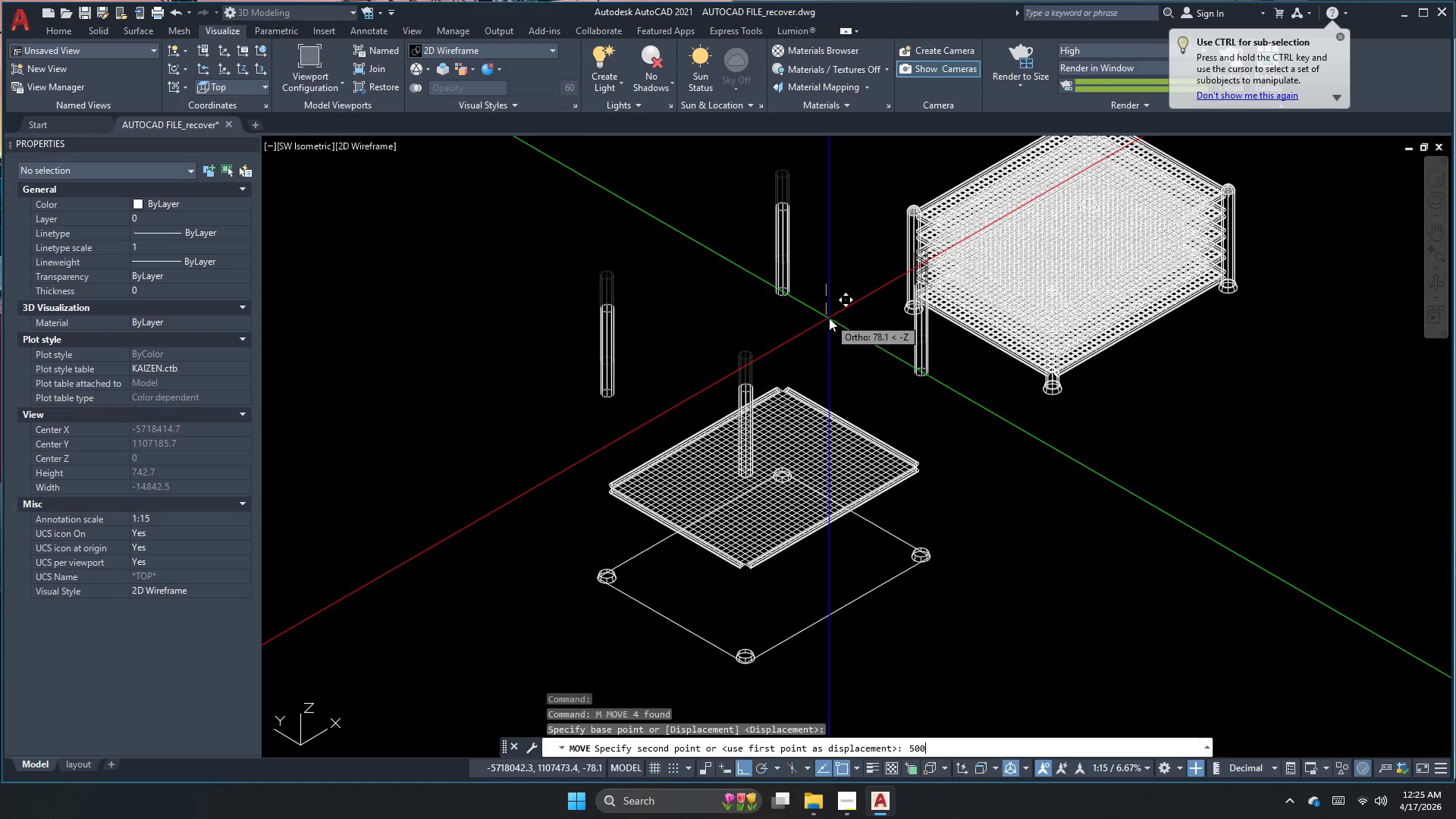 
key(NumpadEnter)
 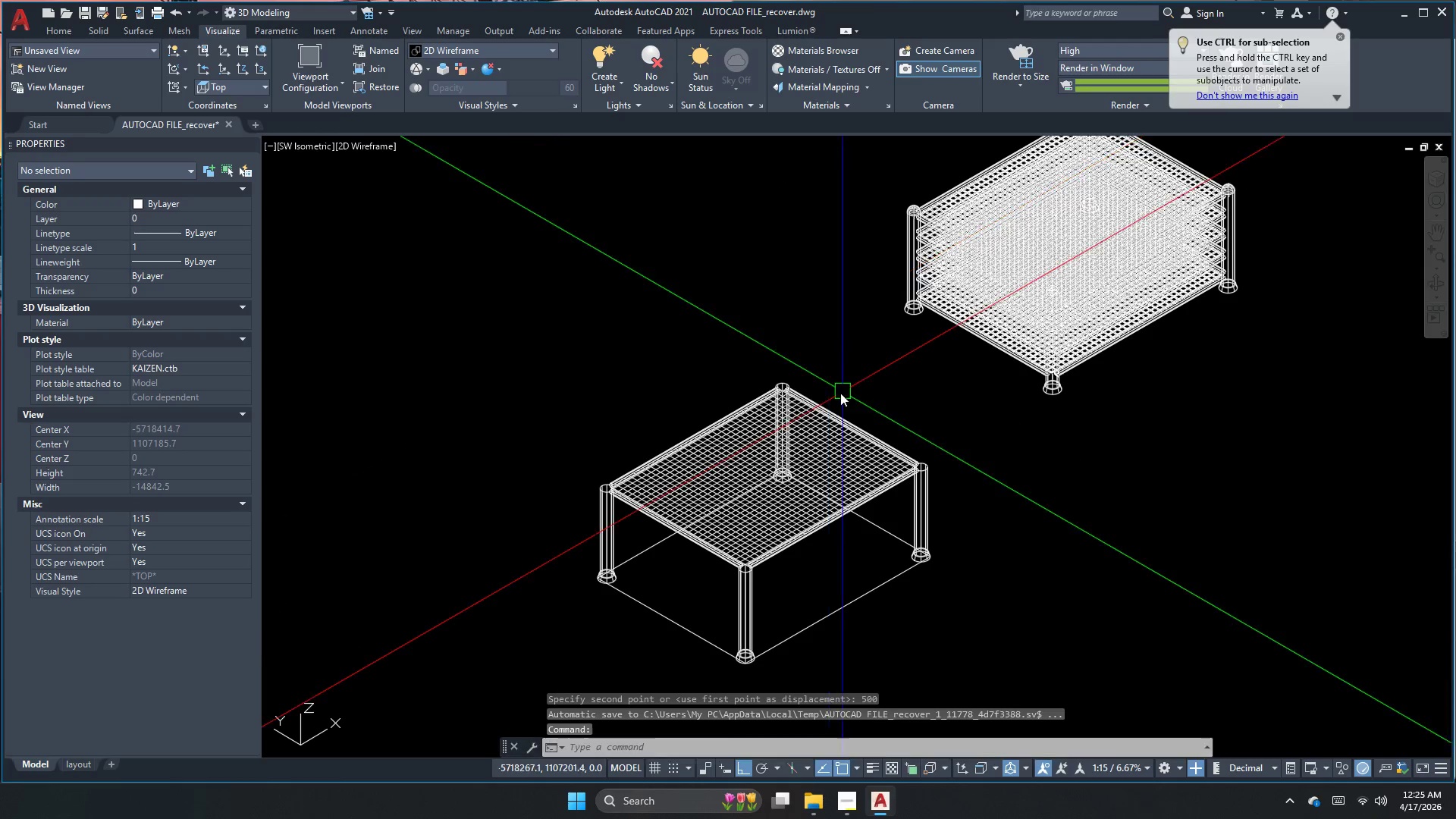 
scroll: coordinate [783, 406], scroll_direction: up, amount: 2.0
 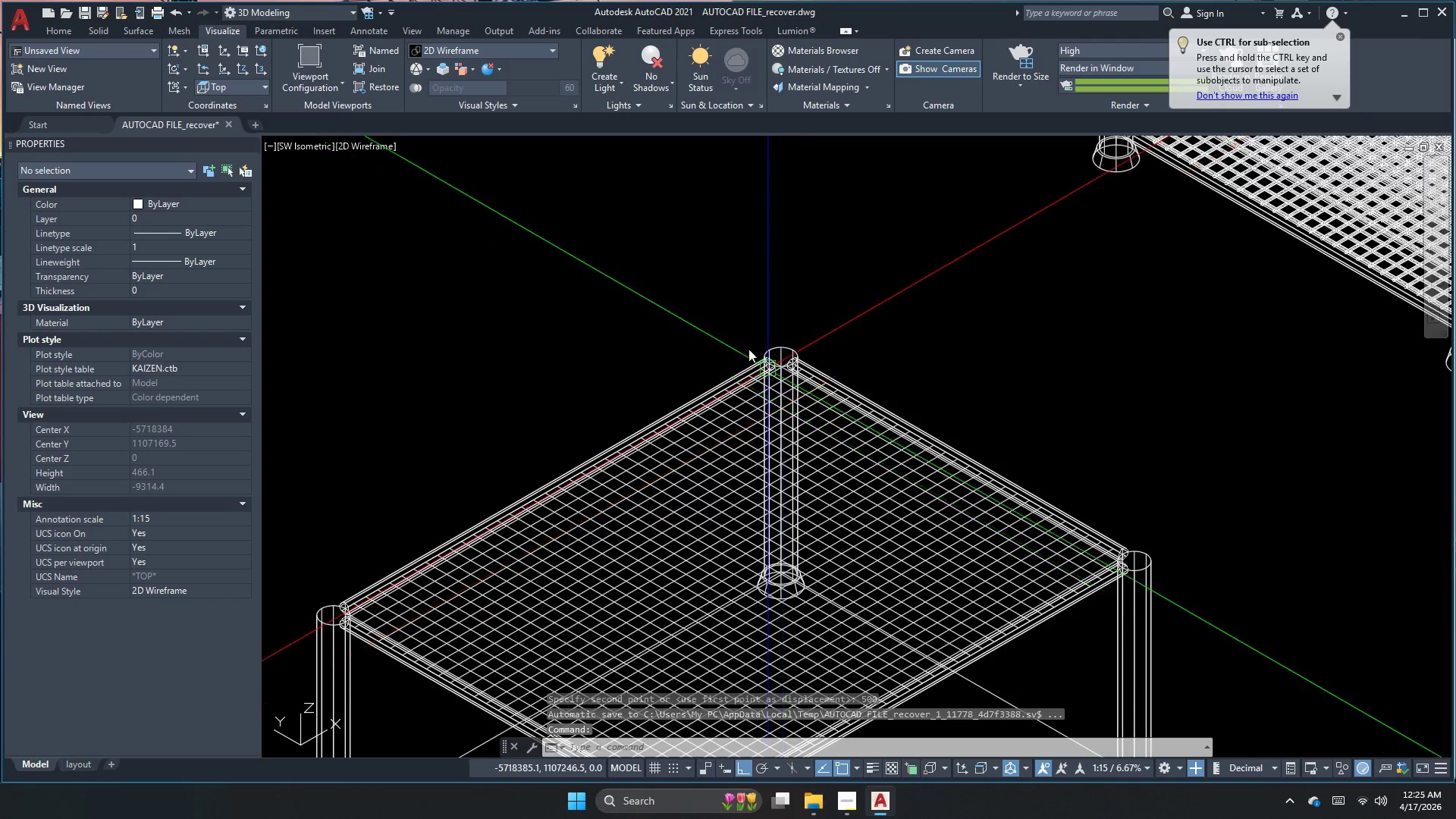 
scroll: coordinate [718, 324], scroll_direction: down, amount: 1.0
 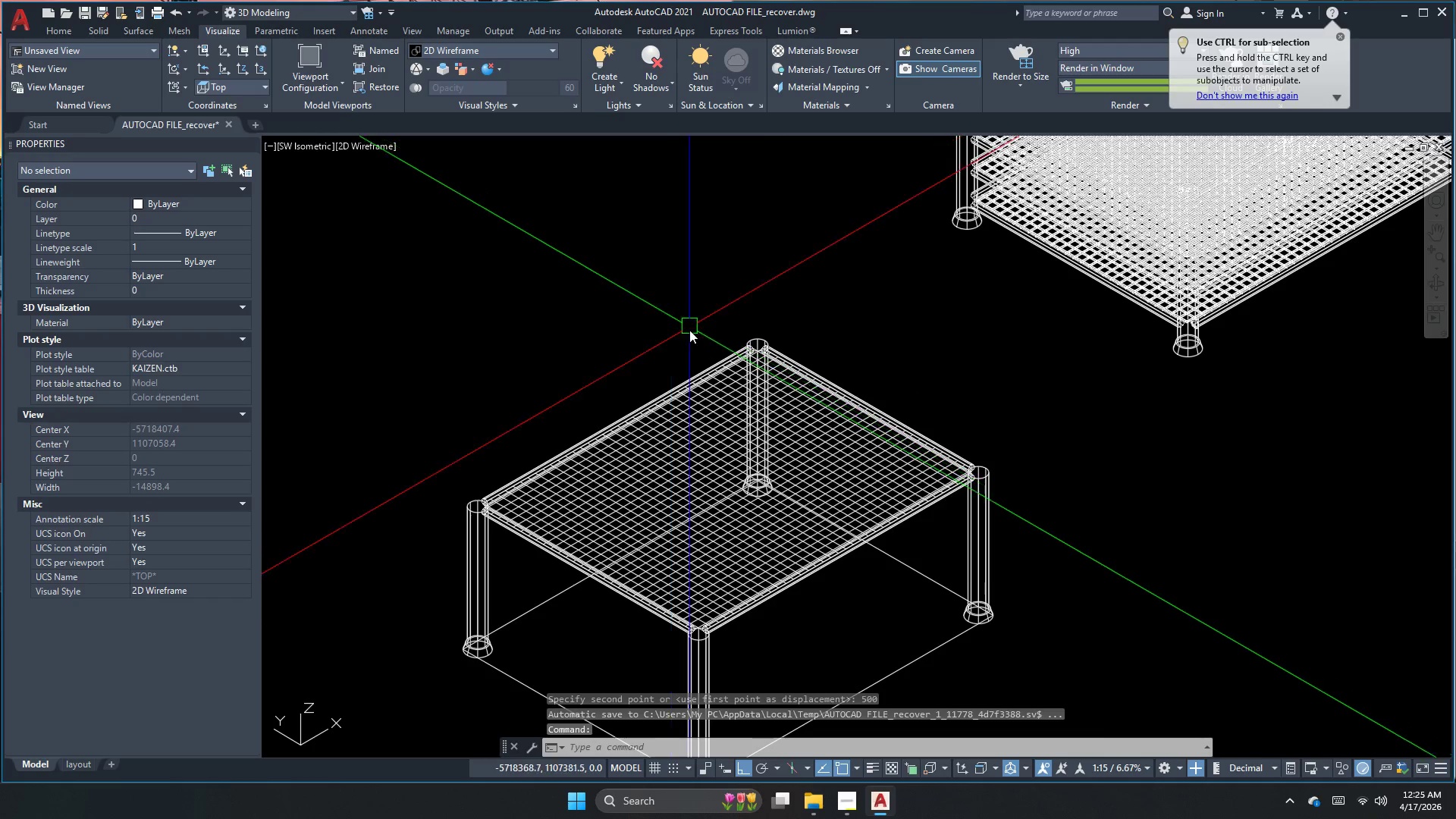 
key(Escape)
 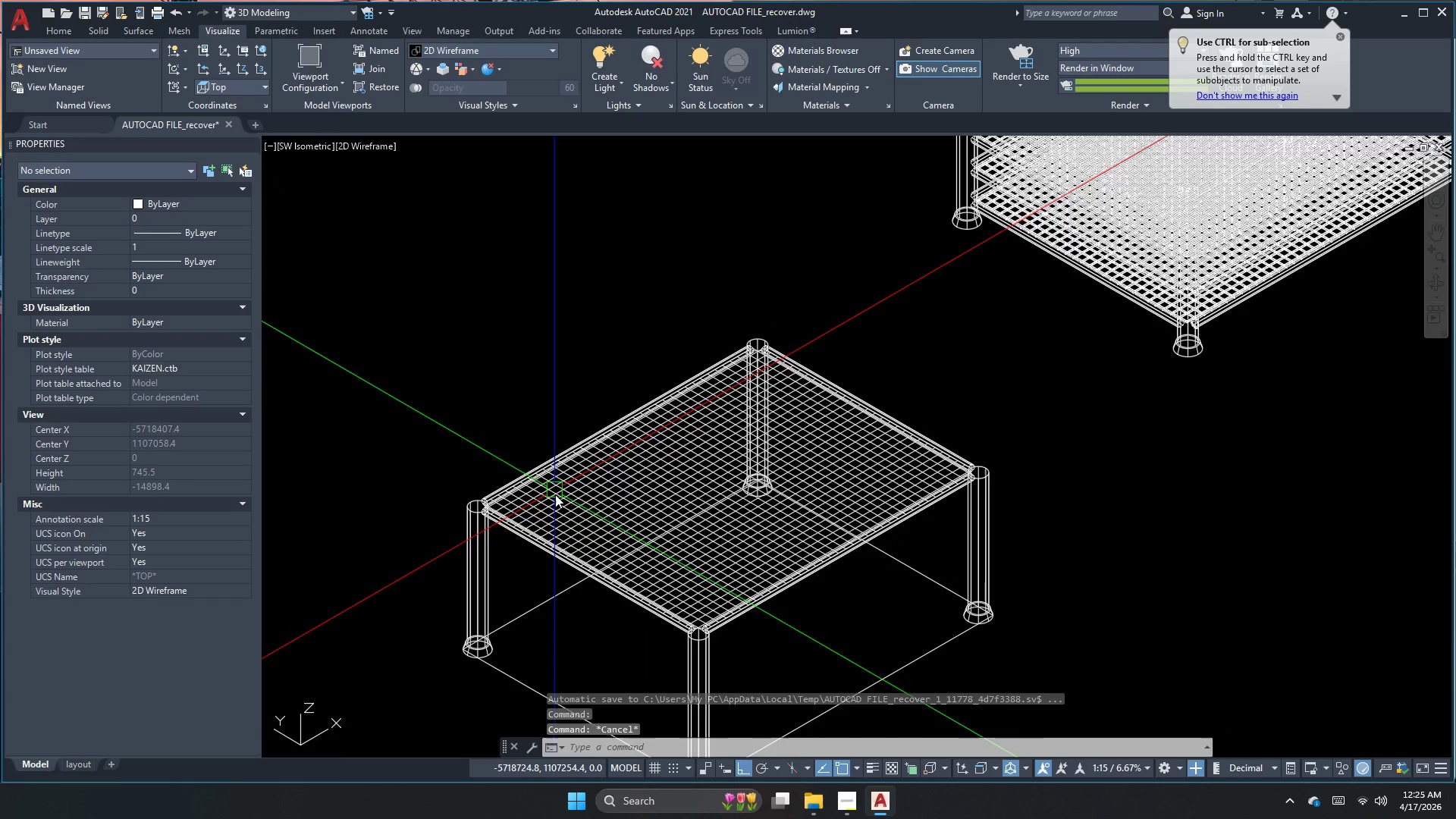 
scroll: coordinate [555, 504], scroll_direction: up, amount: 2.0
 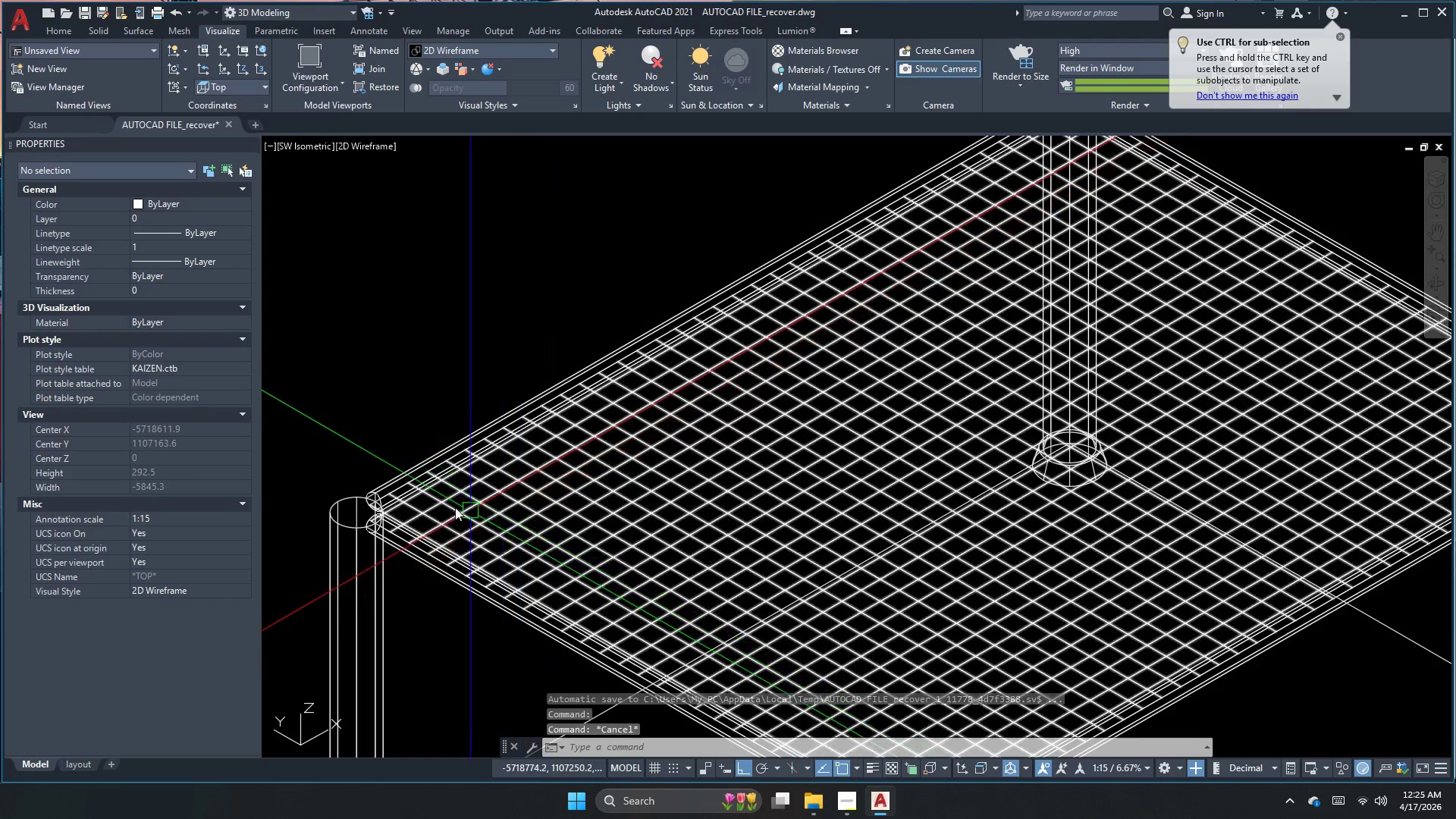 
key(Escape)
 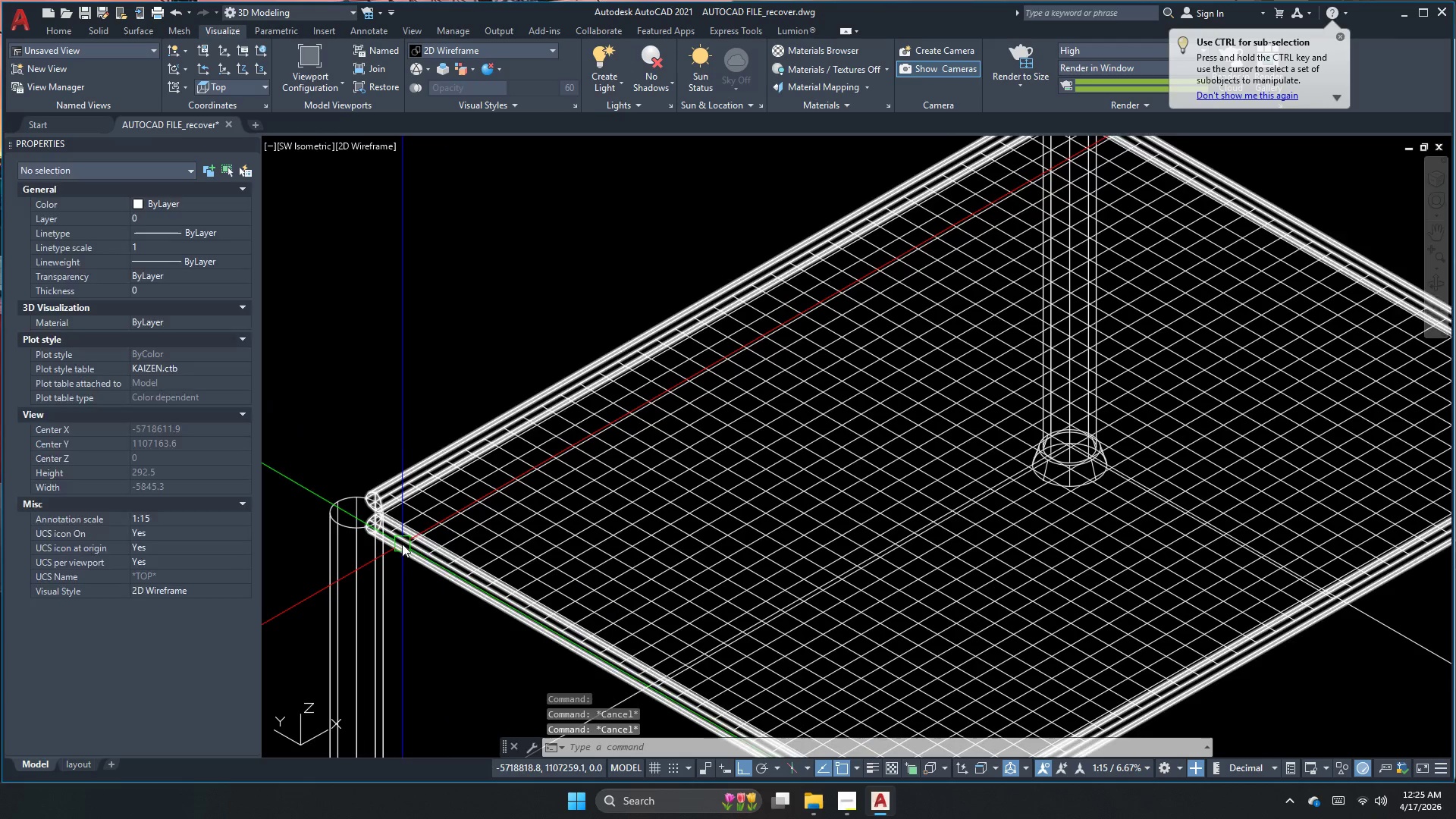 
left_click([402, 544])
 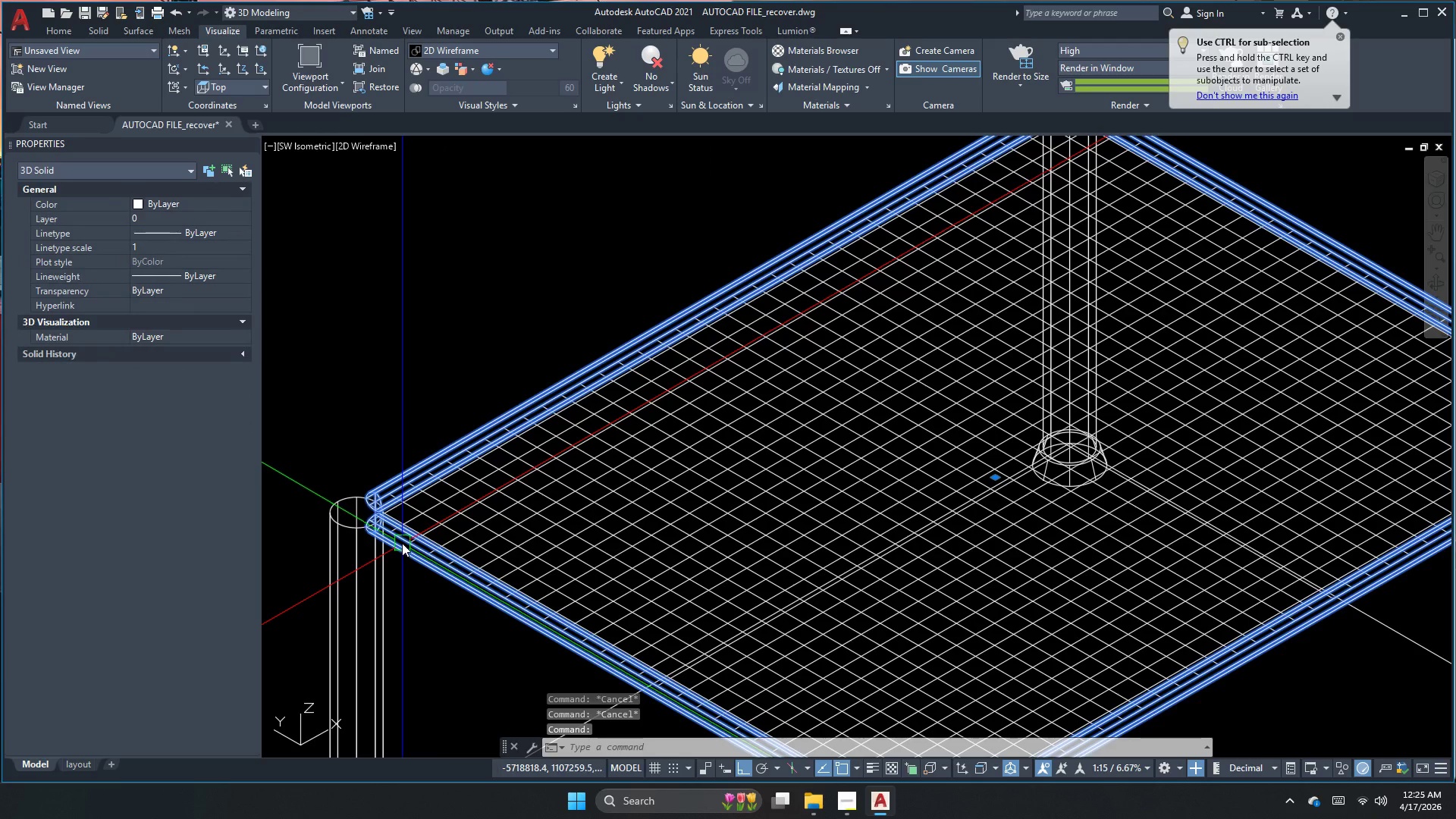 
right_click([402, 542])
 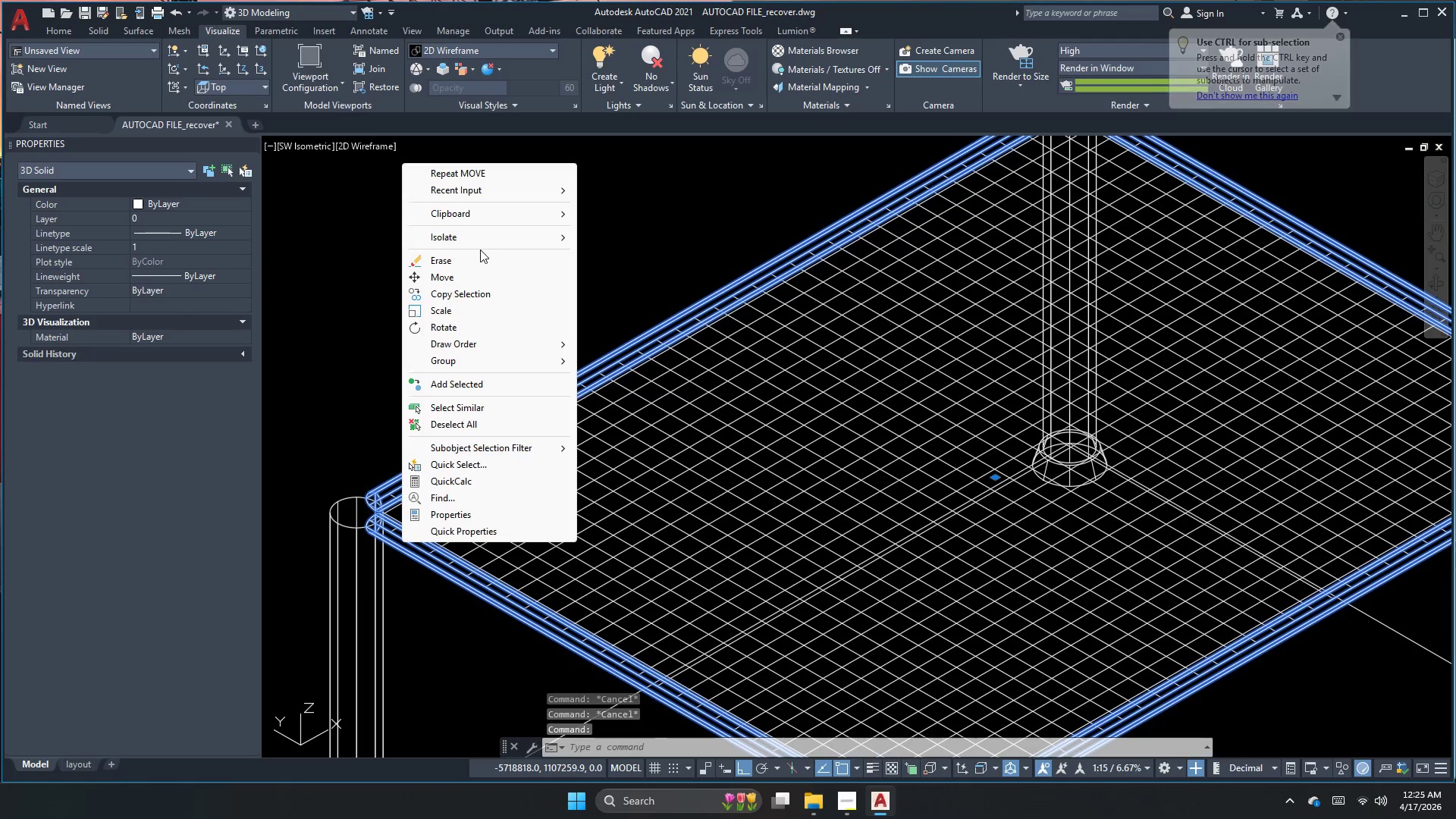 
left_click([479, 238])
 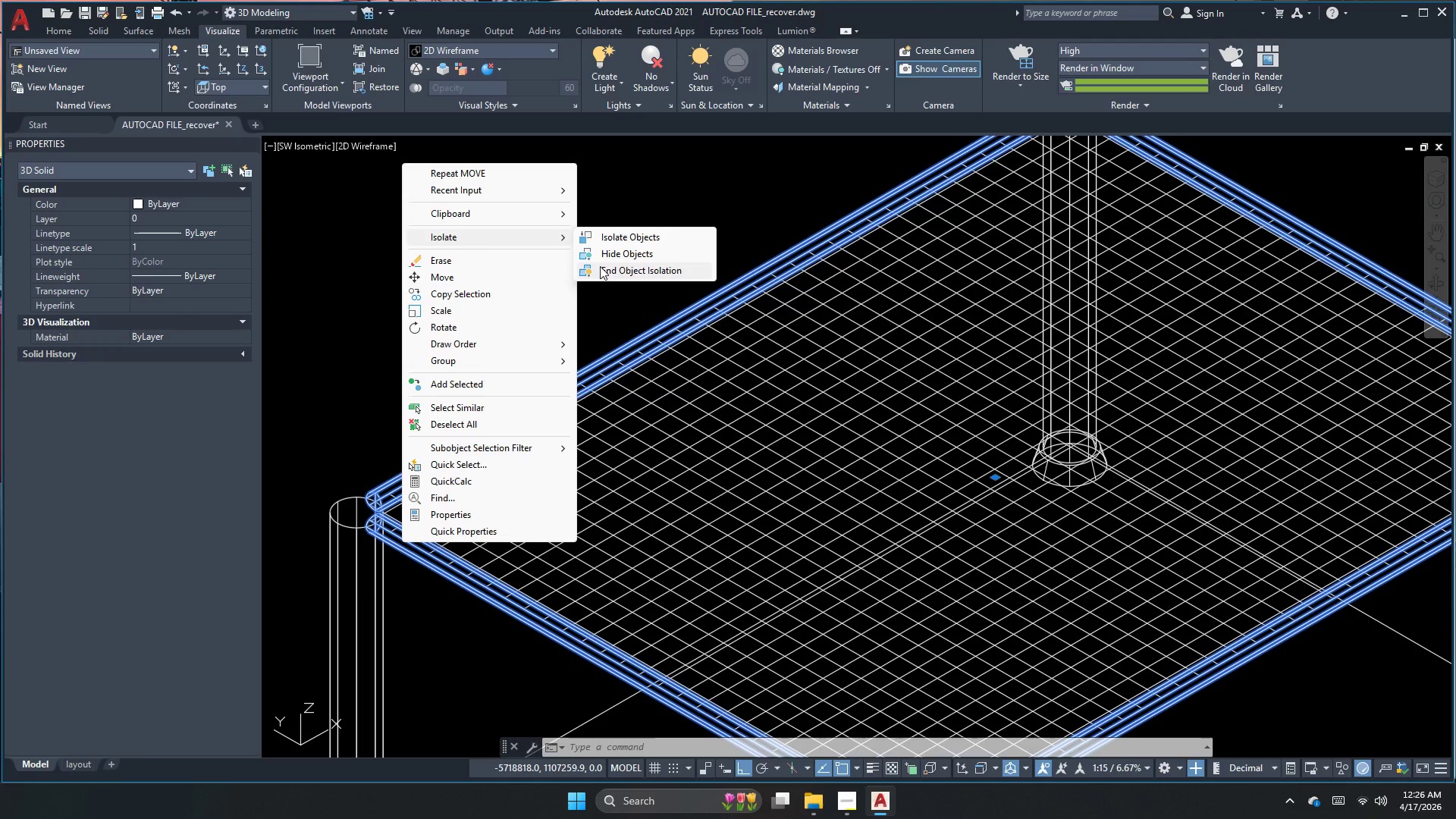 
wait(6.91)
 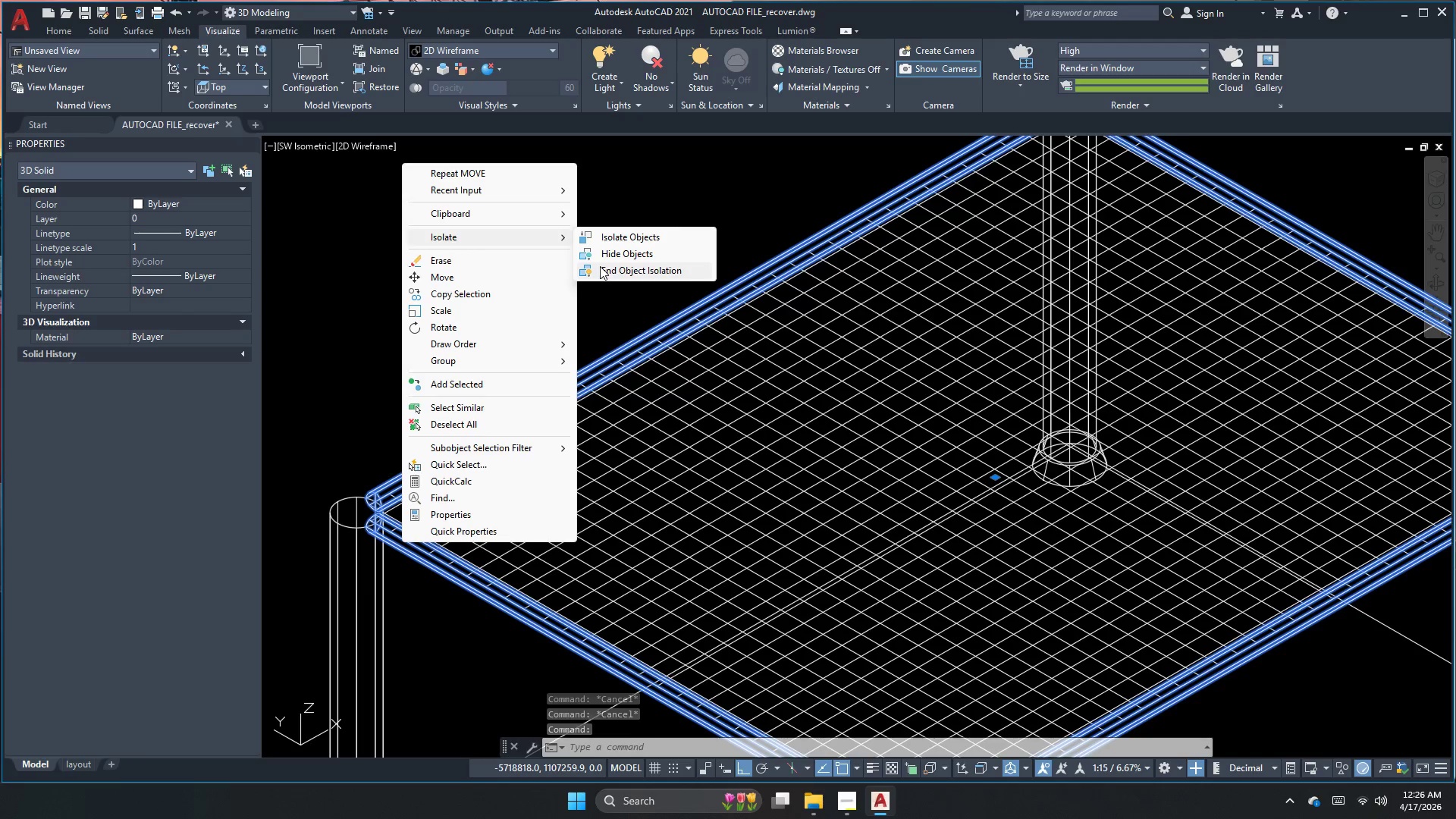 
left_click([600, 266])
 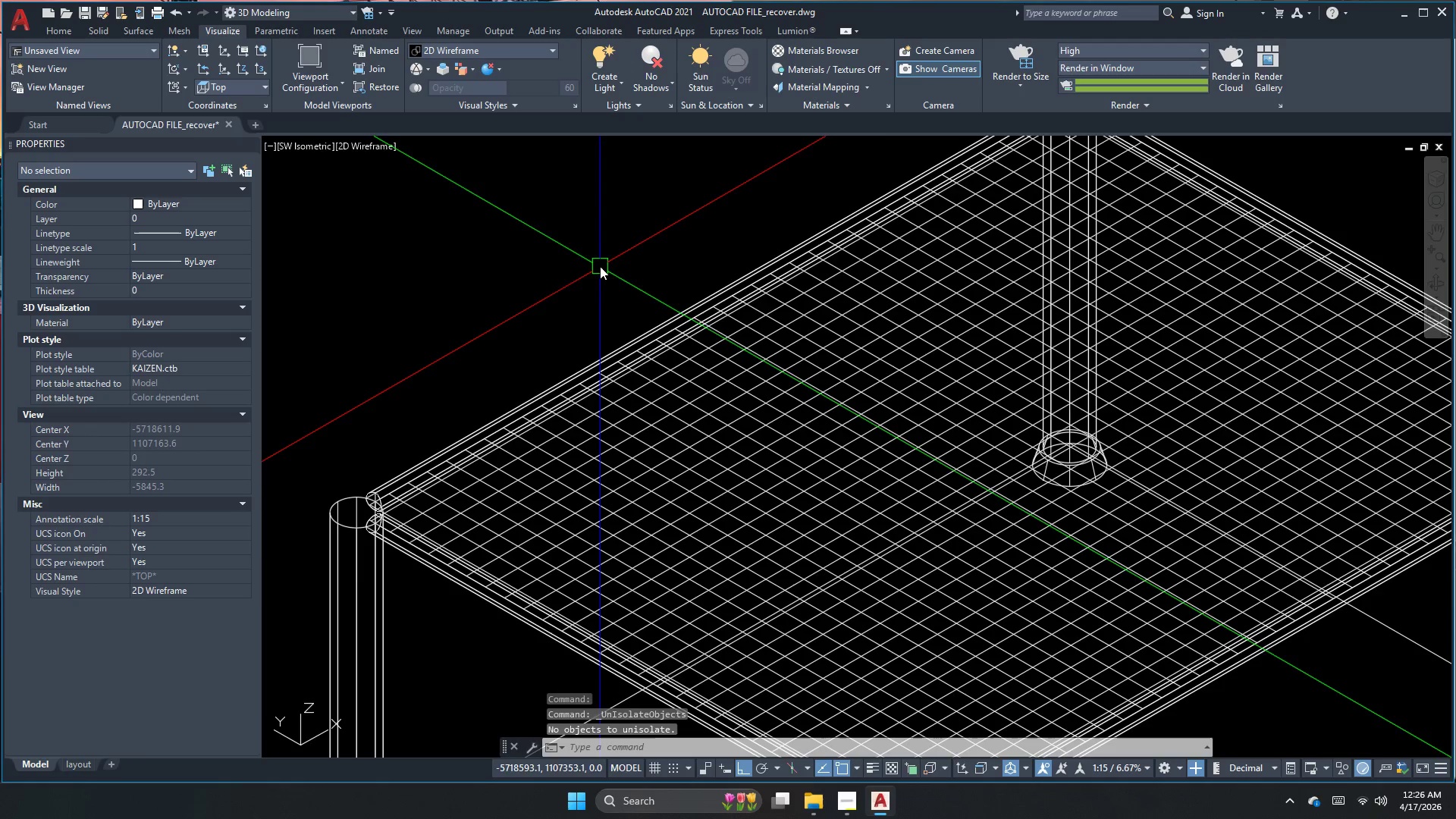 
key(Escape)
 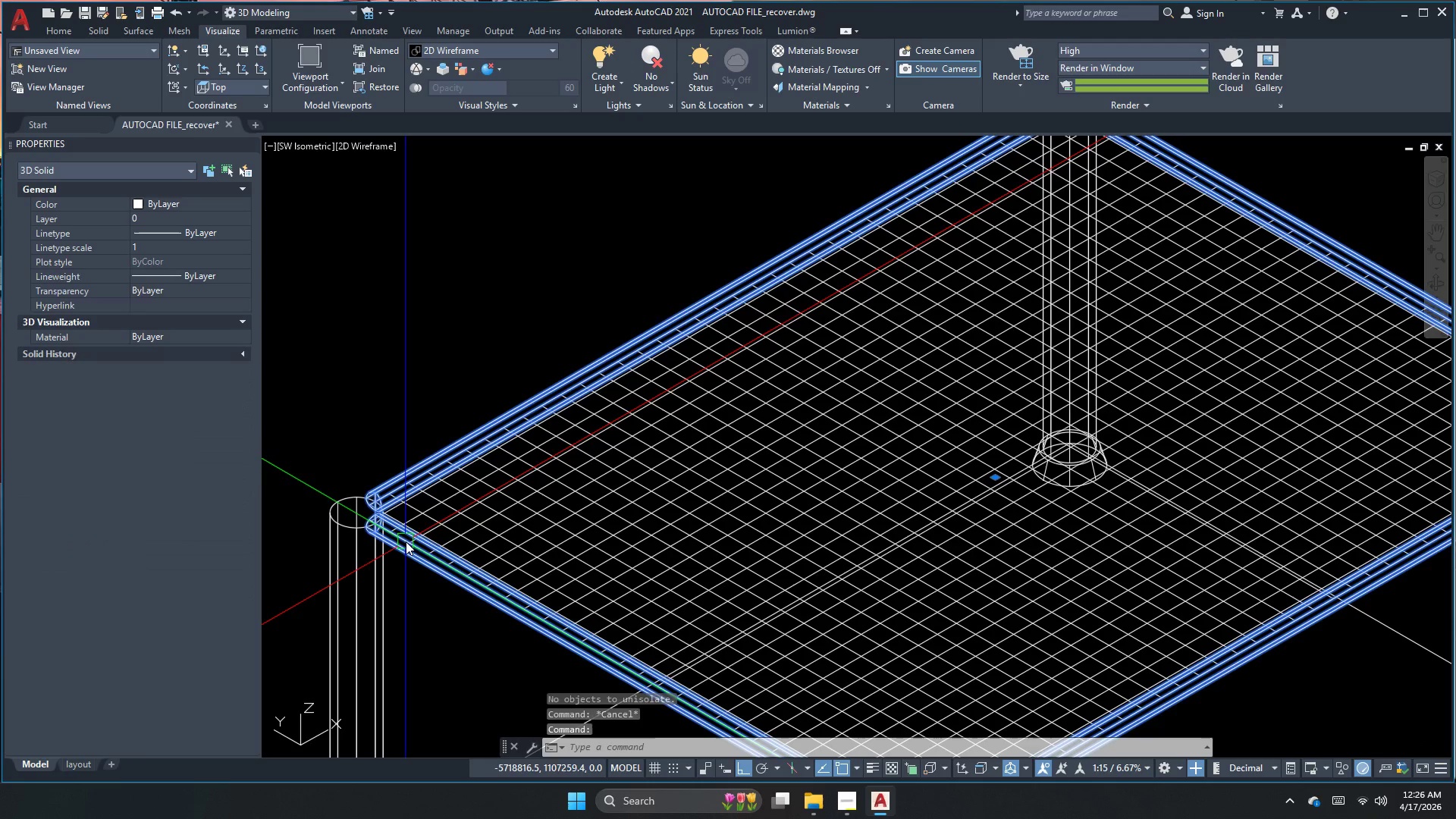 
right_click([403, 541])
 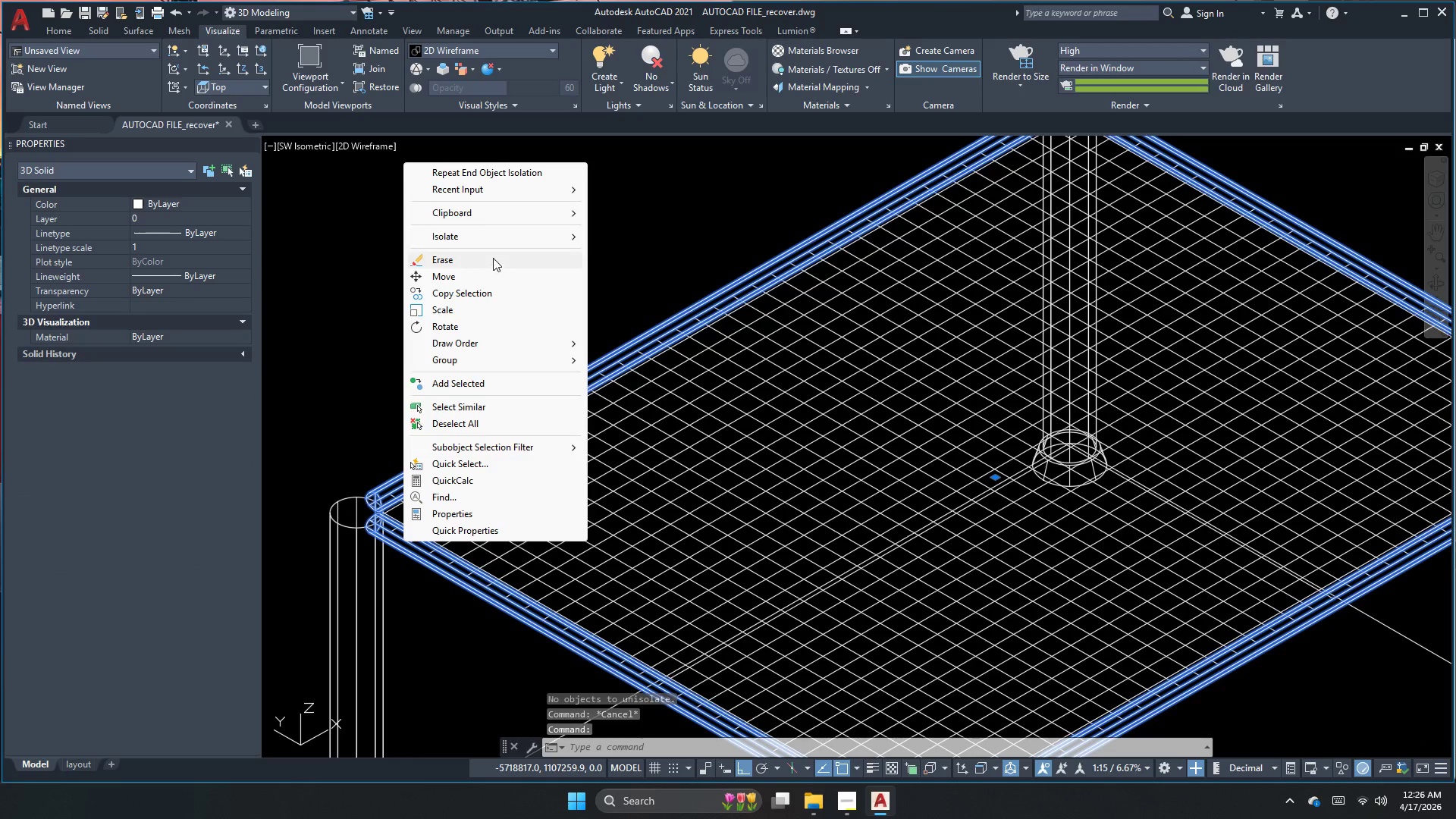 
left_click([491, 242])
 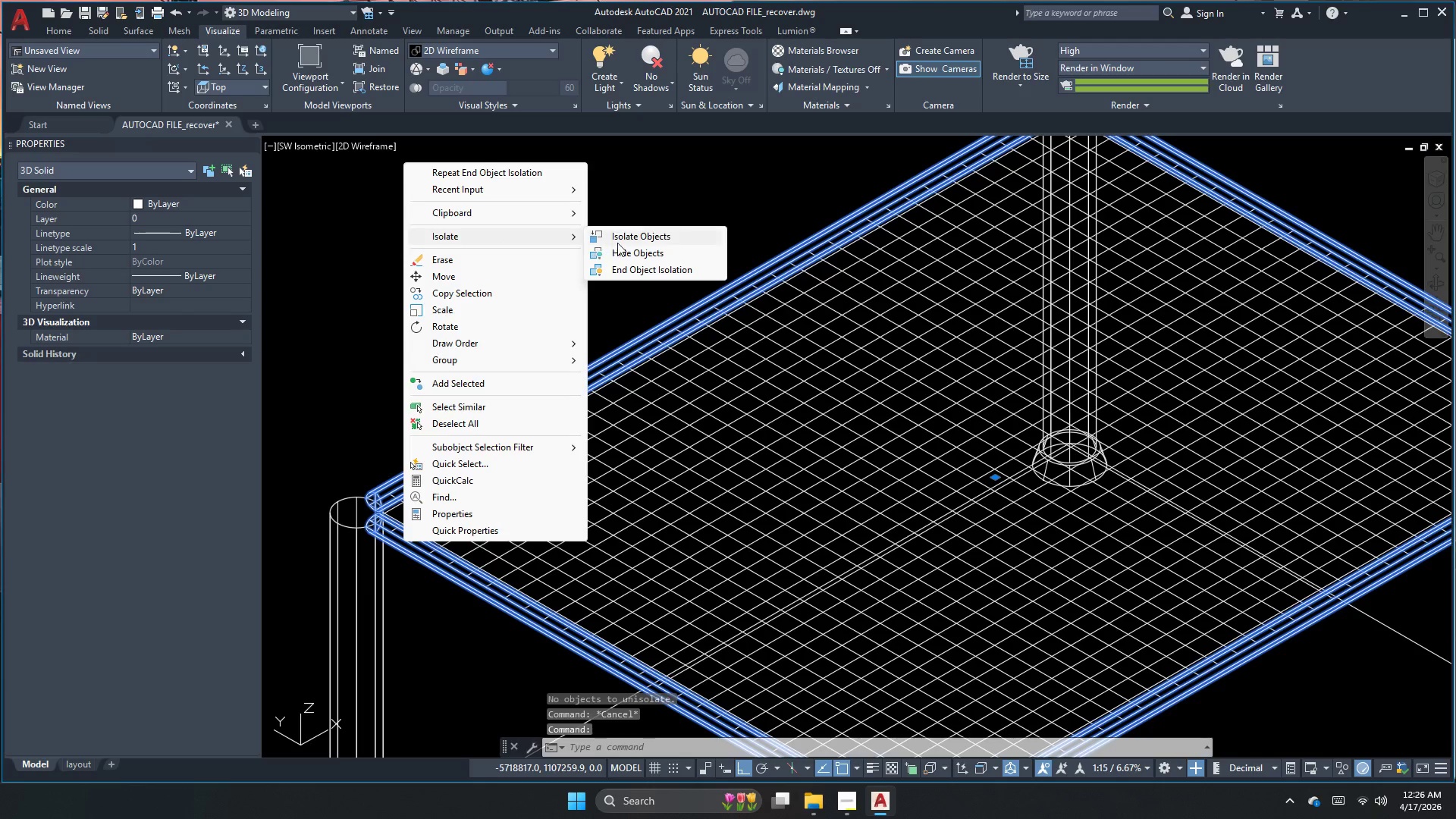 
left_click_drag(start_coordinate=[617, 243], to_coordinate=[618, 253])
 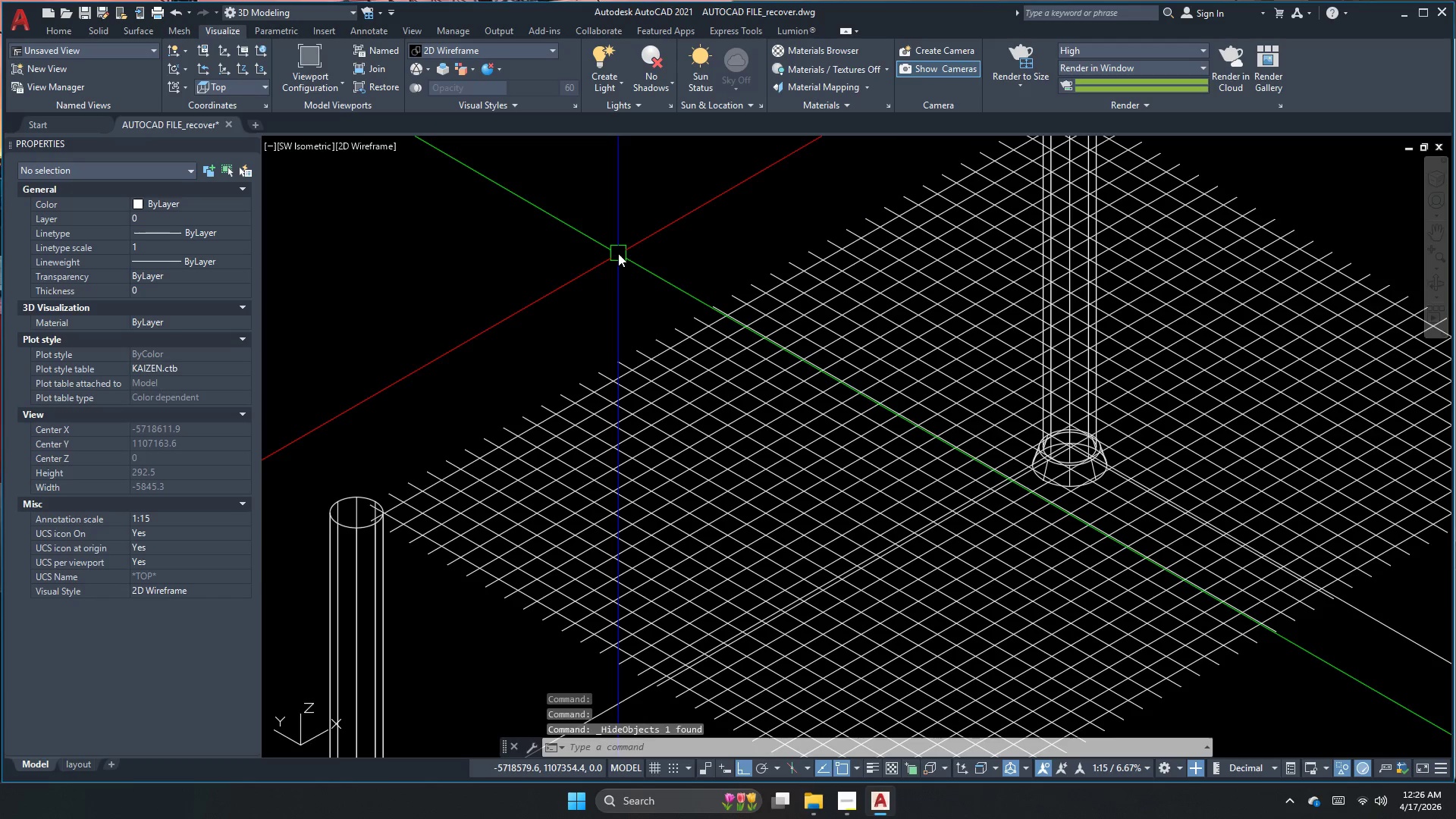 
key(Escape)
 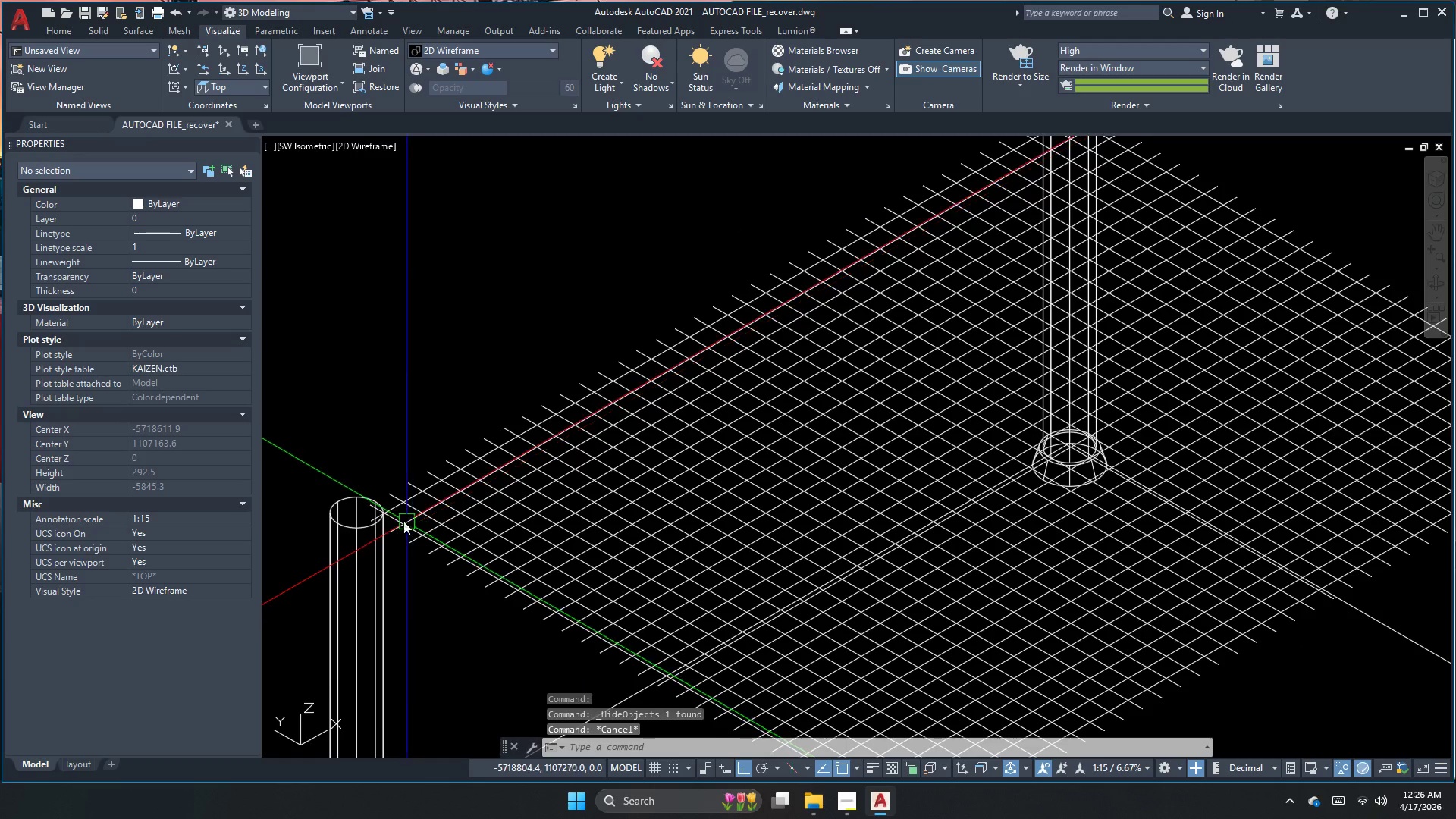 
key(C)
 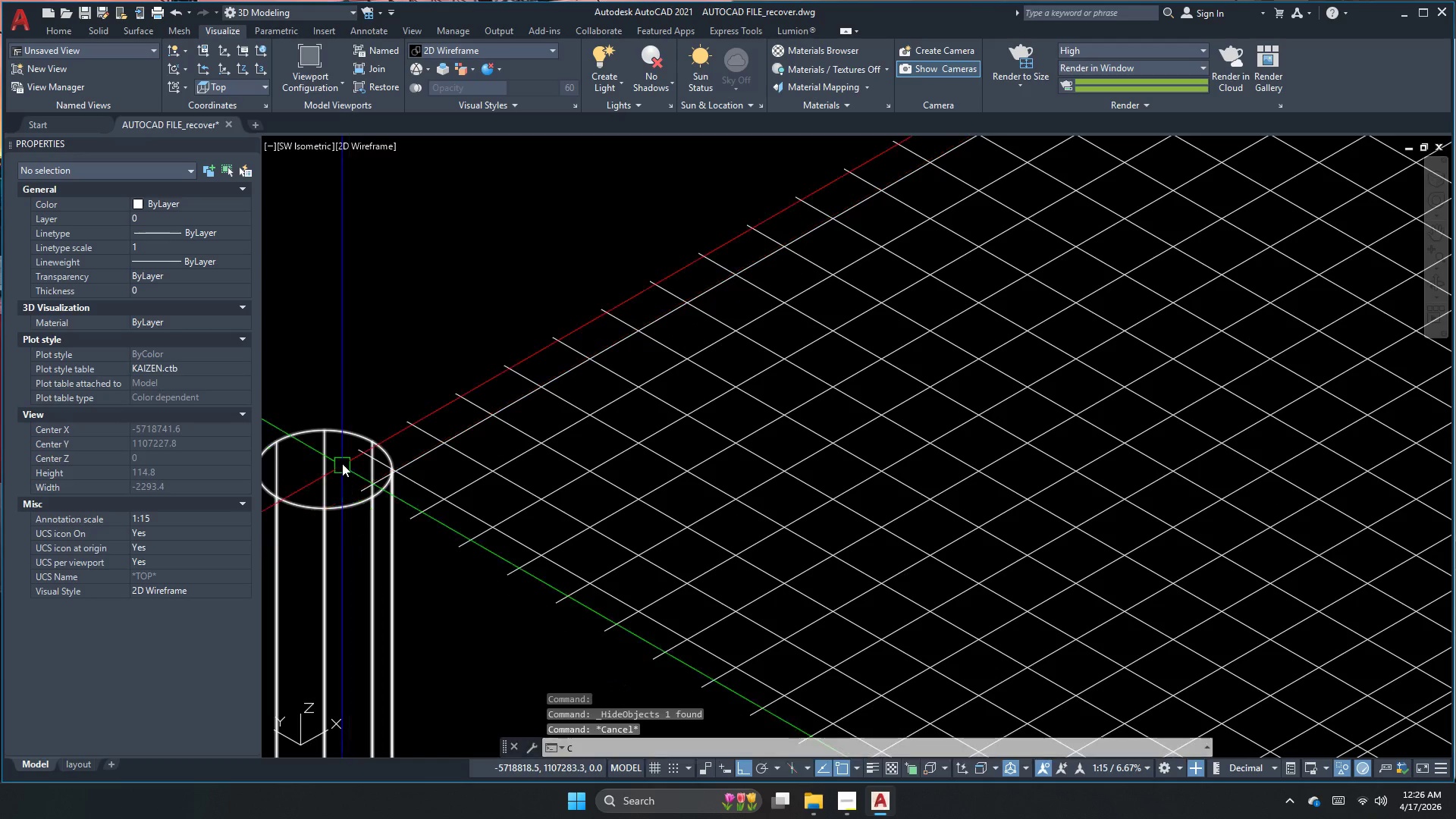 
key(Space)
 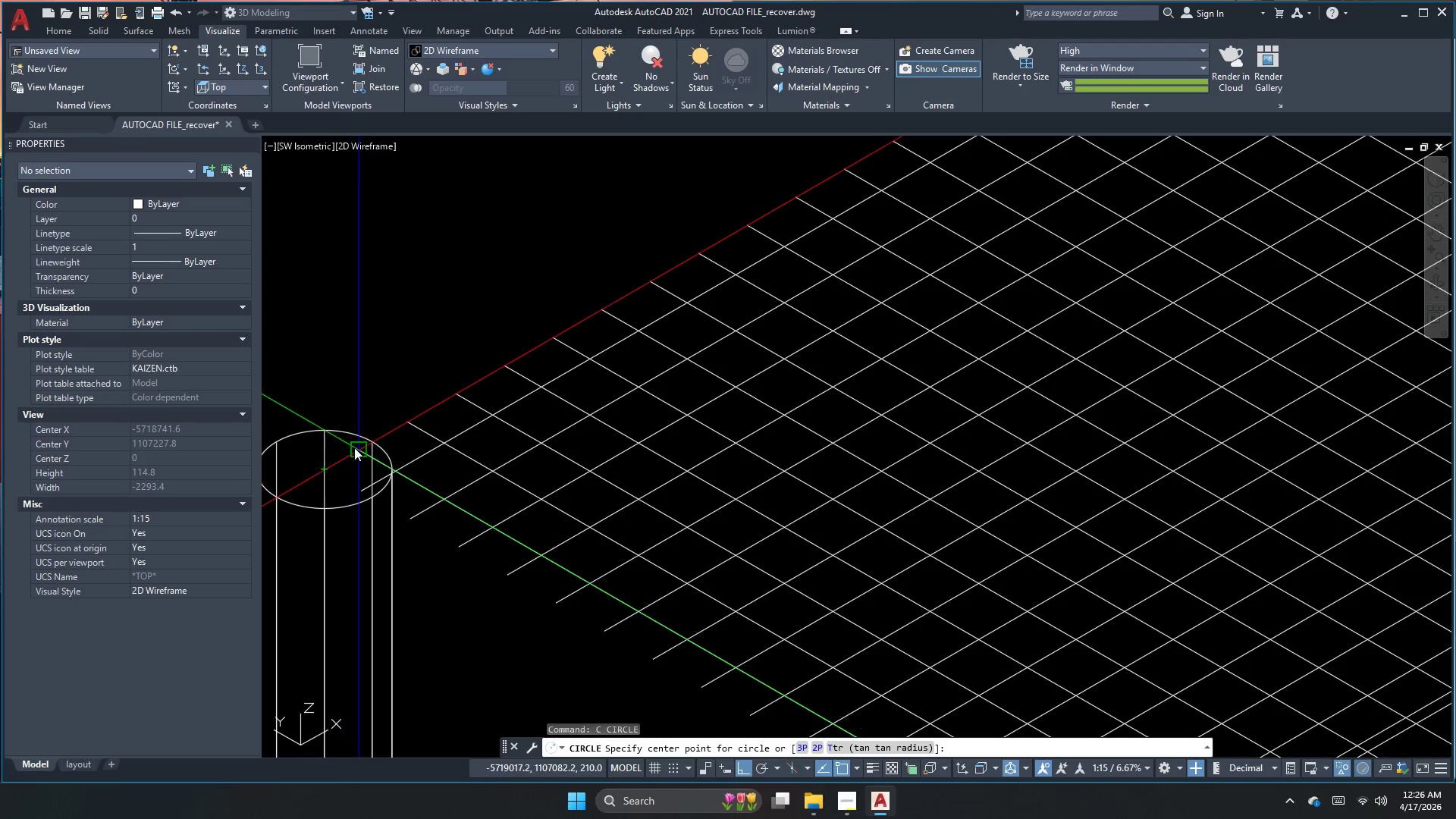 
scroll: coordinate [377, 542], scroll_direction: up, amount: 2.0
 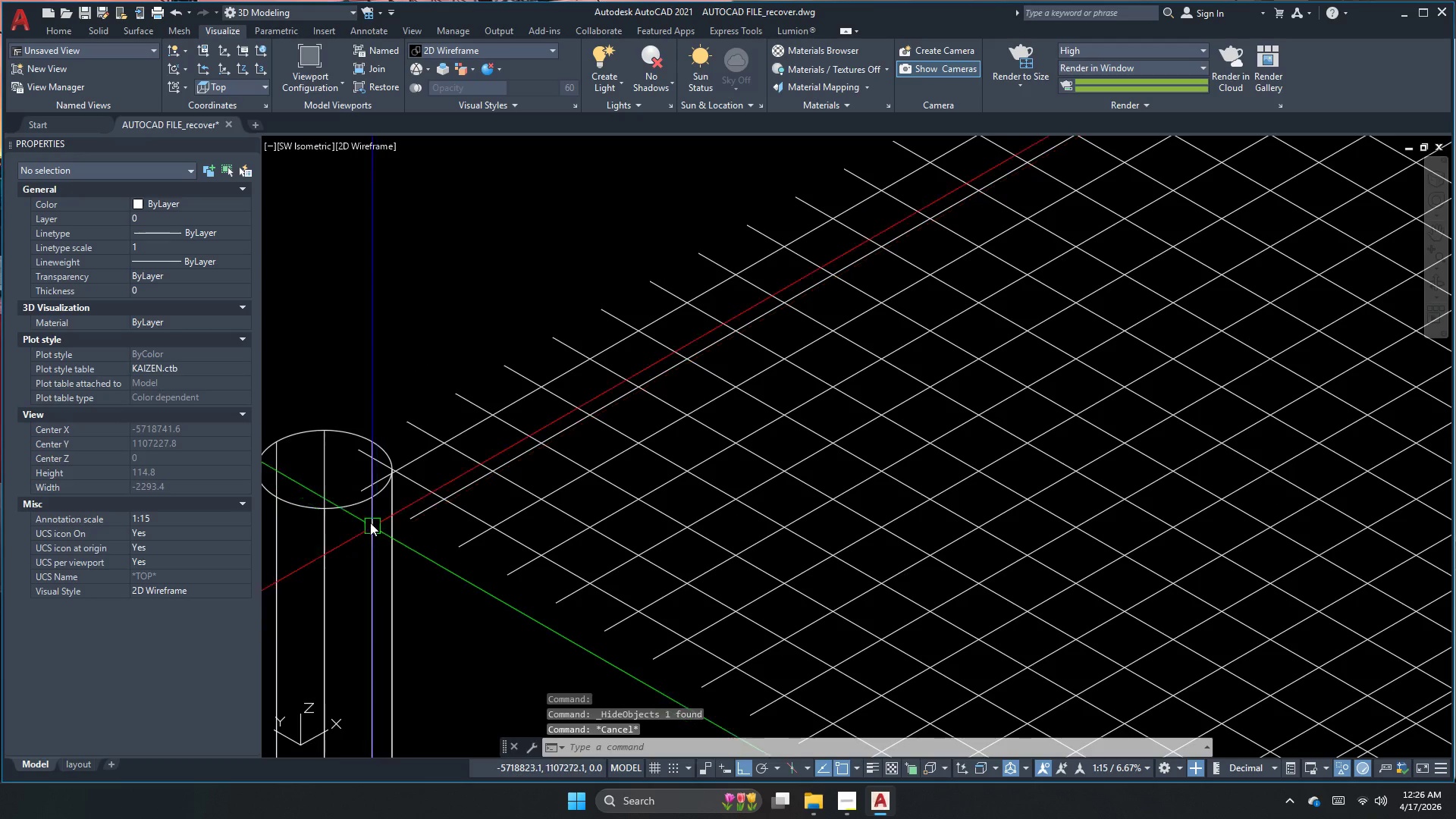 
left_click_drag(start_coordinate=[354, 448], to_coordinate=[354, 453])
 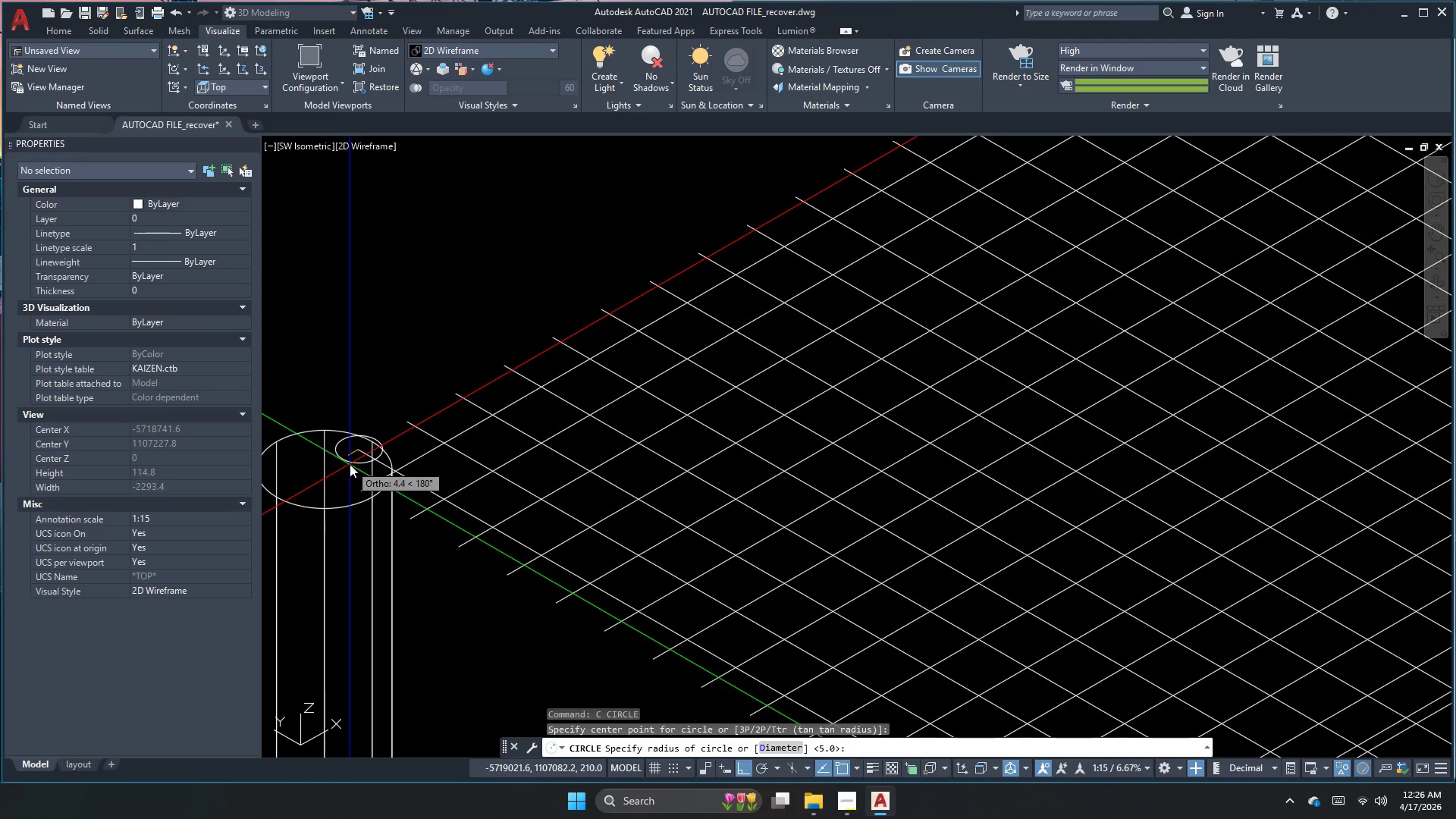 
key(D)
 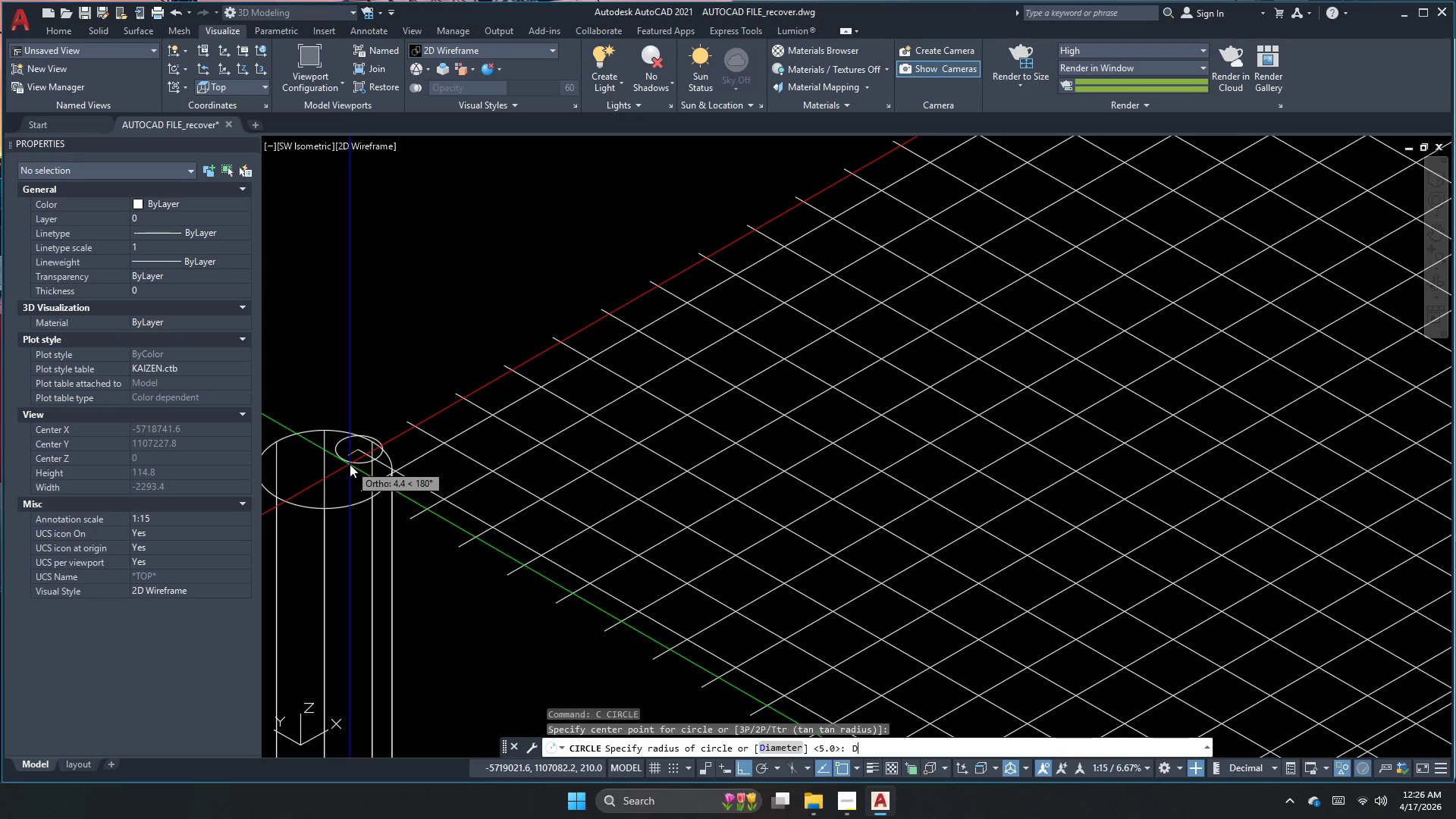 
key(Space)
 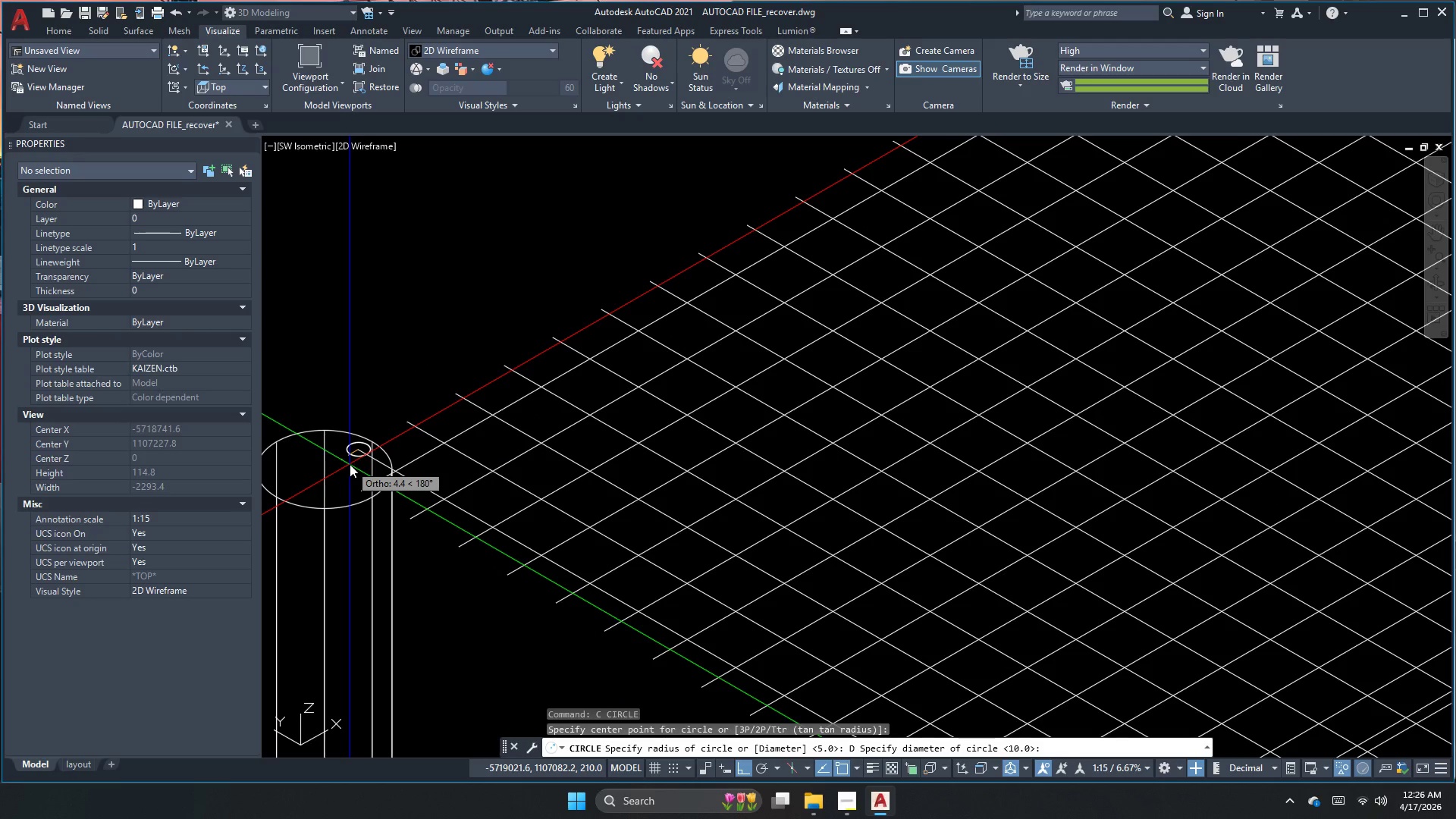 
key(Numpad2)
 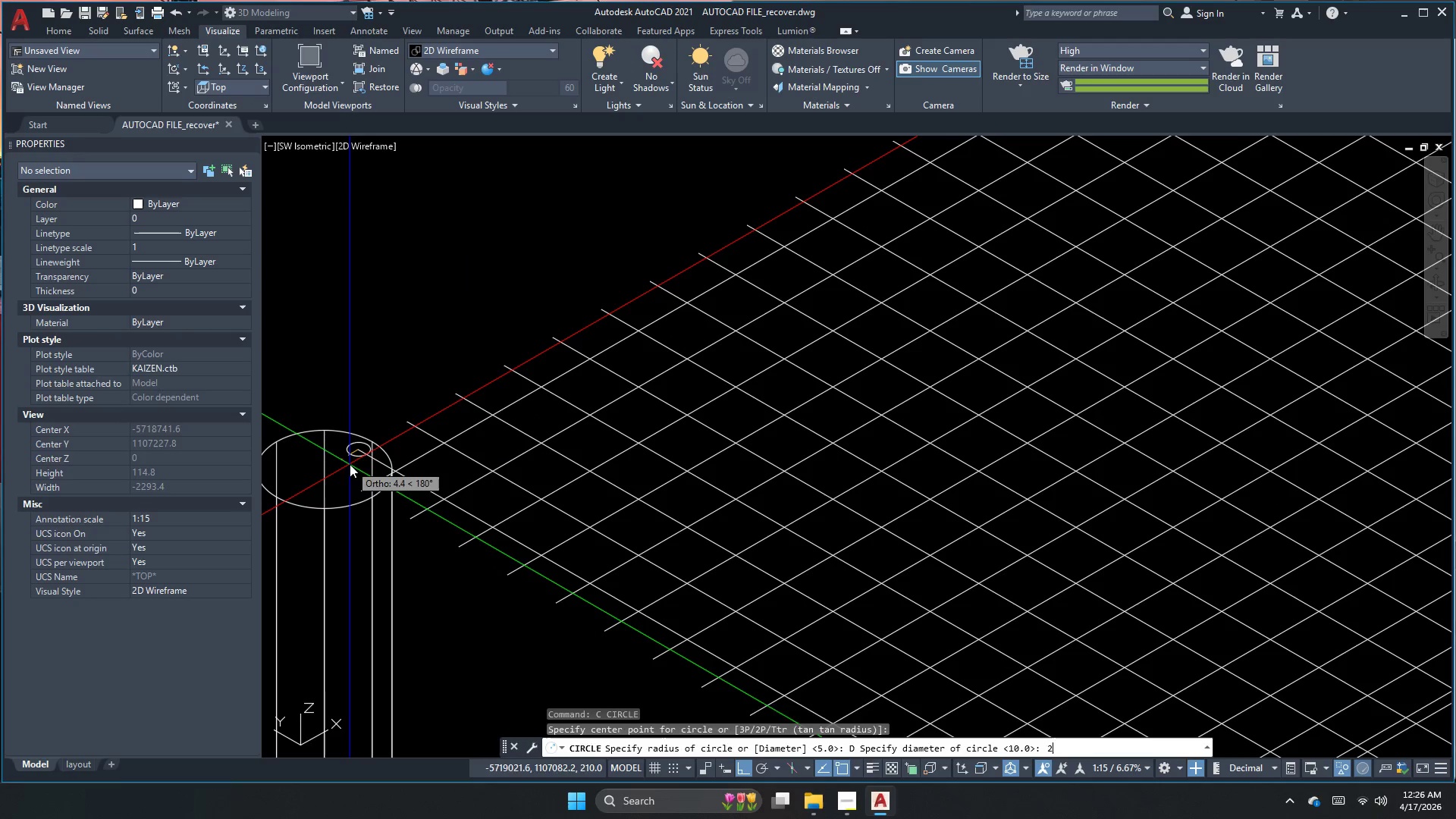 
key(NumpadEnter)
 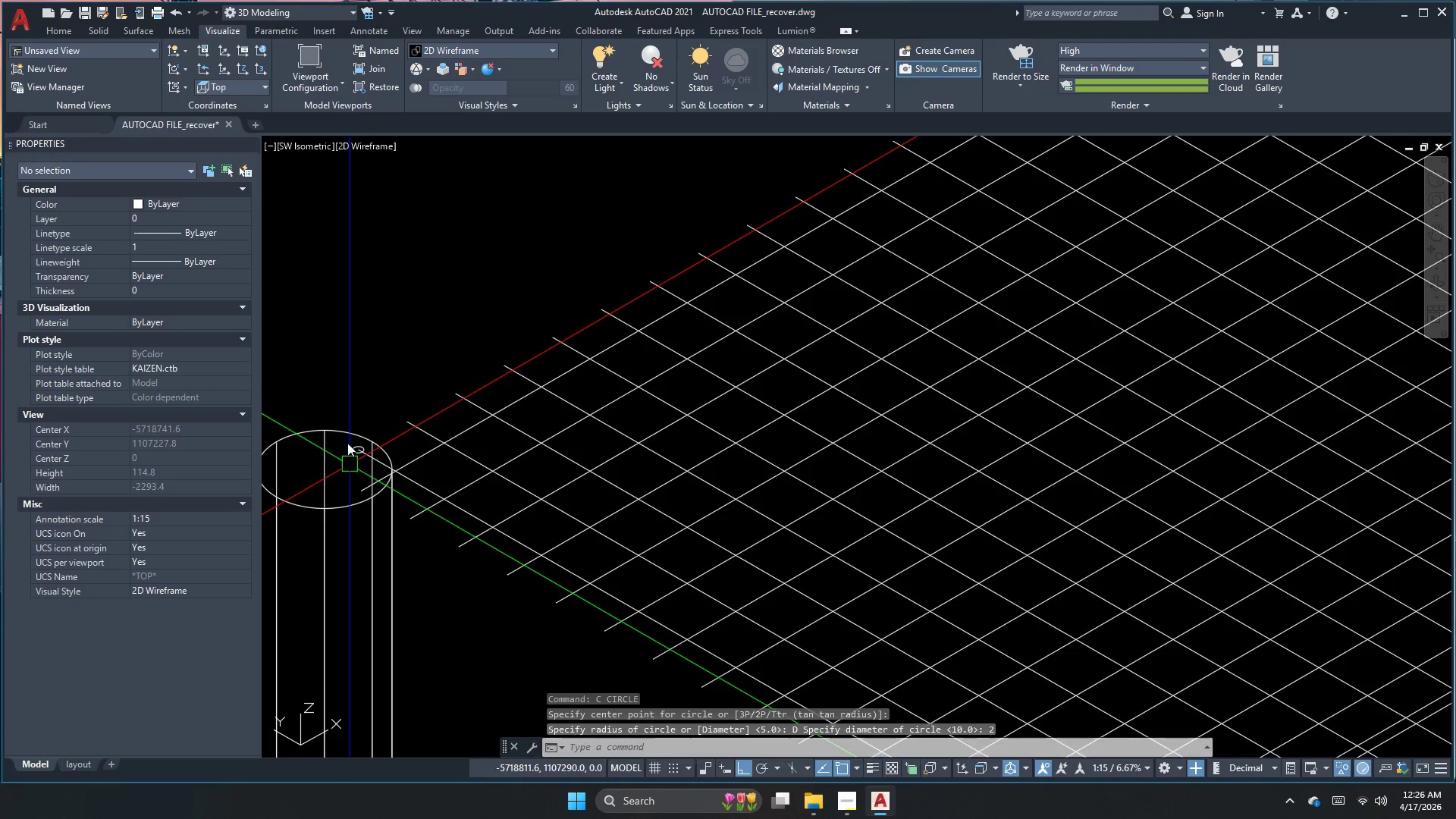 
scroll: coordinate [346, 441], scroll_direction: up, amount: 1.0
 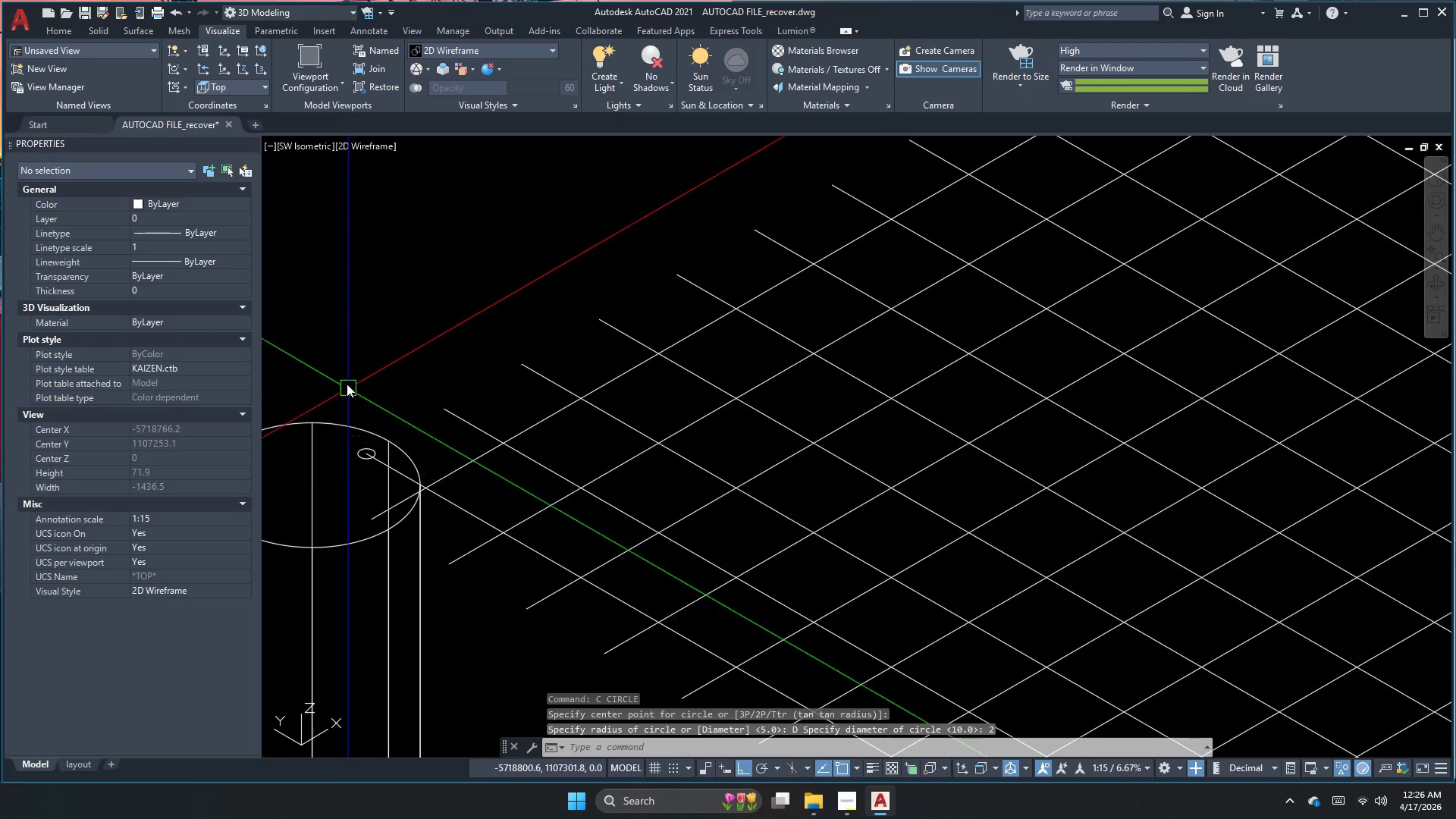 
left_click_drag(start_coordinate=[341, 369], to_coordinate=[356, 410])
 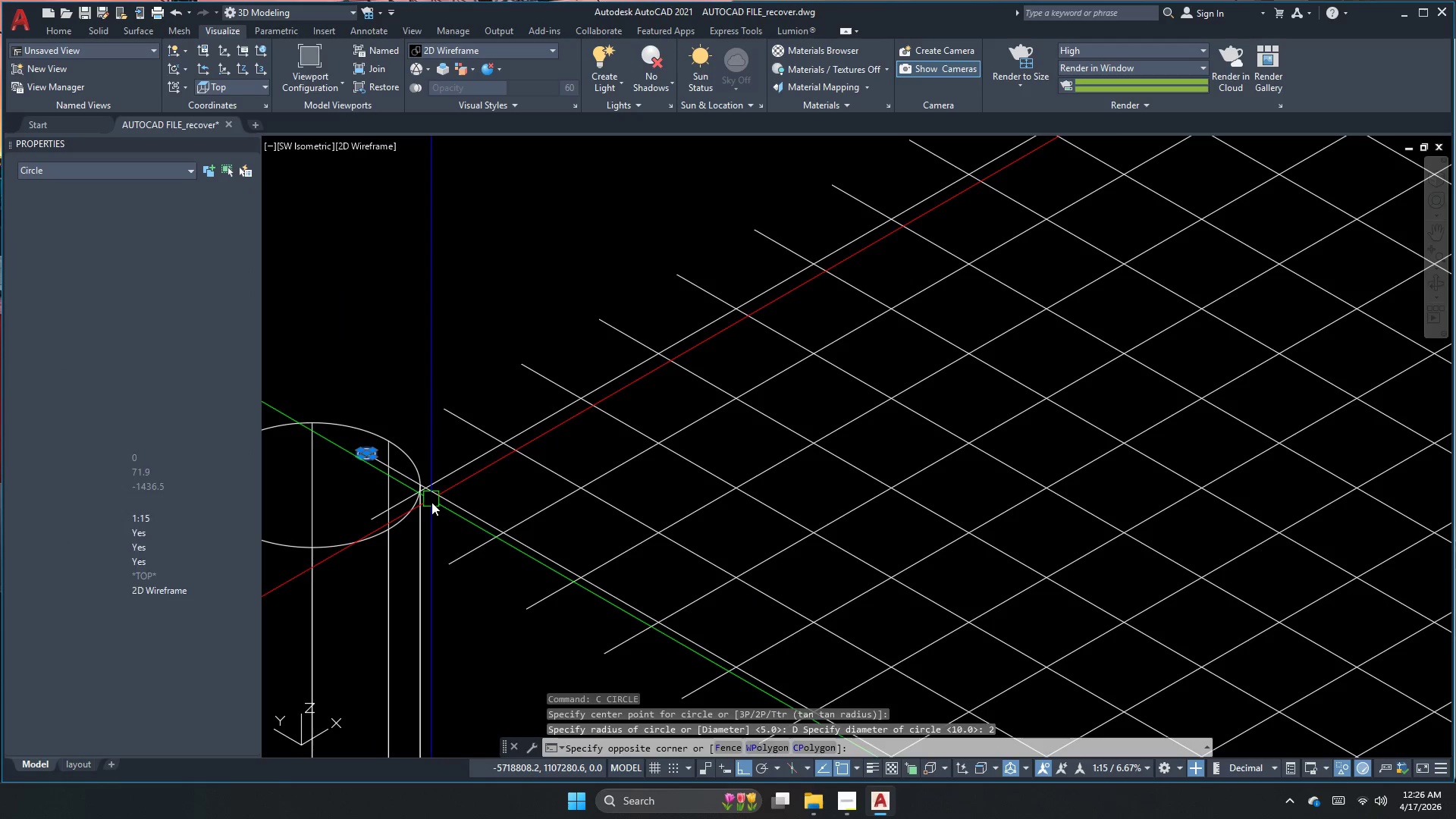 
left_click_drag(start_coordinate=[431, 499], to_coordinate=[431, 503])
 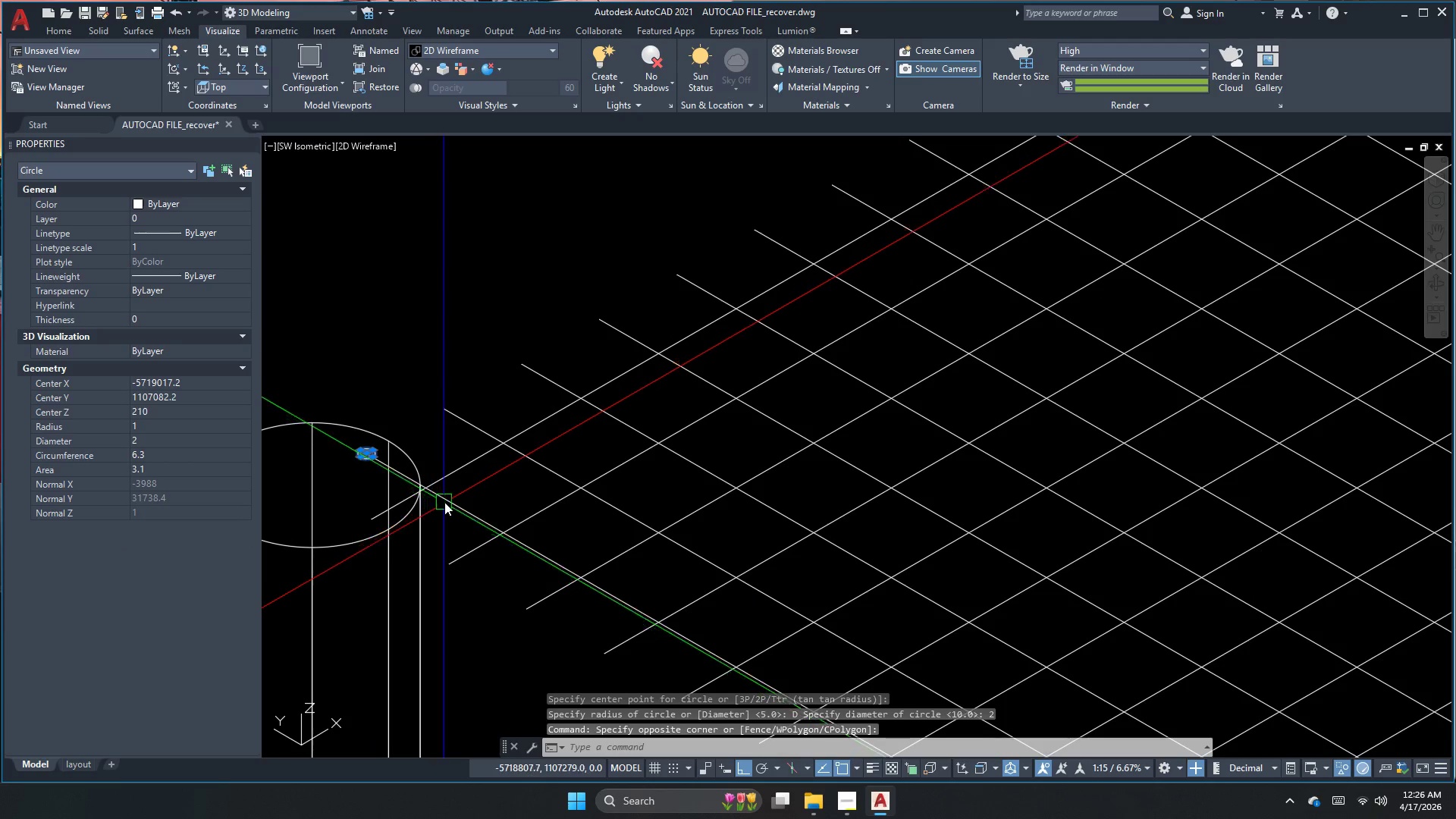 
left_click([446, 503])
 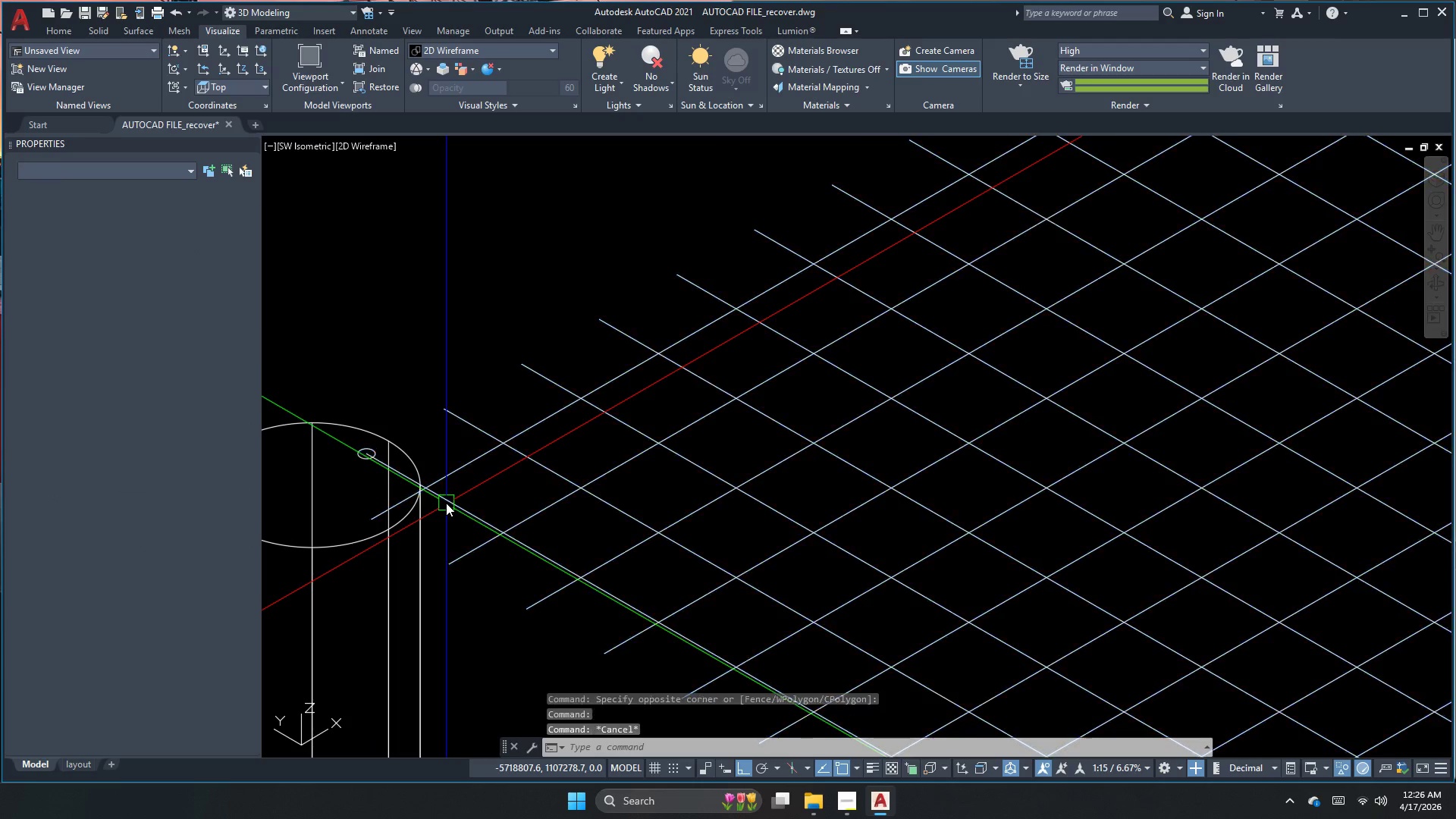 
key(Escape)
 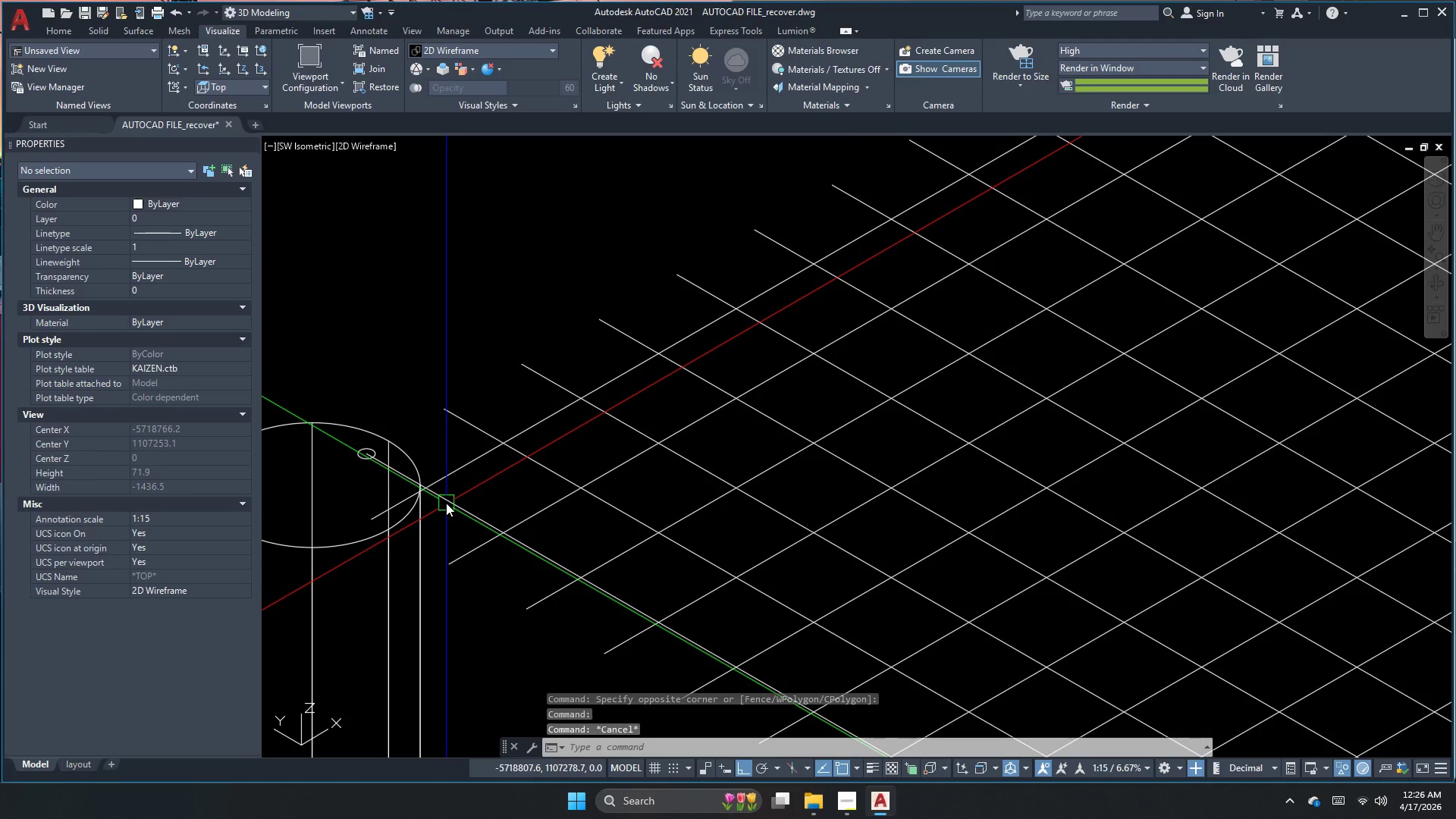 
key(Escape)
 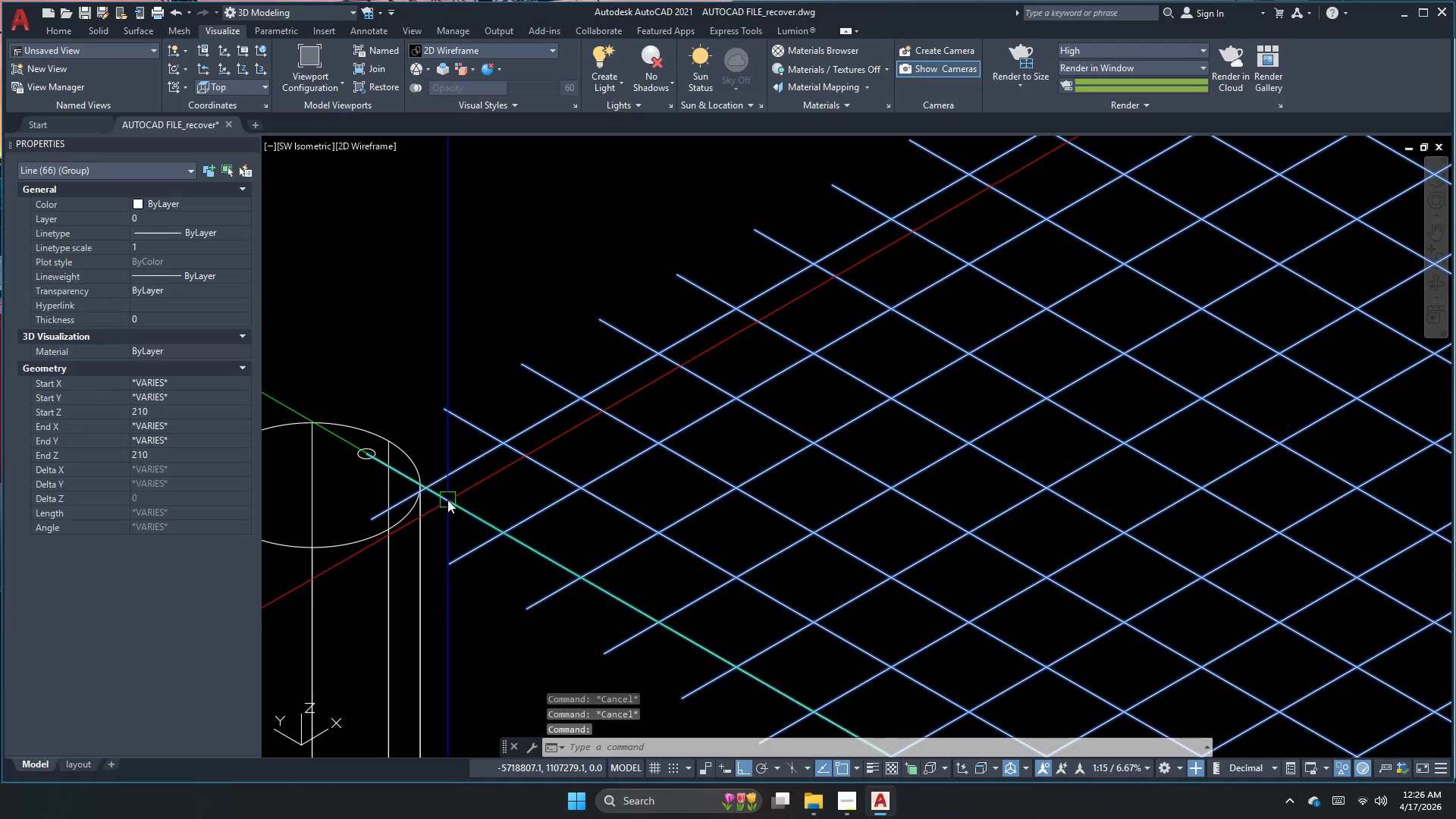 
key(Escape)
 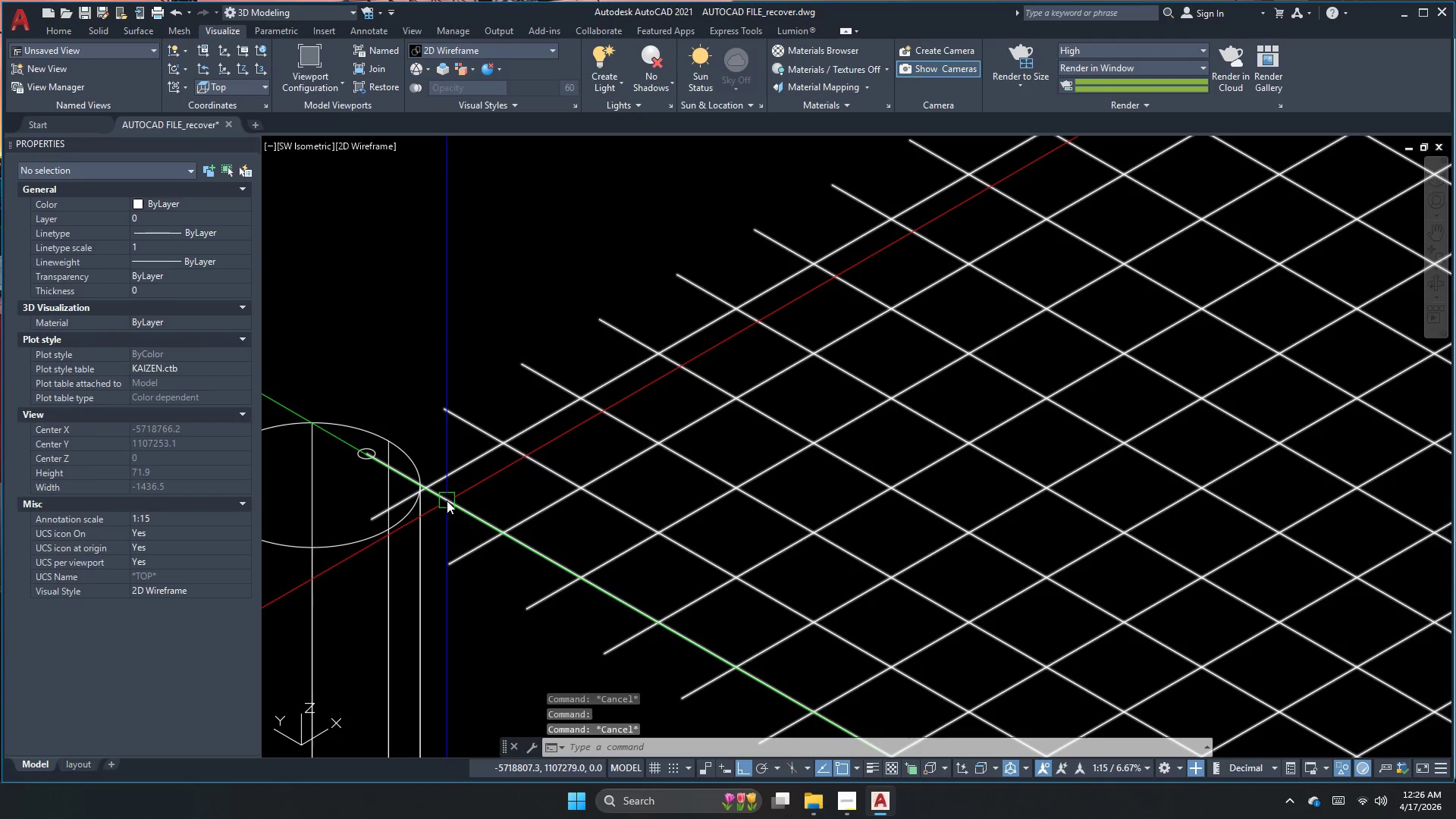 
key(Control+ControlLeft)
 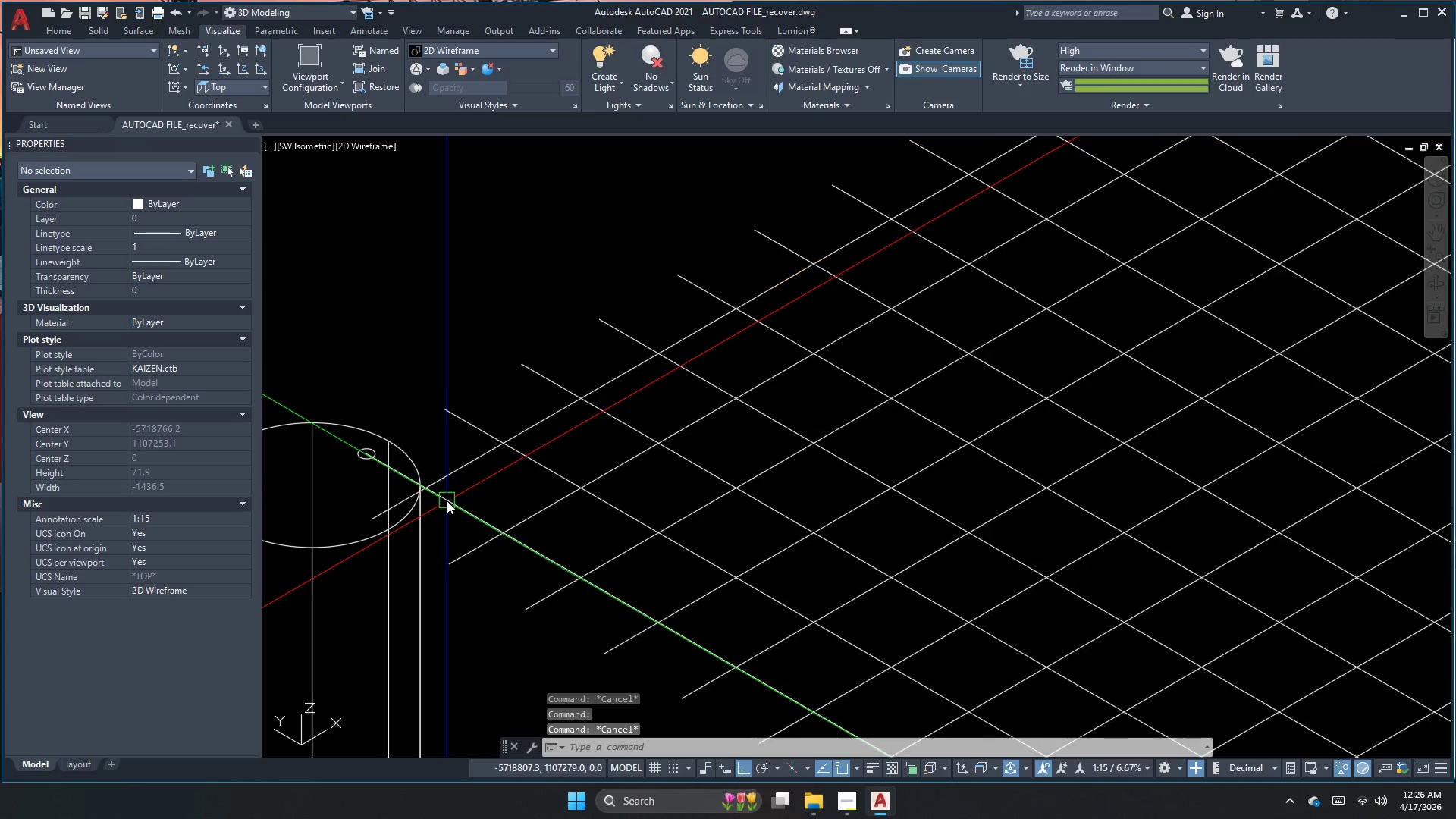 
key(Control+H)
 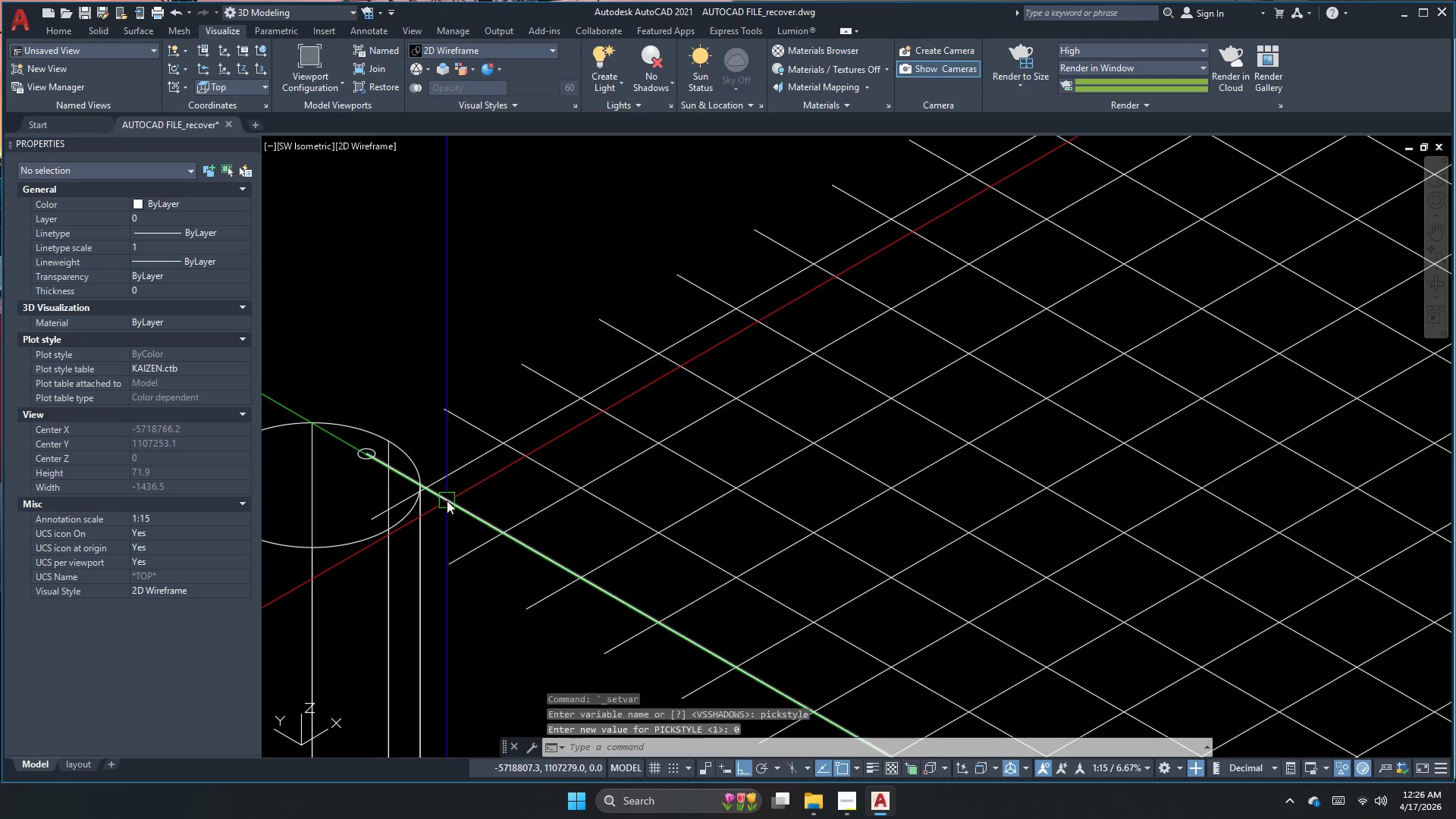 
left_click([447, 500])
 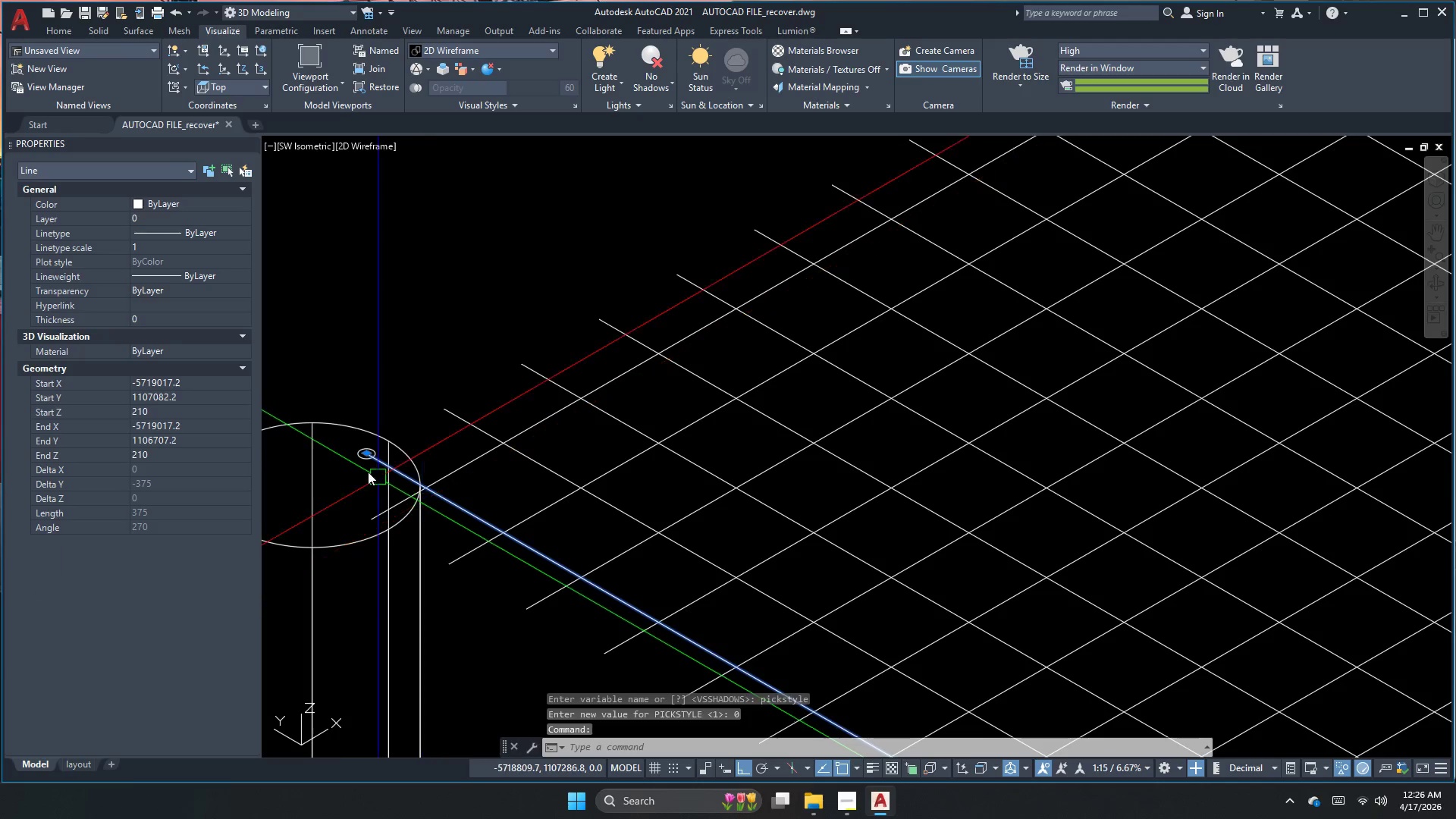 
key(Escape)
type(swee )
 